 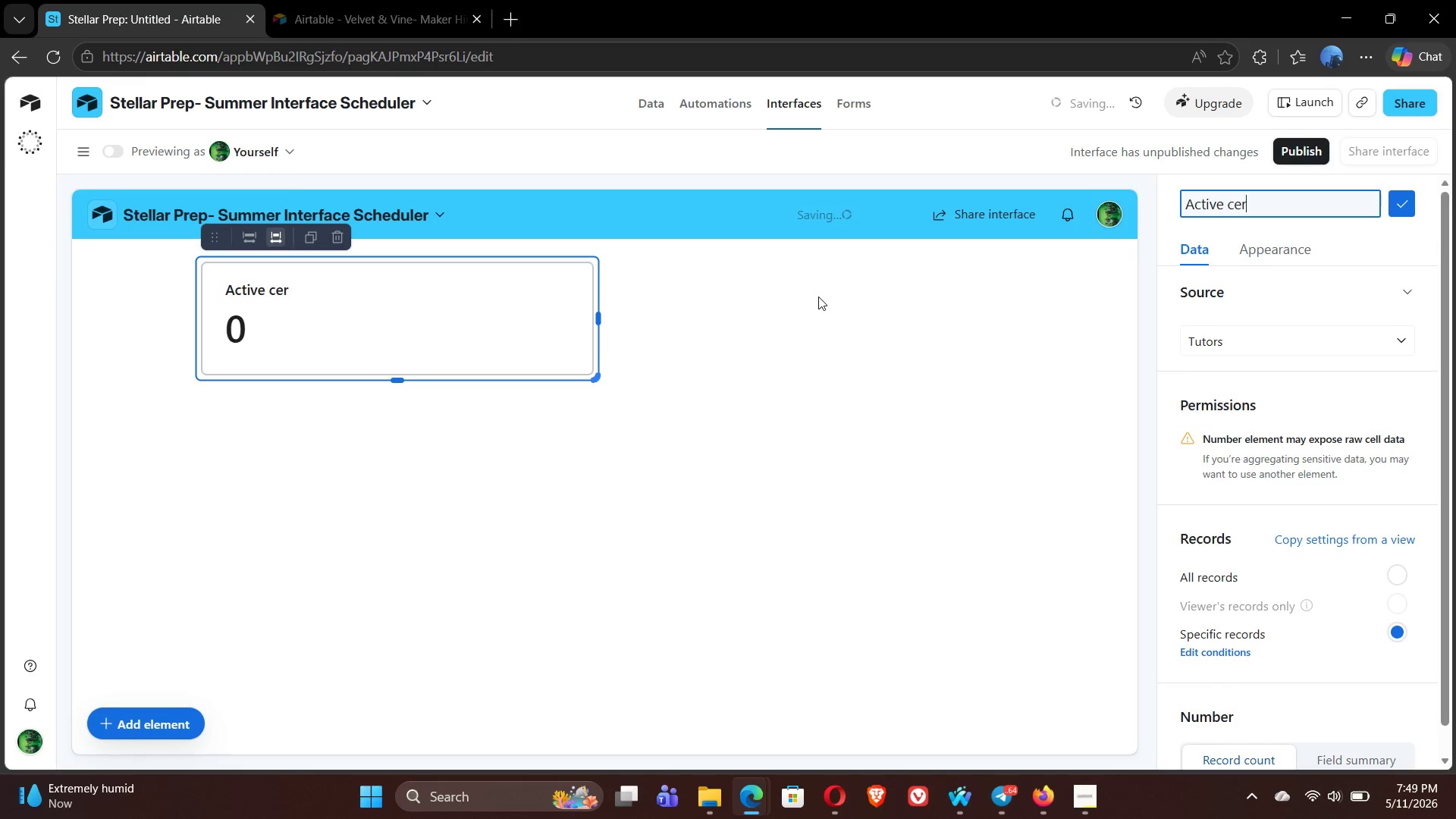 
type(tificate)
key(Backspace)
key(Backspace)
key(Backspace)
key(Backspace)
type(ed tutors)
 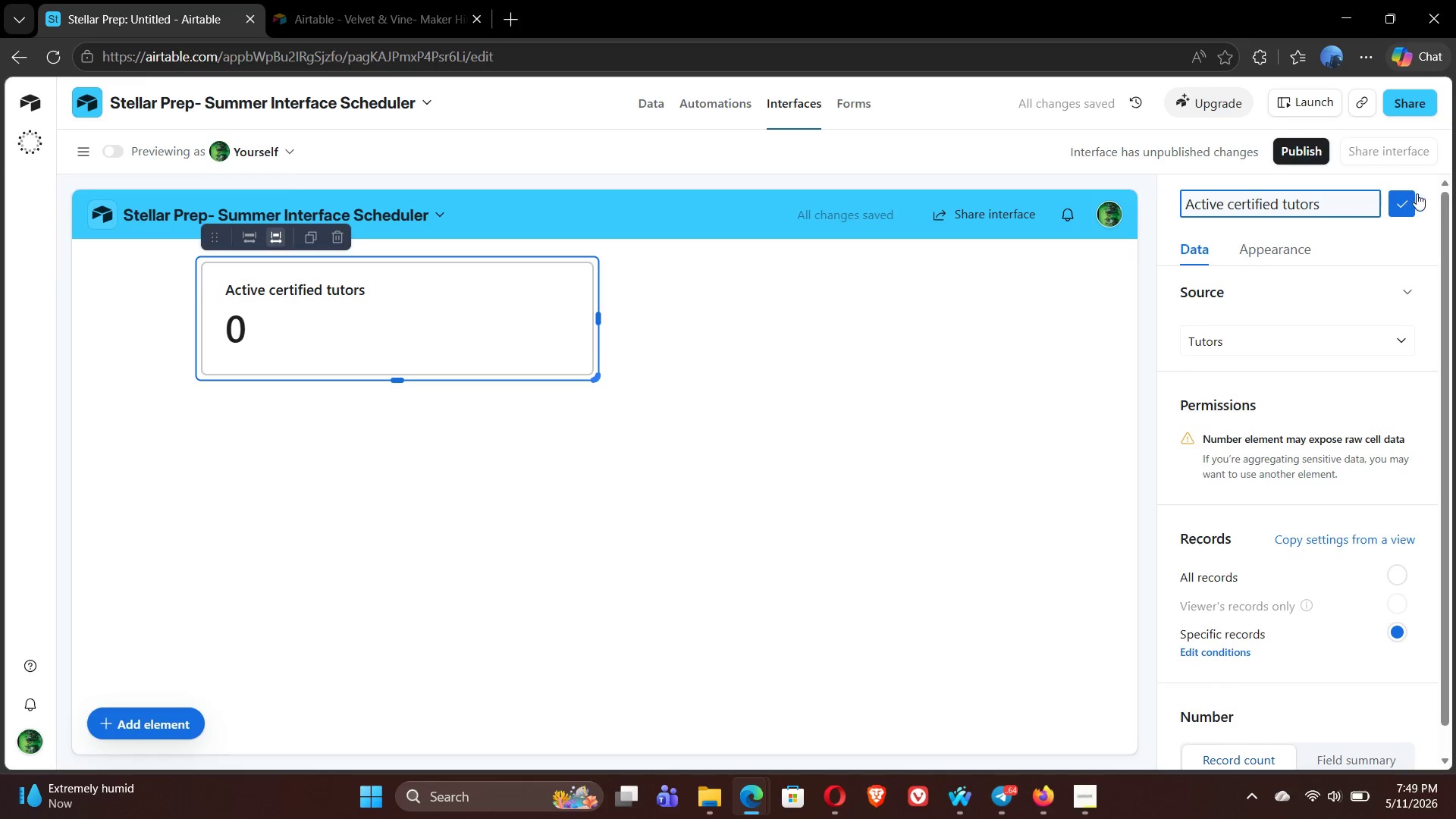 
left_click([1404, 207])
 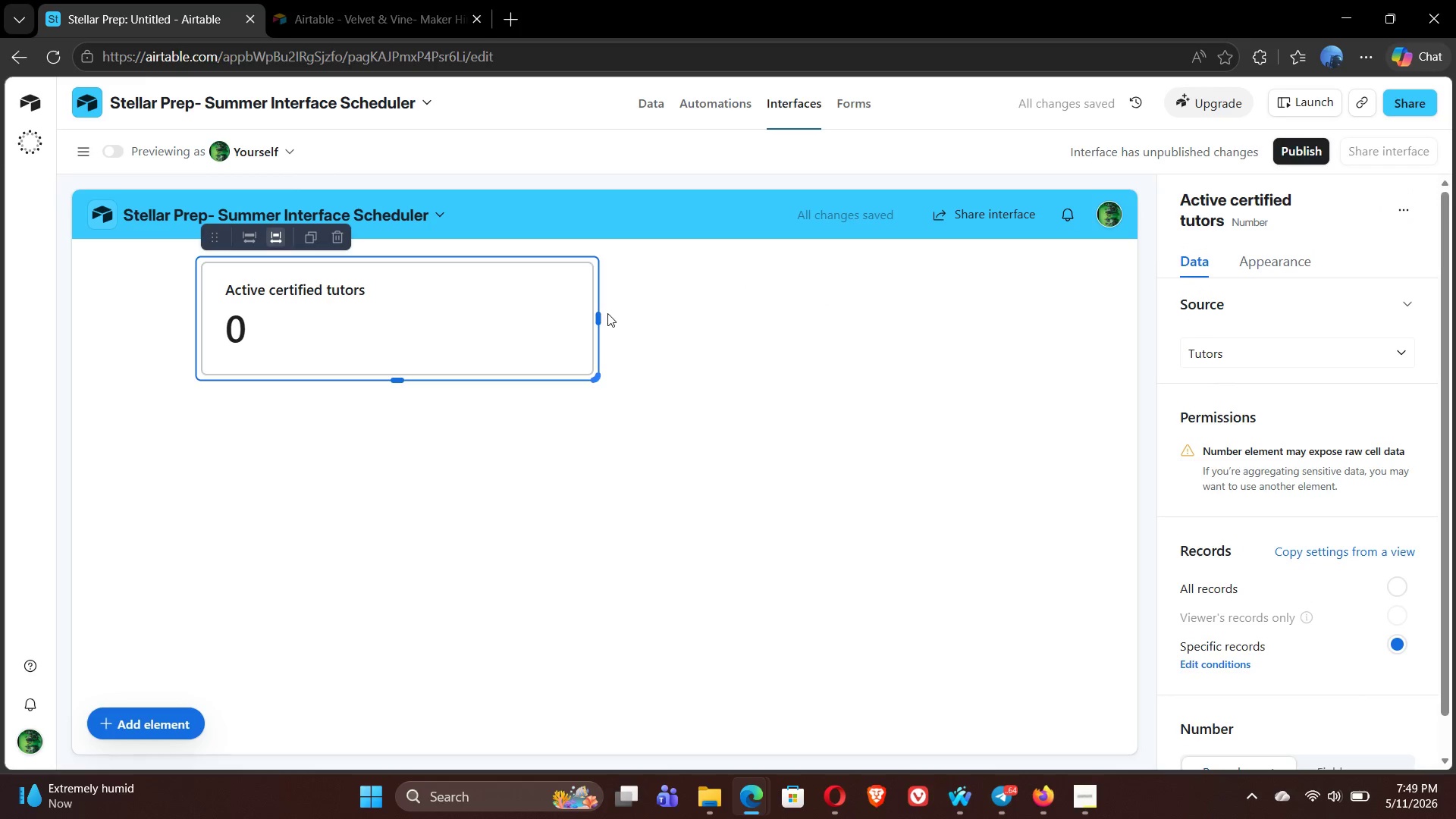 
left_click_drag(start_coordinate=[601, 317], to_coordinate=[450, 321])
 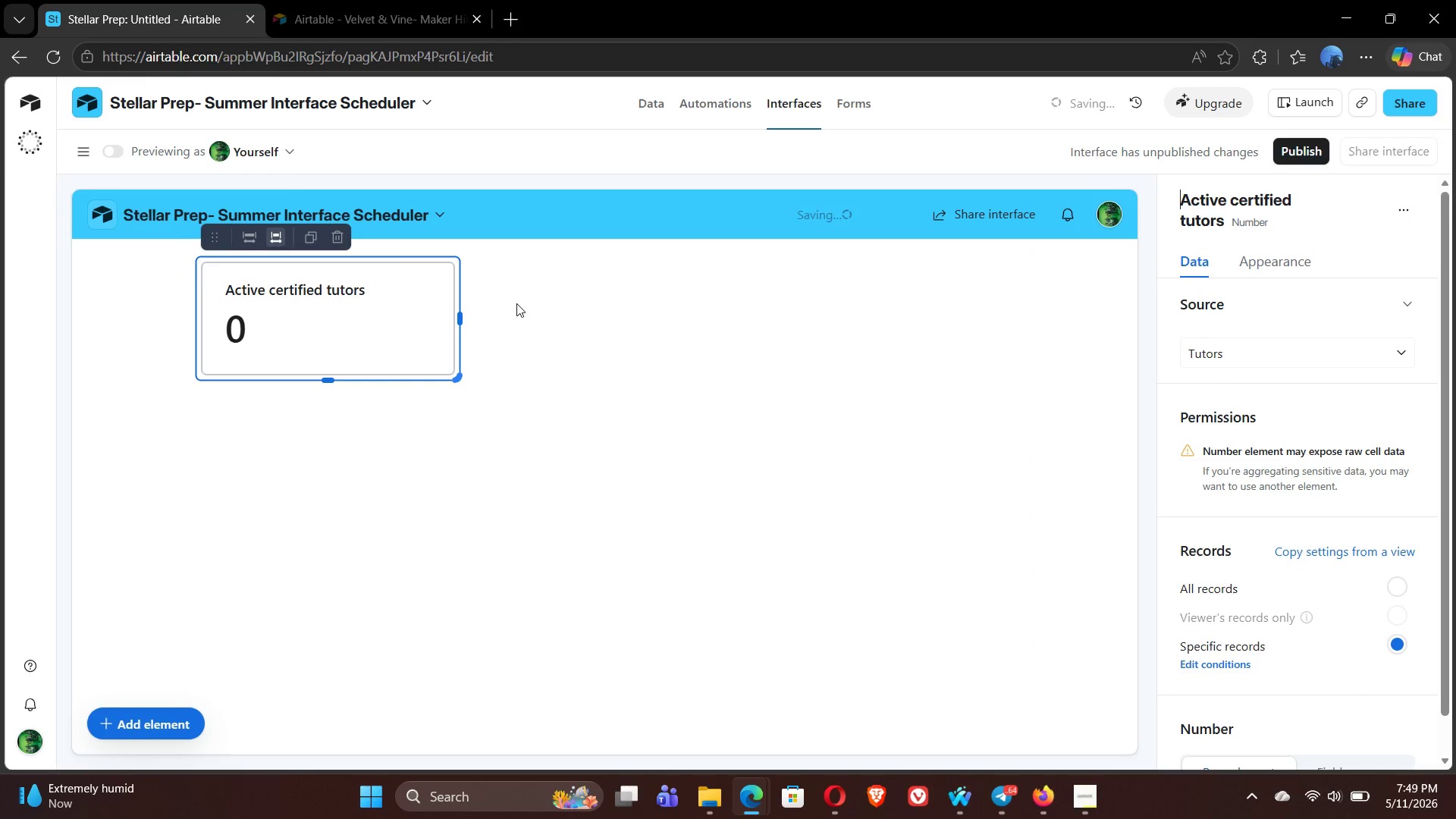 
left_click([516, 303])
 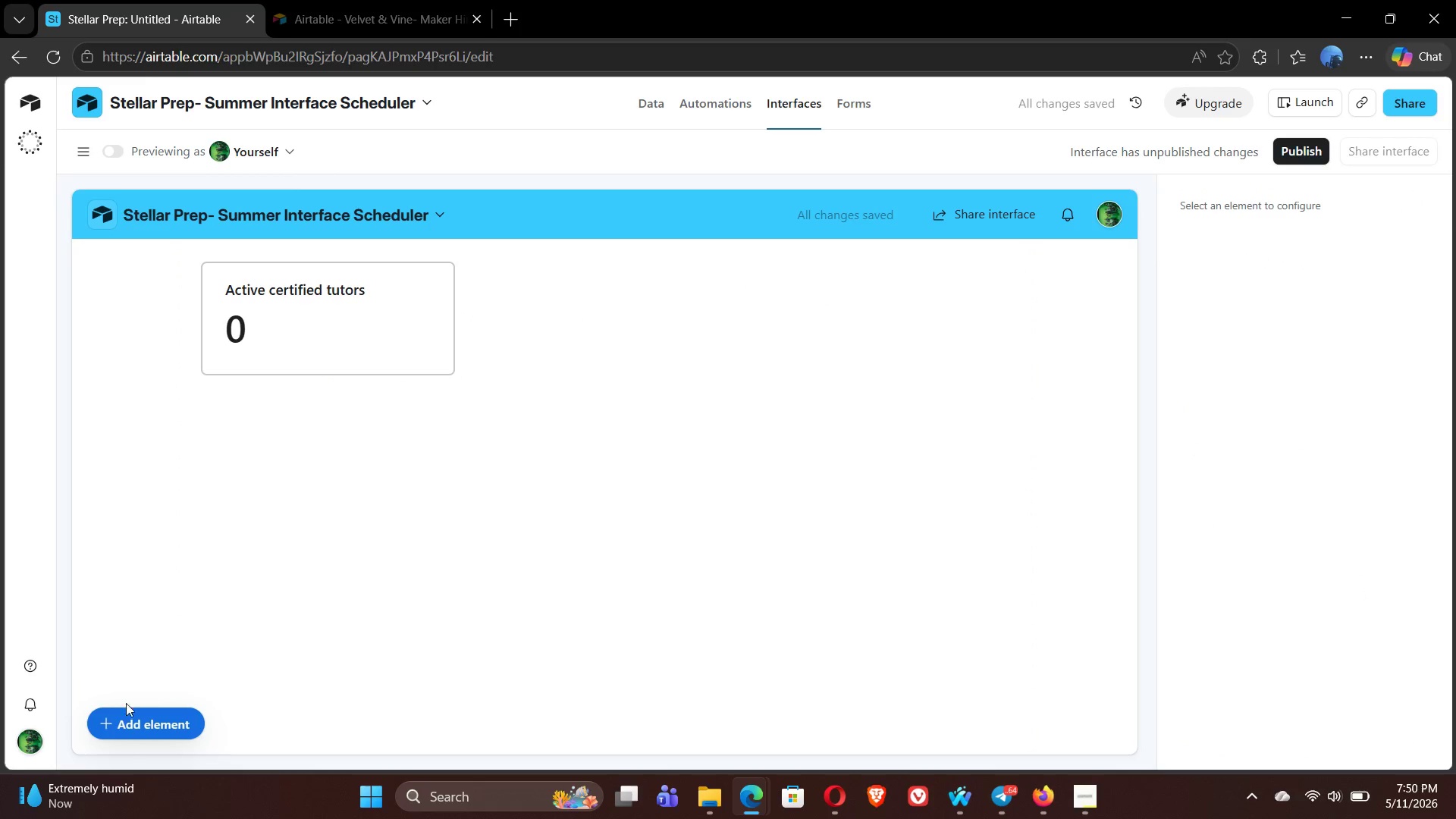 
left_click([106, 720])
 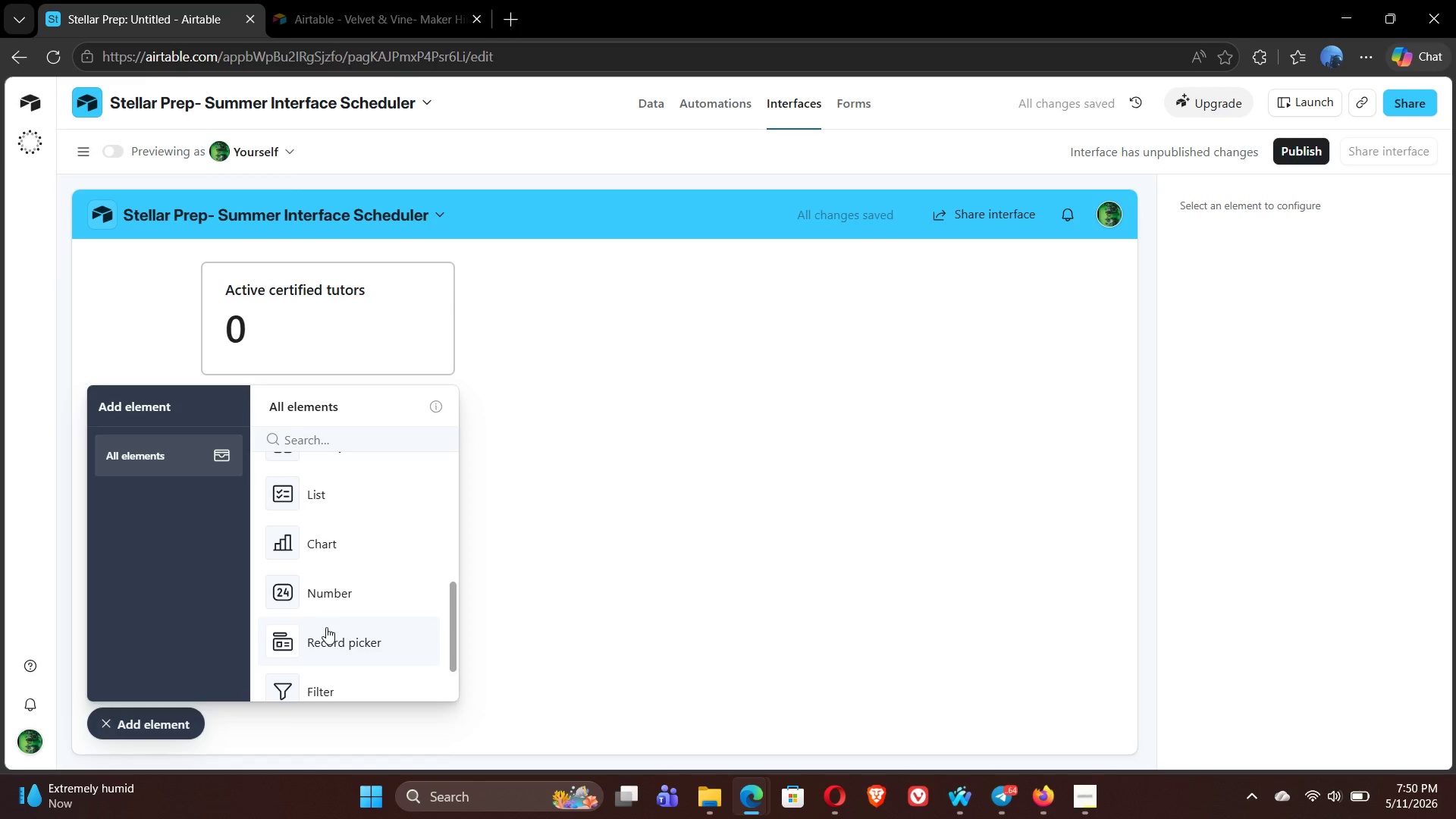 
left_click([332, 603])
 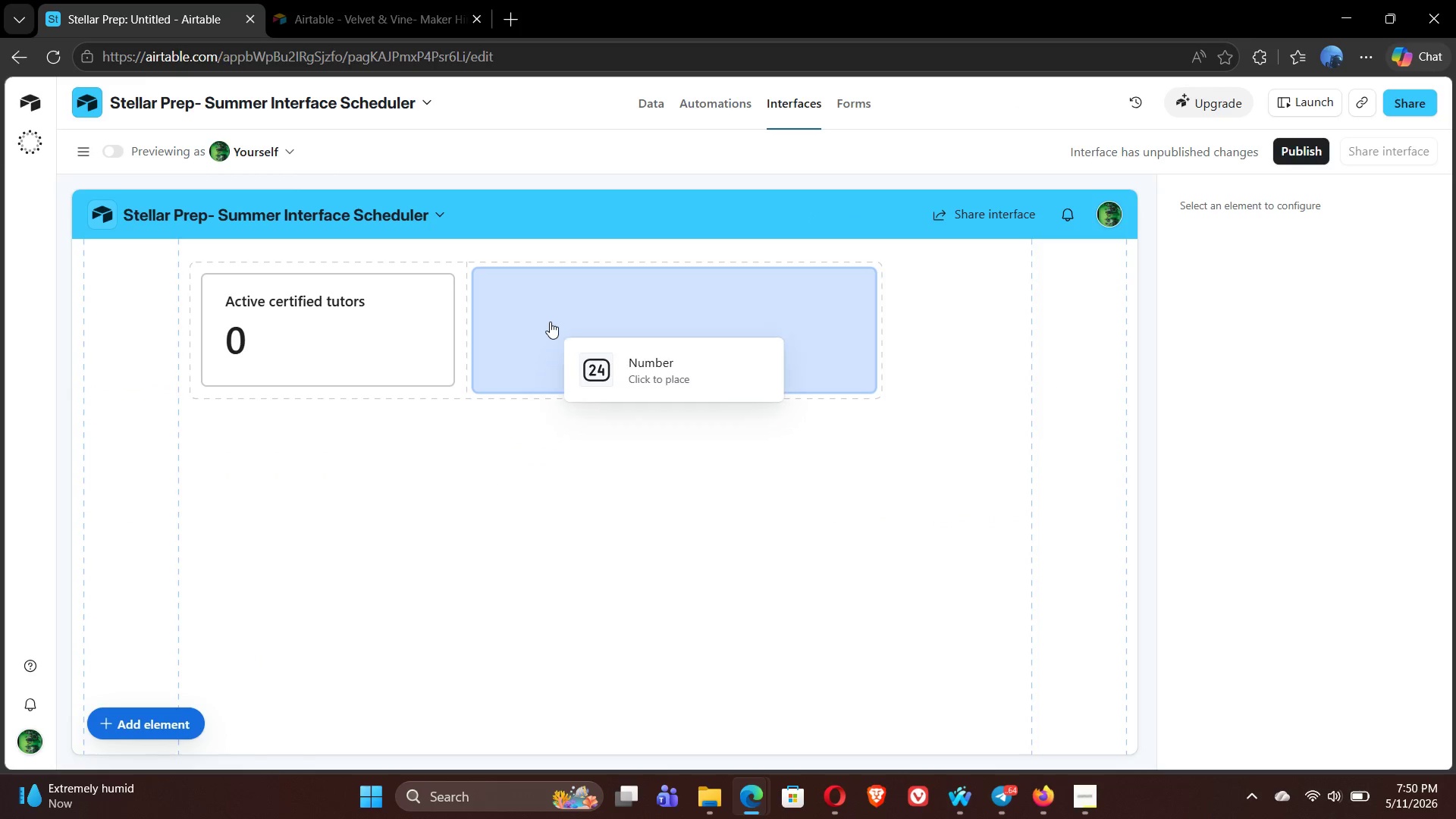 
left_click([551, 318])
 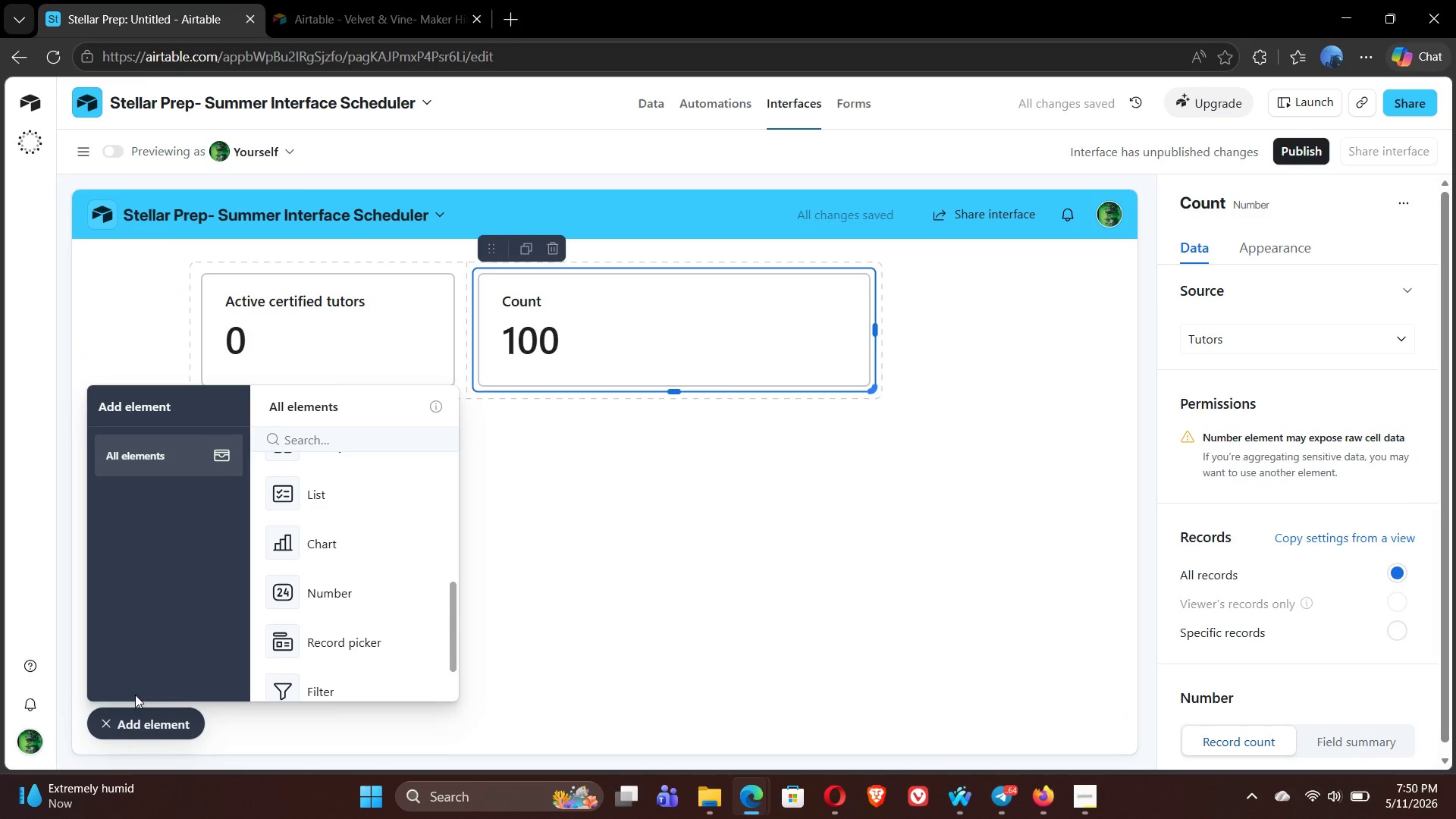 
left_click([104, 720])
 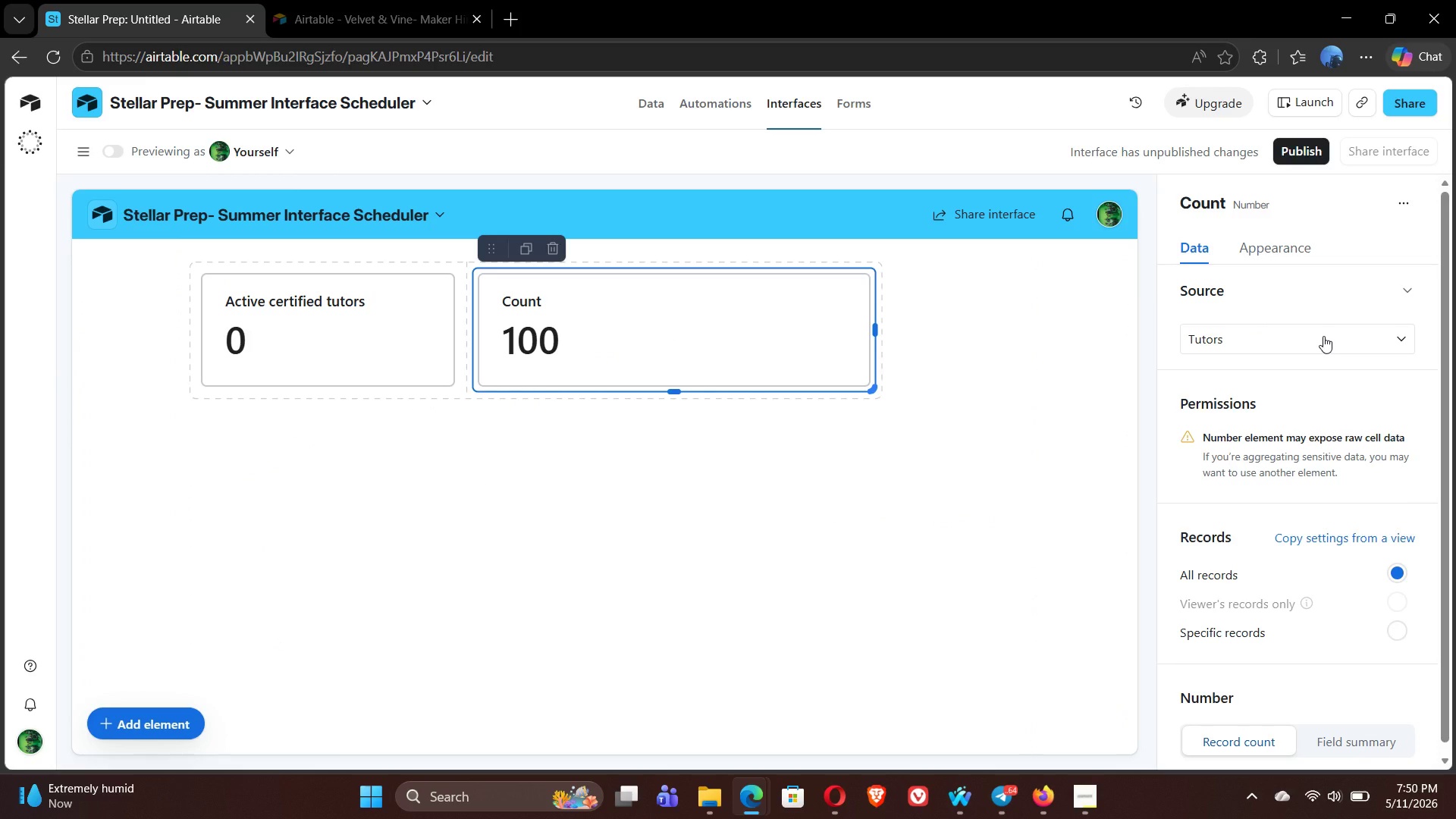 
wait(14.69)
 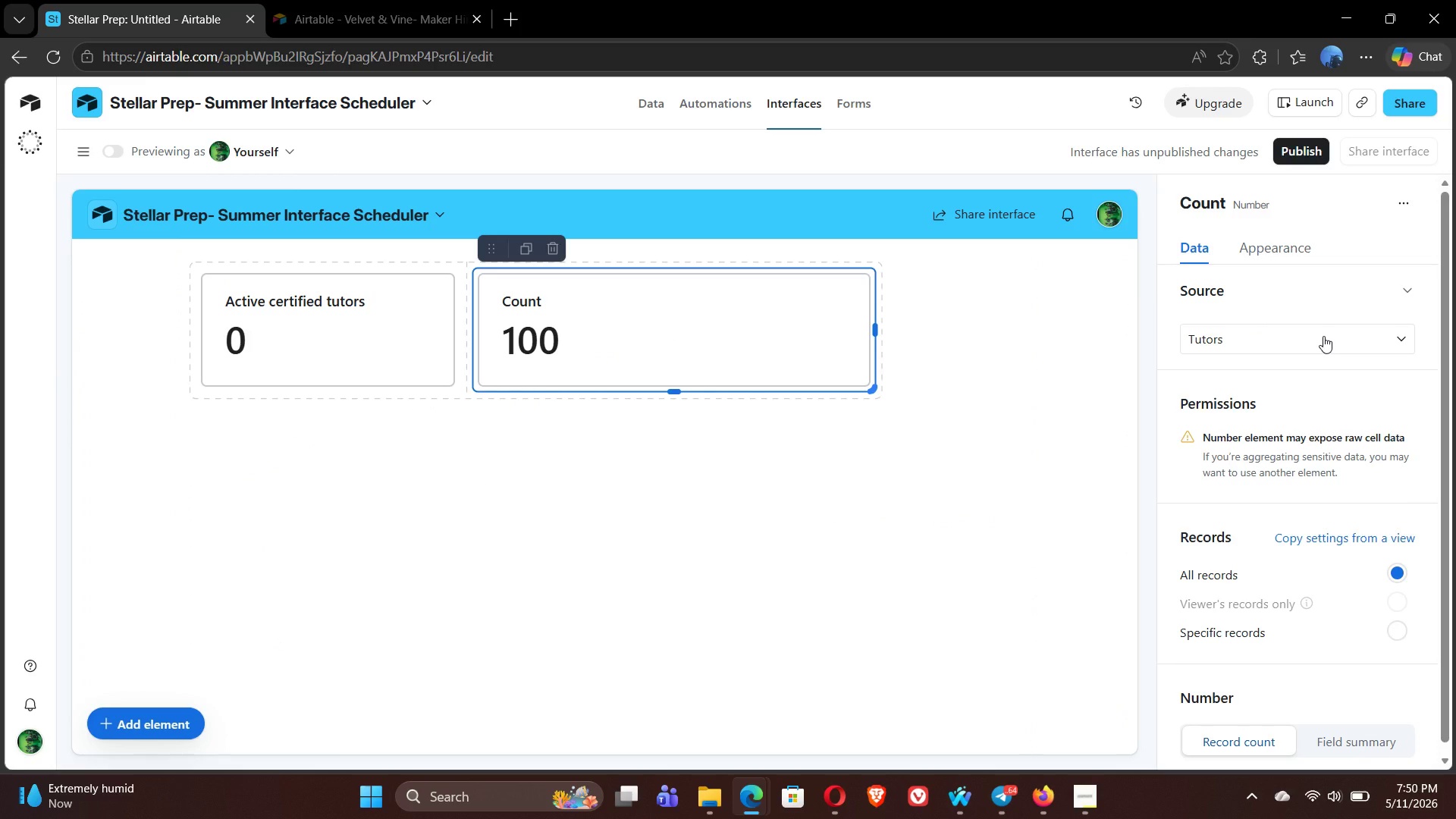 
left_click([1394, 629])
 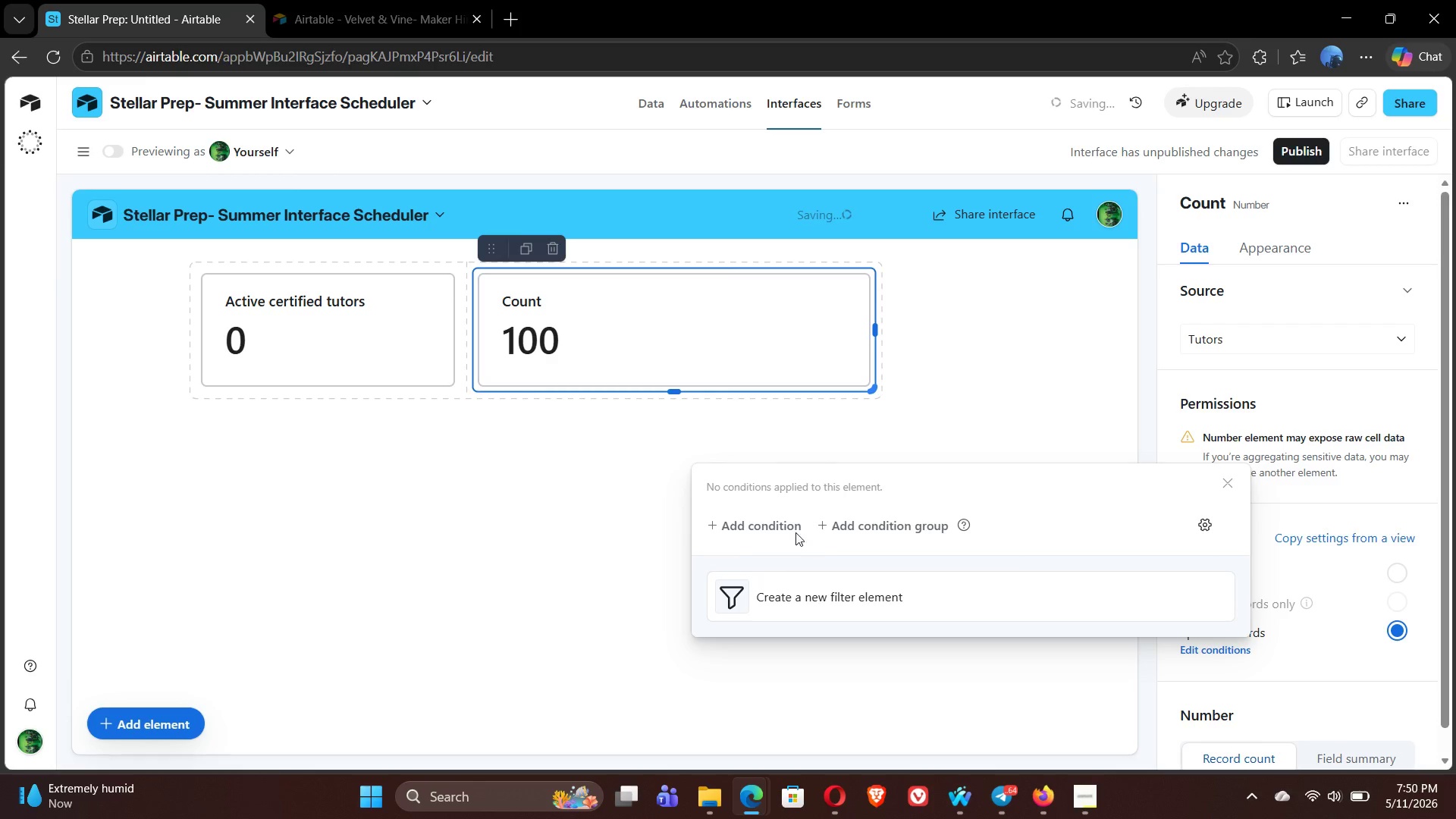 
left_click([765, 526])
 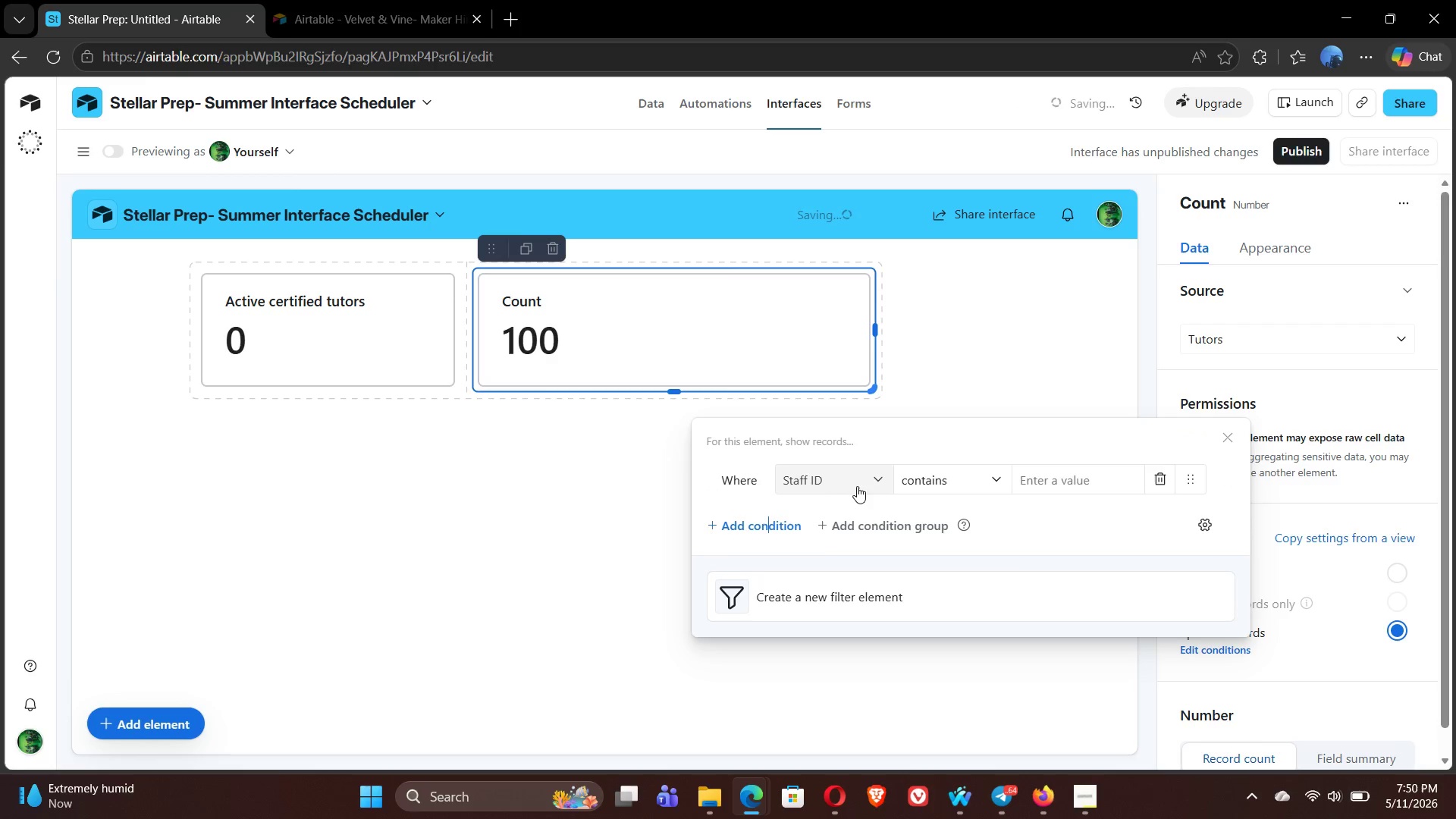 
left_click([853, 483])
 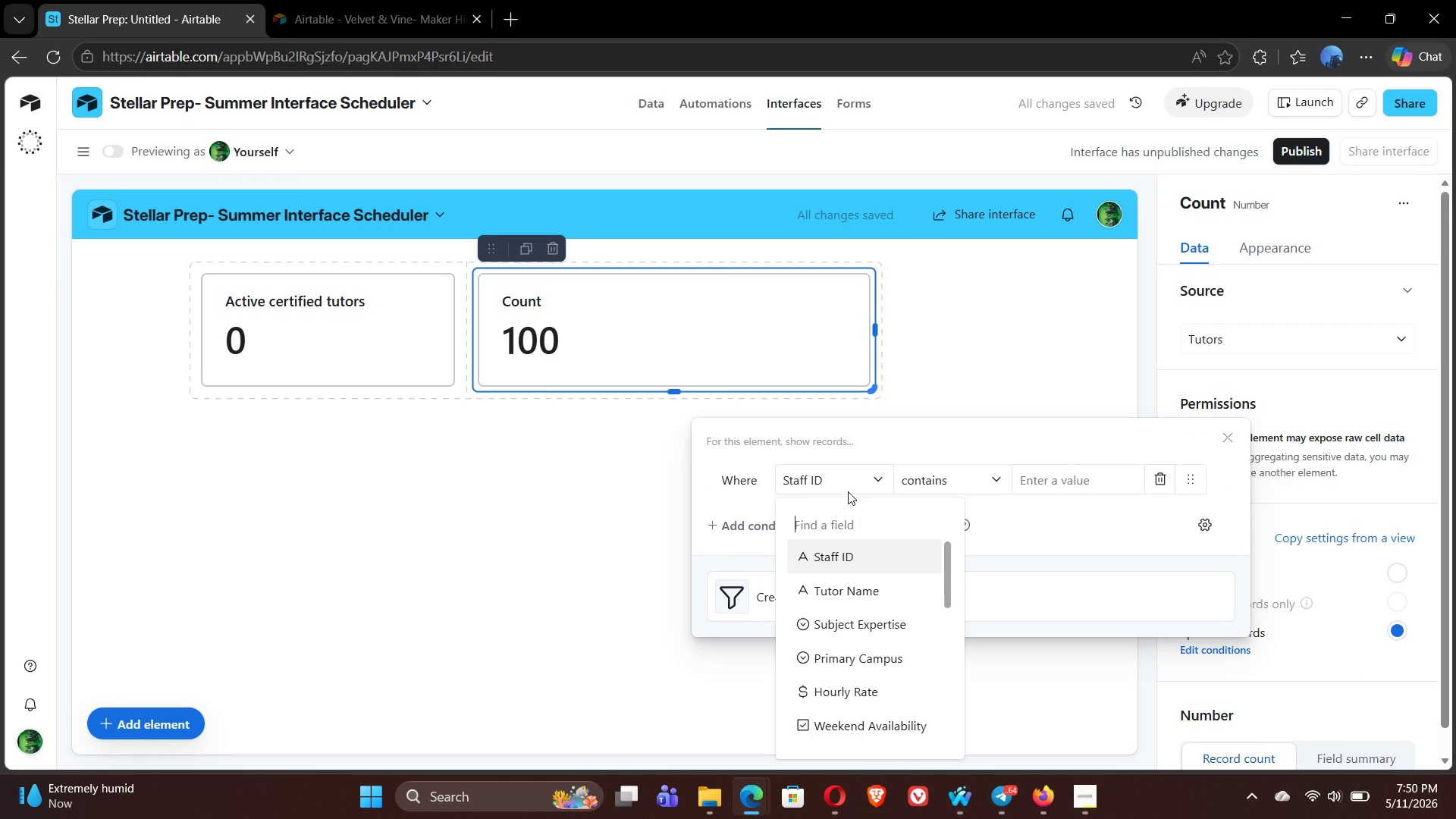 
type(cer)
 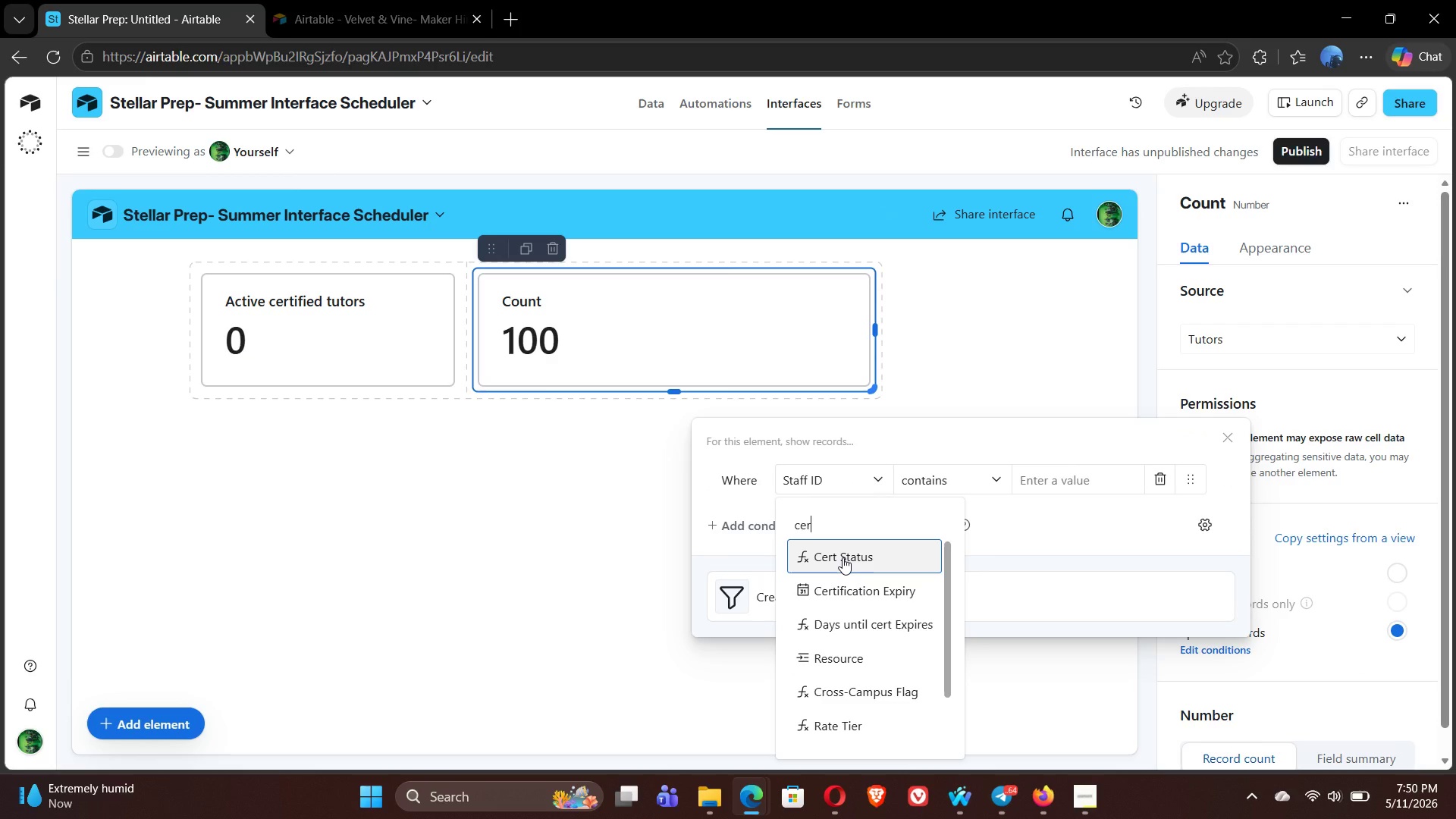 
left_click([843, 557])
 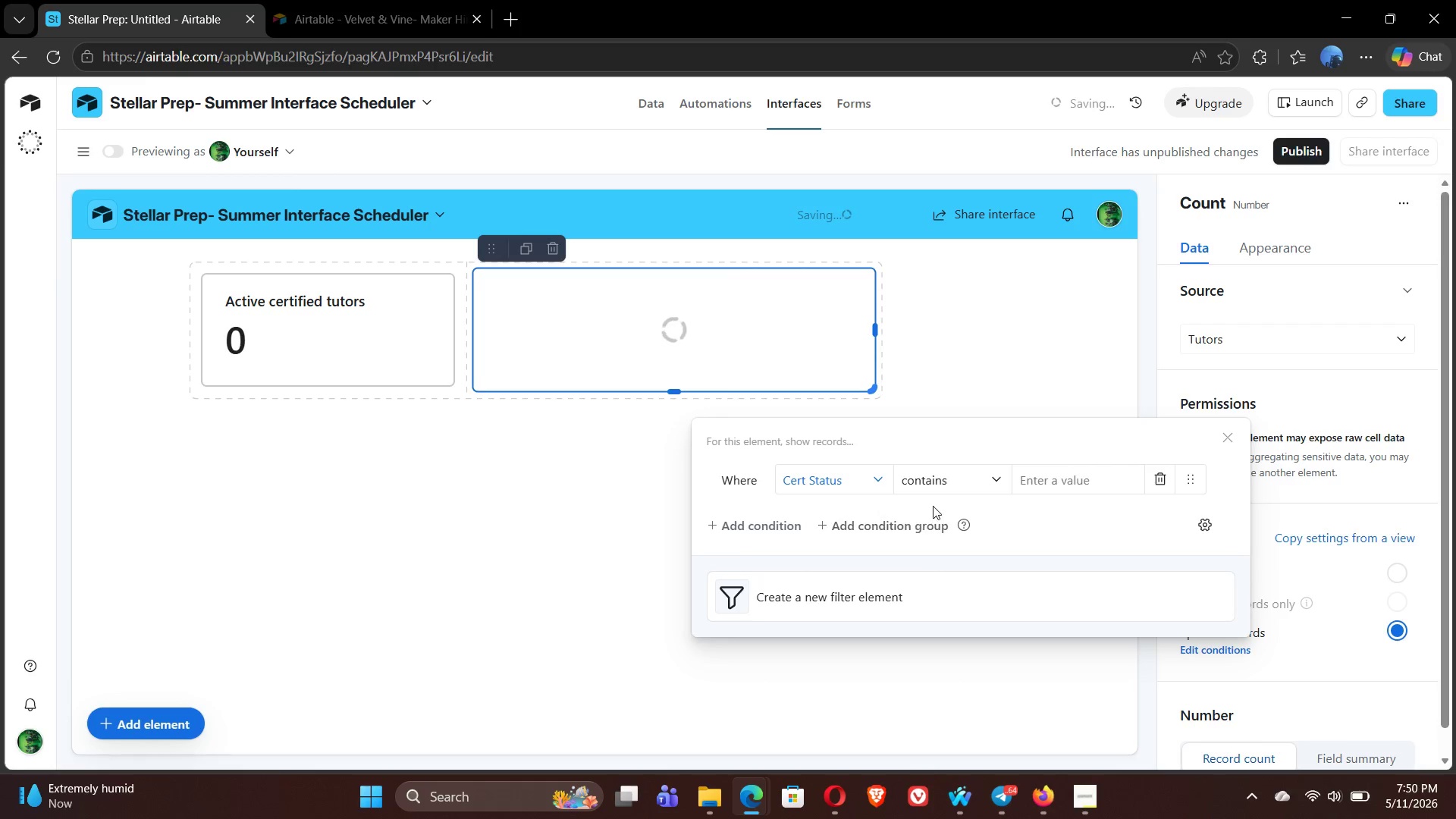 
left_click([951, 483])
 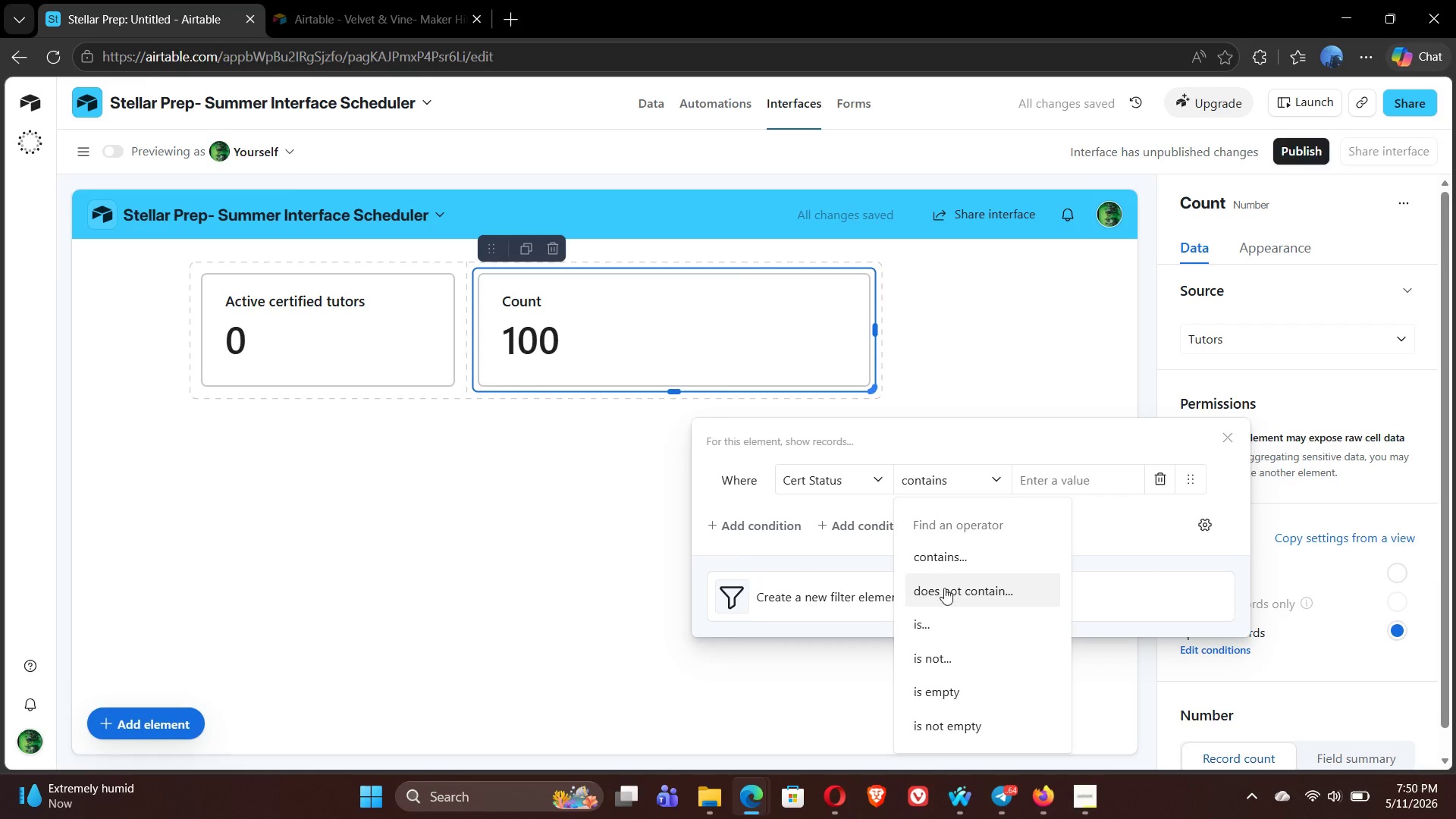 
left_click([947, 597])
 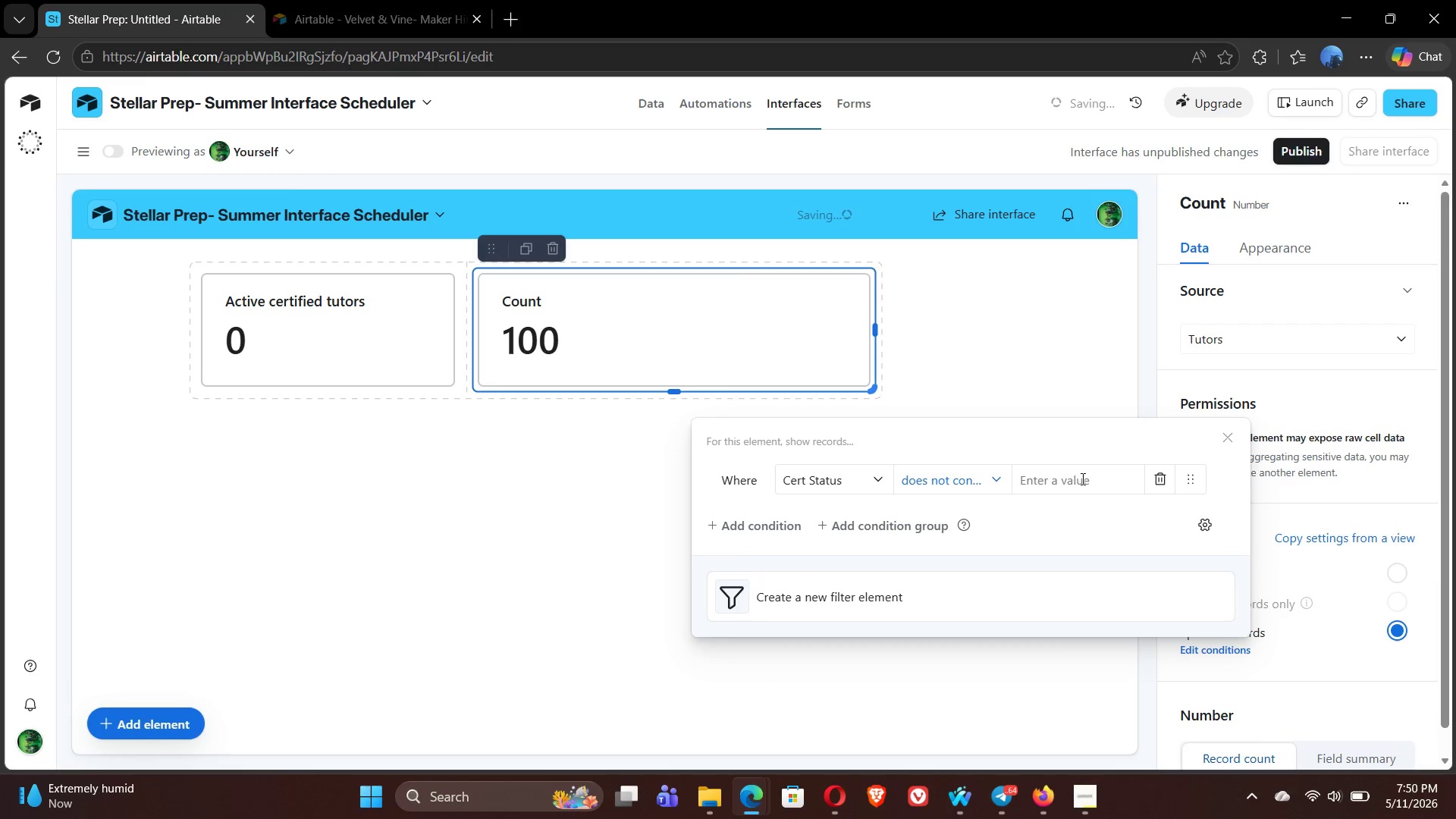 
left_click([1081, 481])
 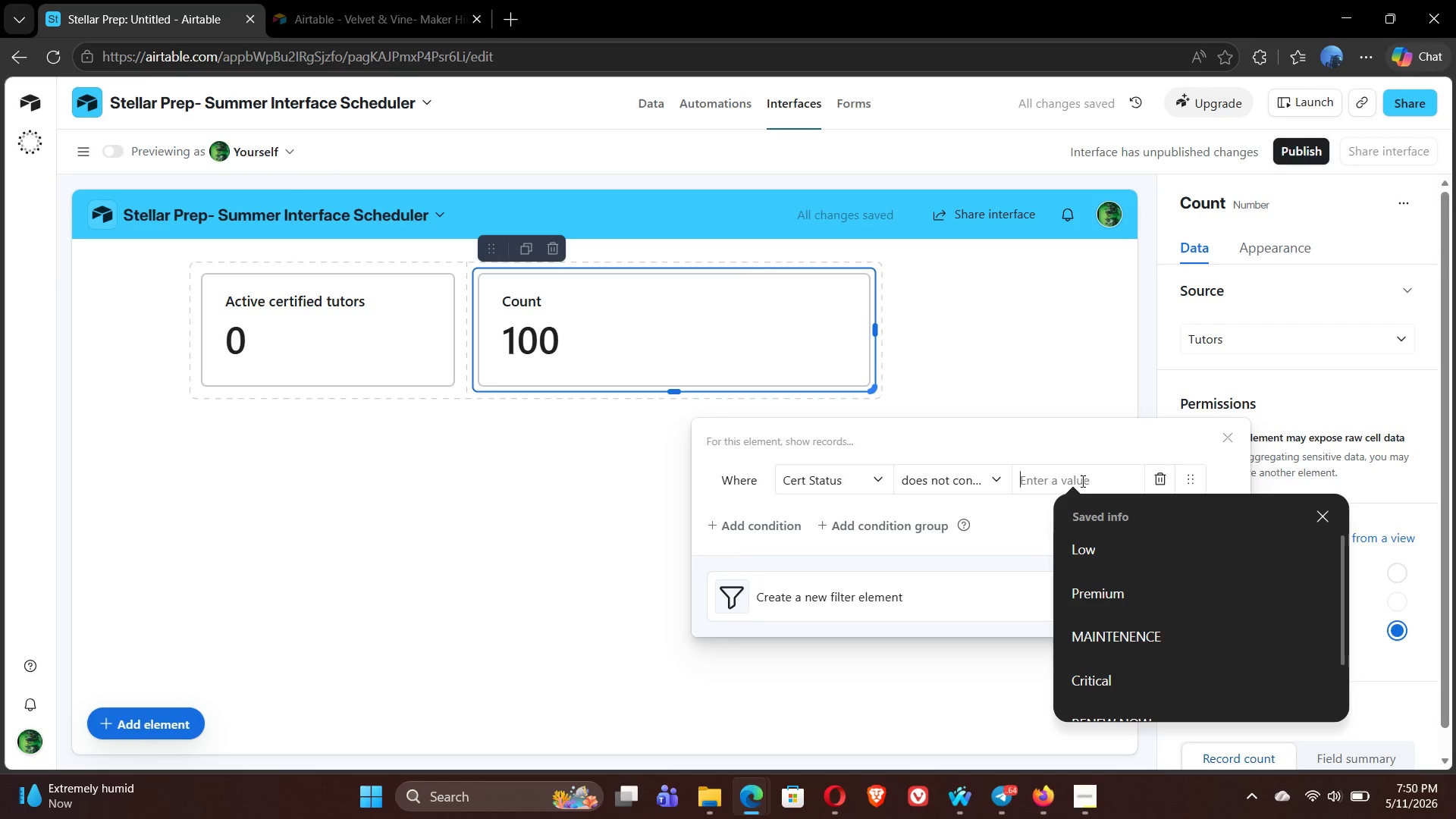 
key(Shift+V)
 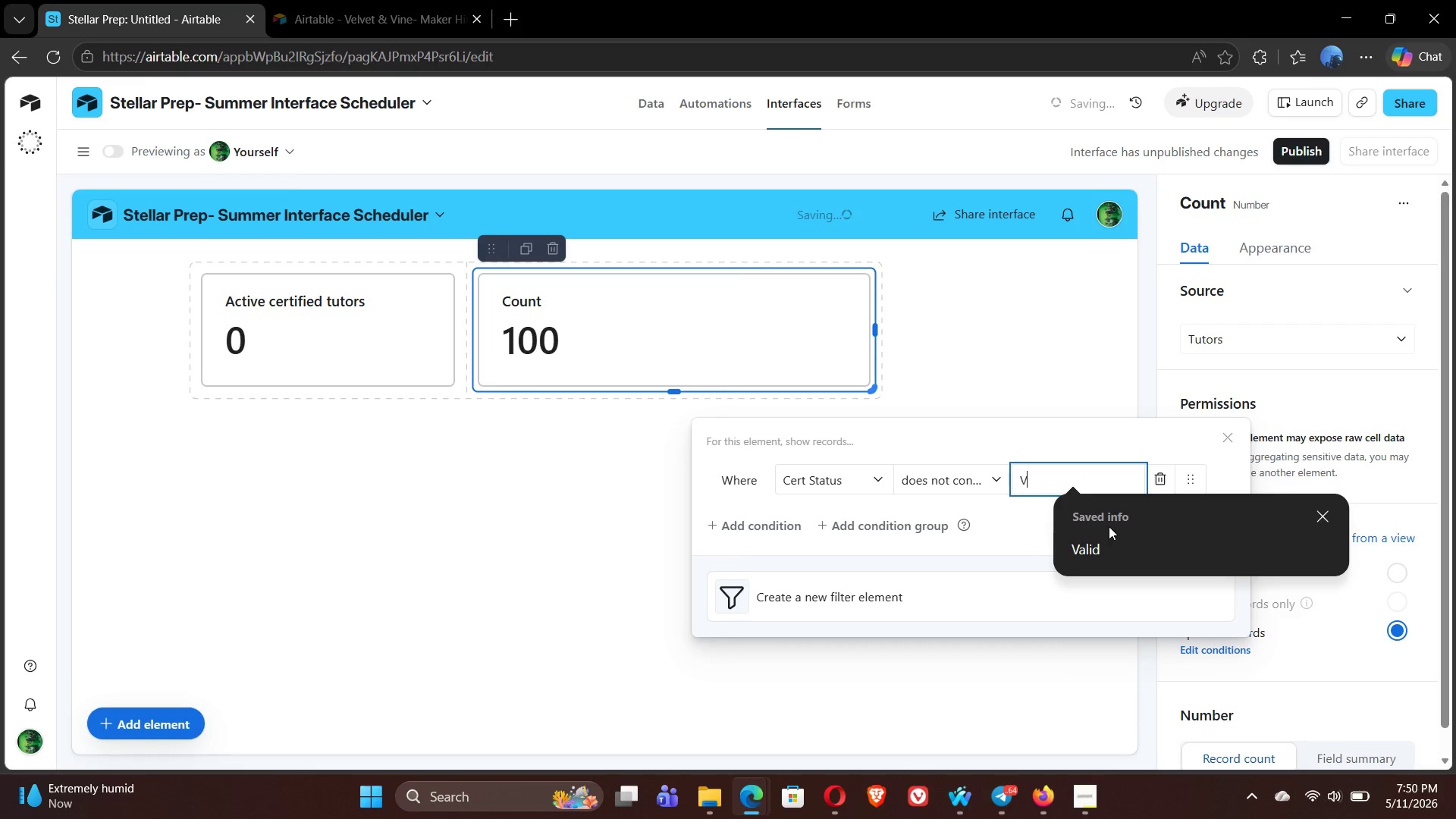 
left_click([1116, 541])
 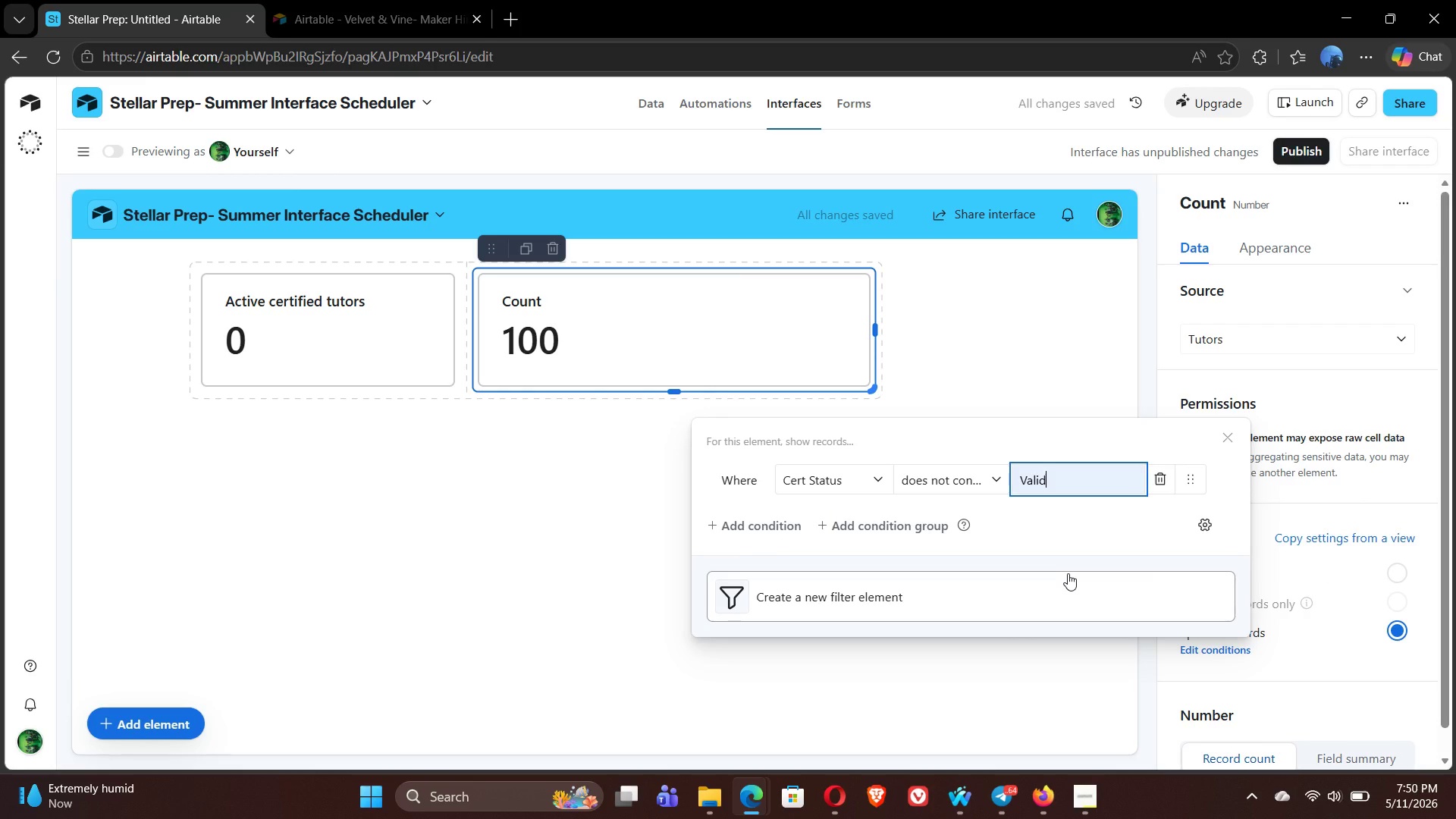 
wait(8.75)
 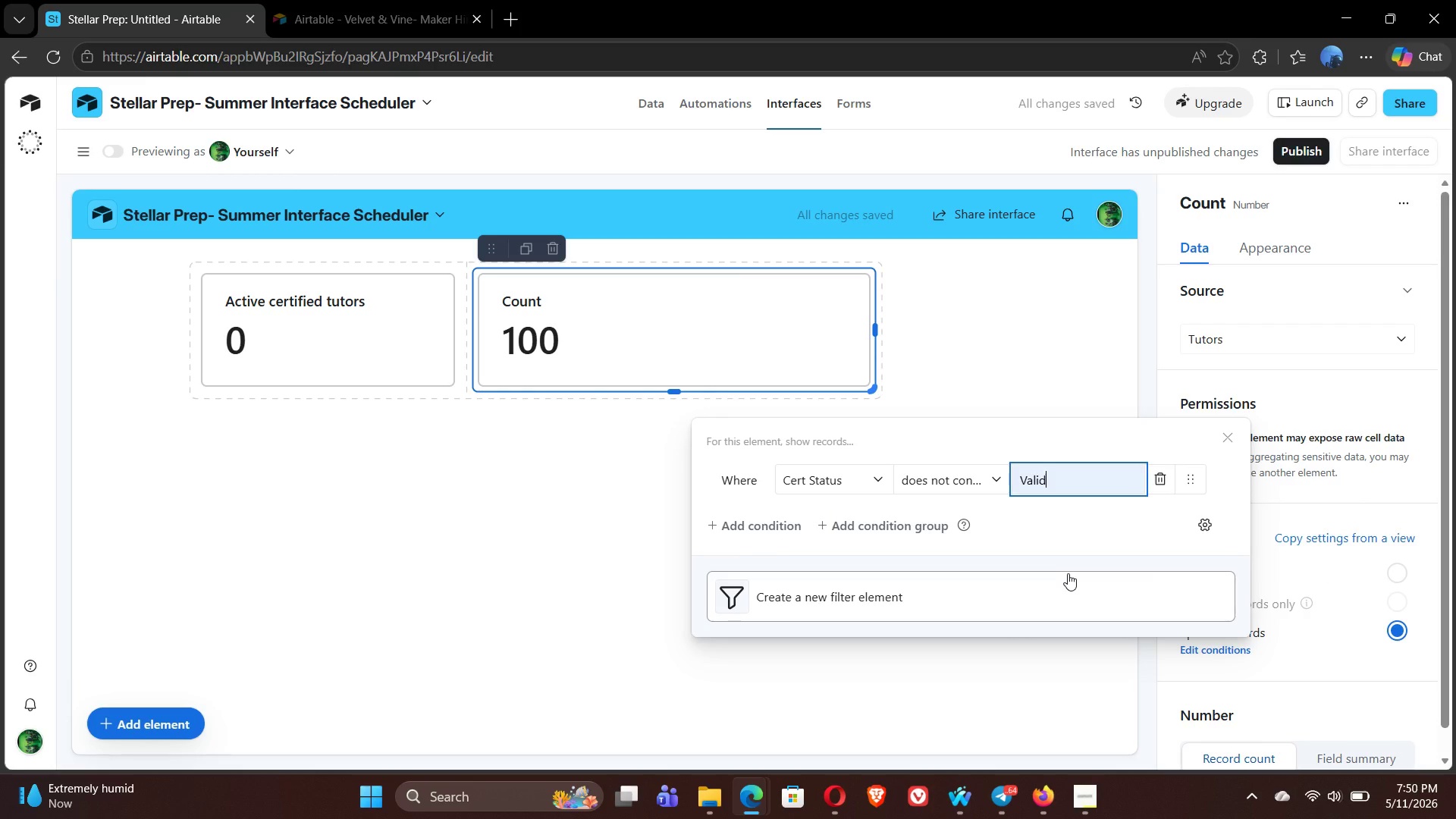 
left_click([1282, 573])
 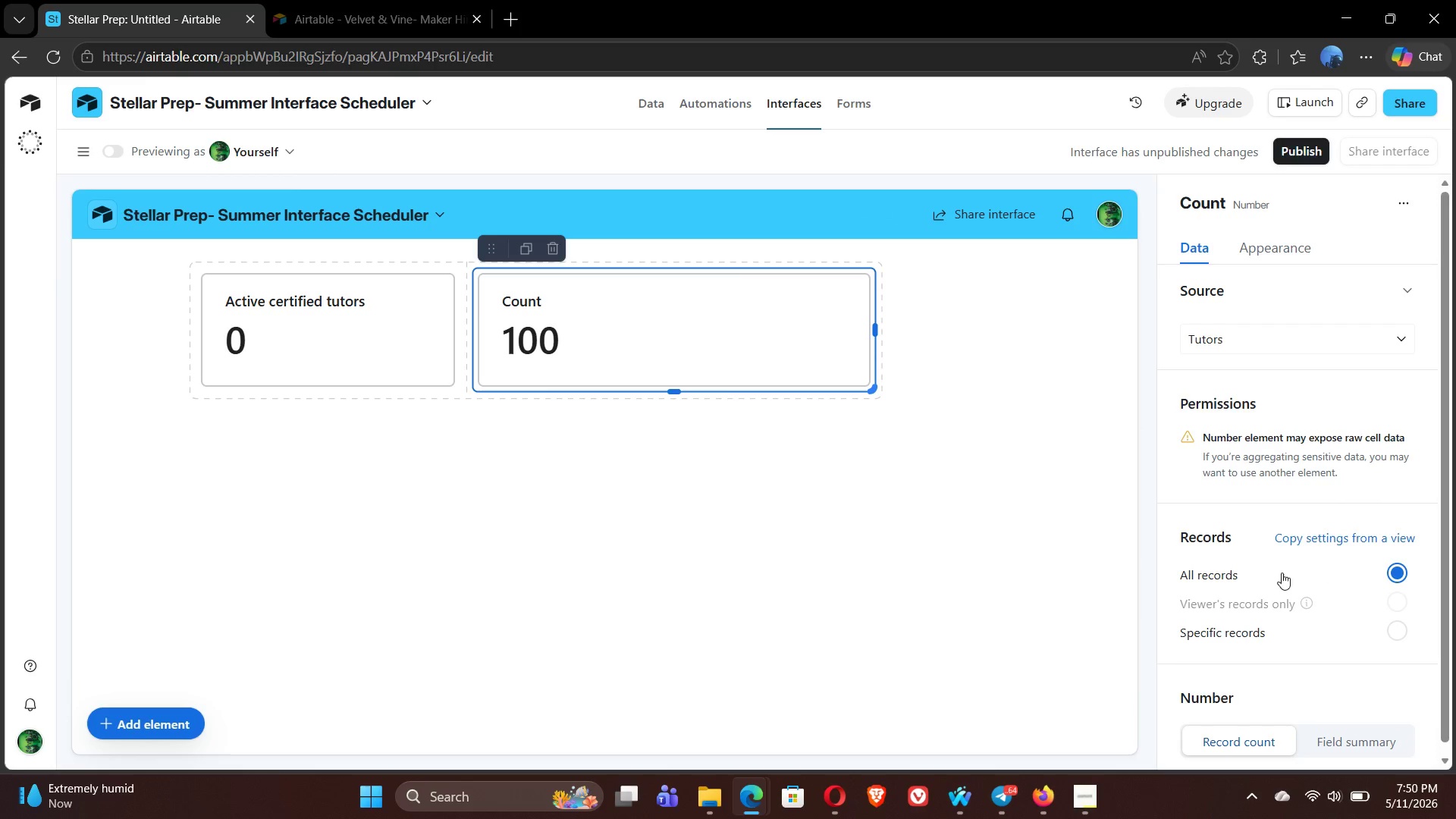 
mouse_move([1276, 391])
 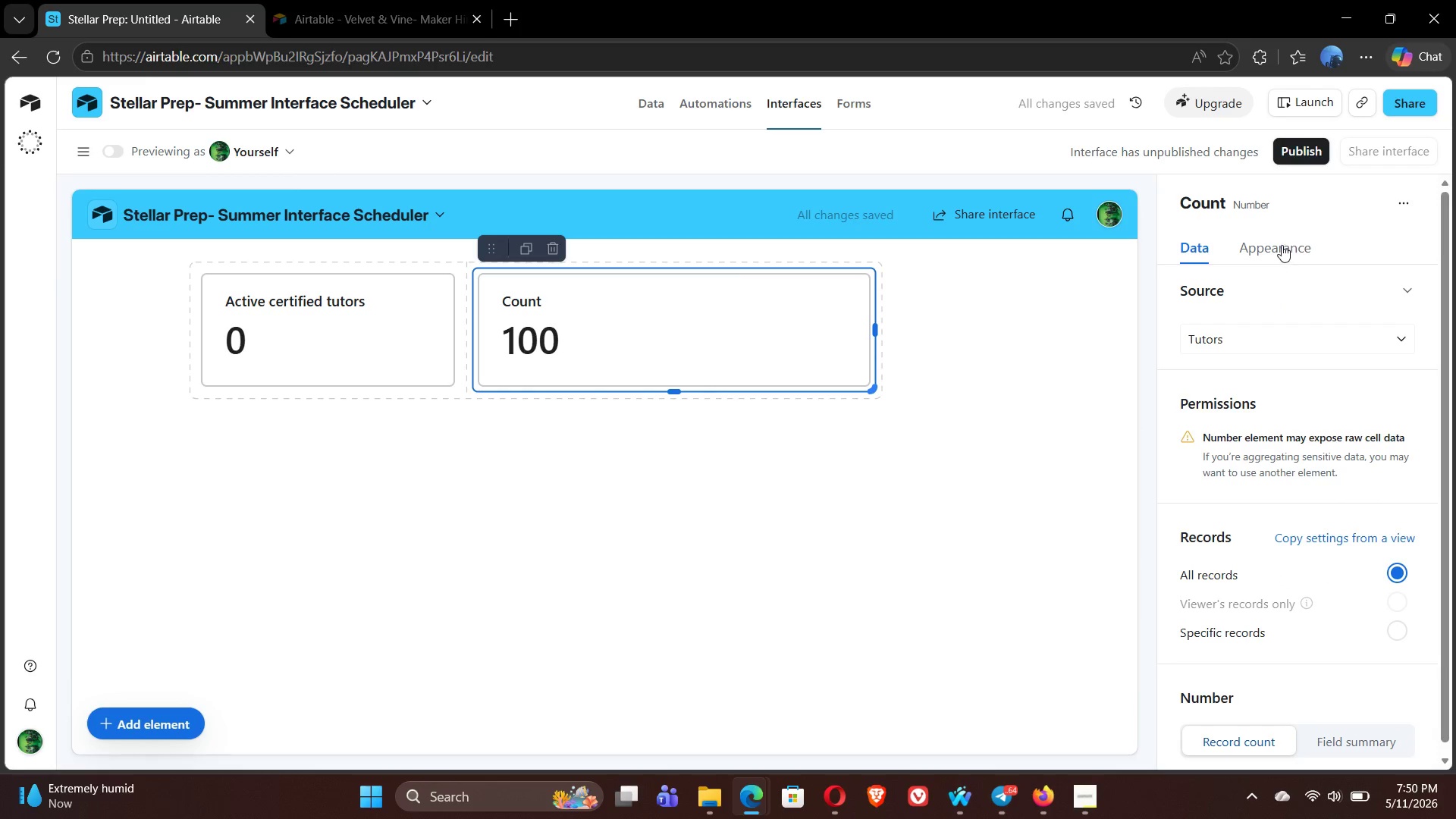 
left_click([1282, 245])
 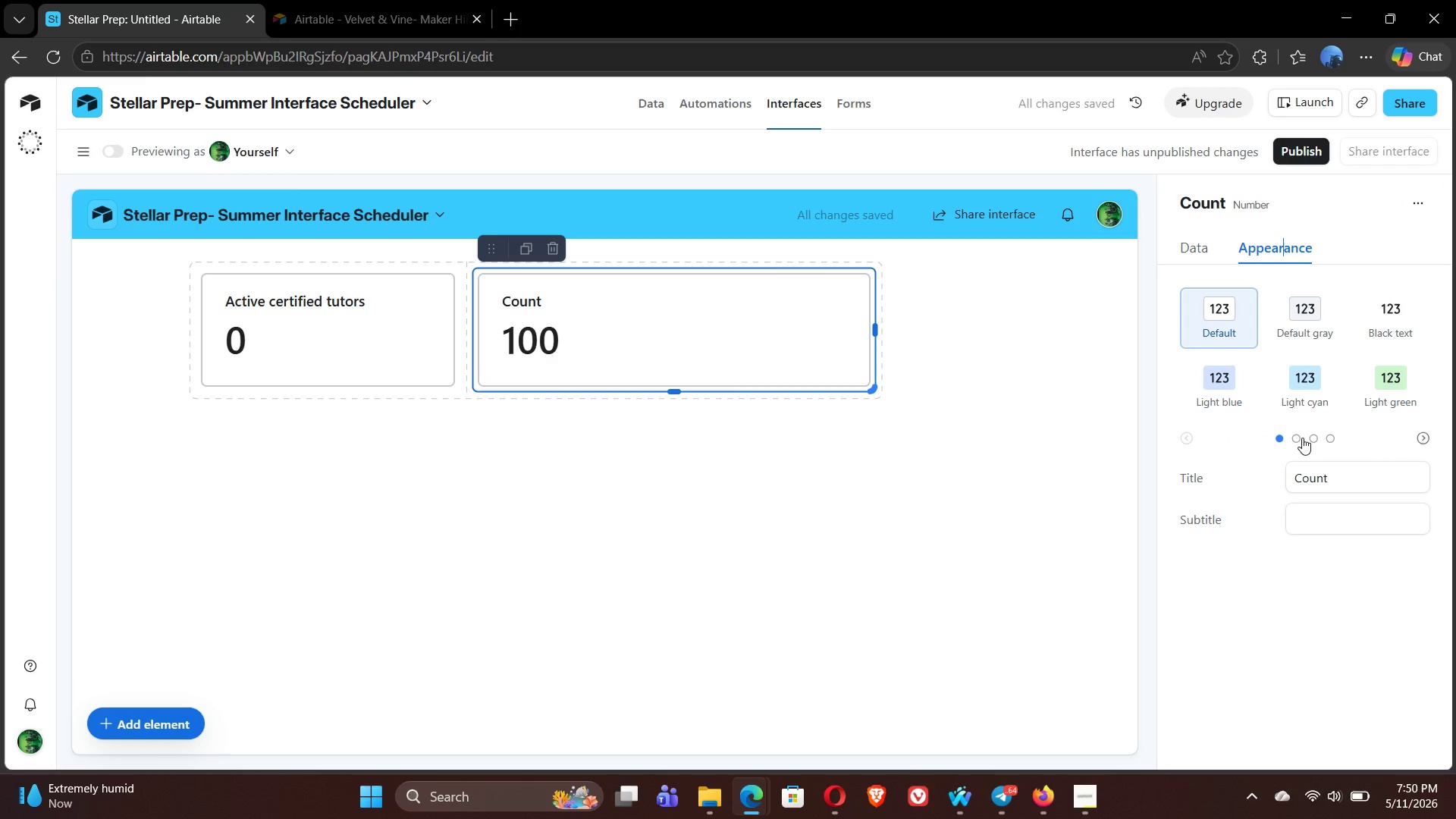 
left_click([1294, 438])
 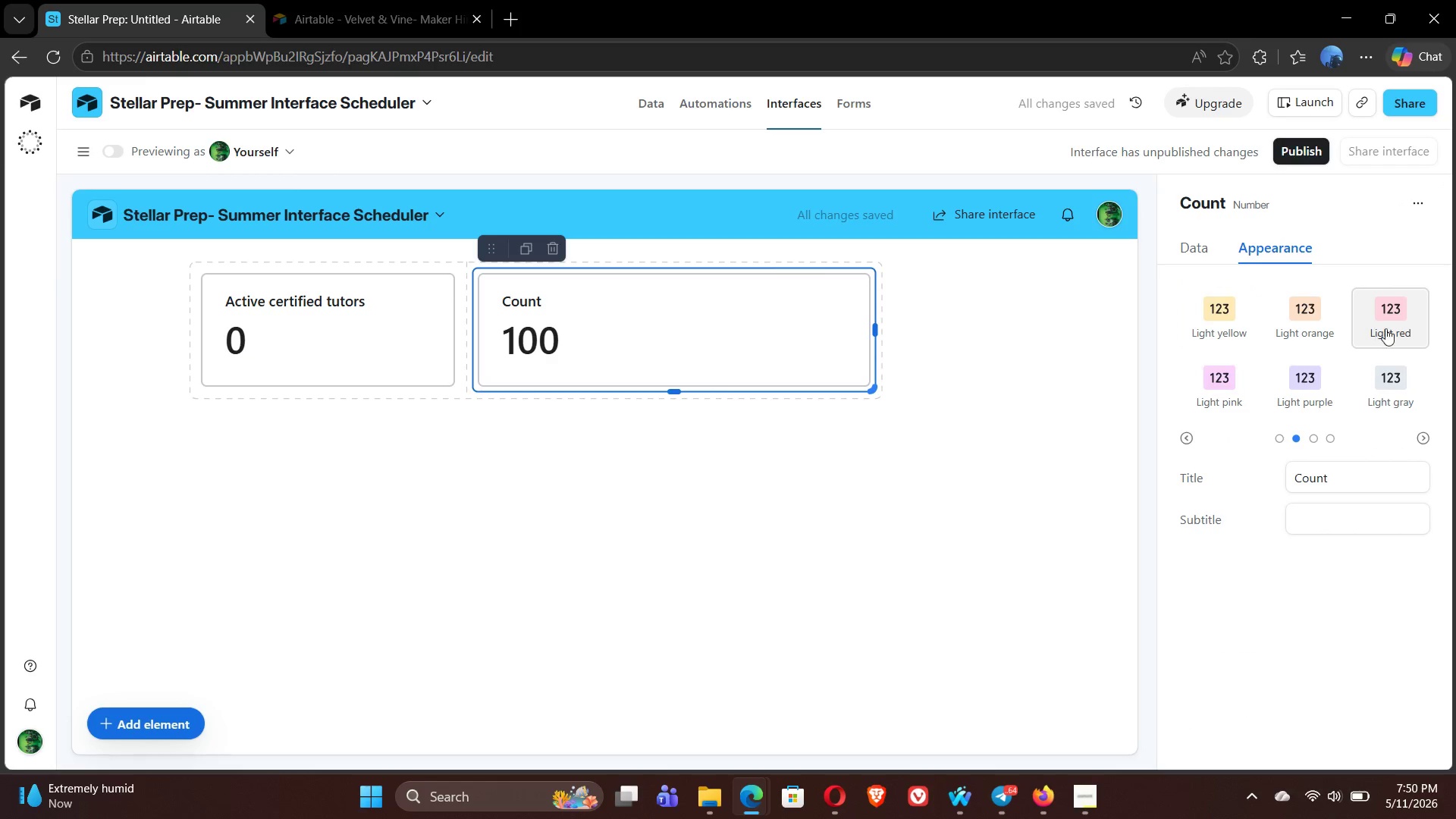 
left_click([1390, 328])
 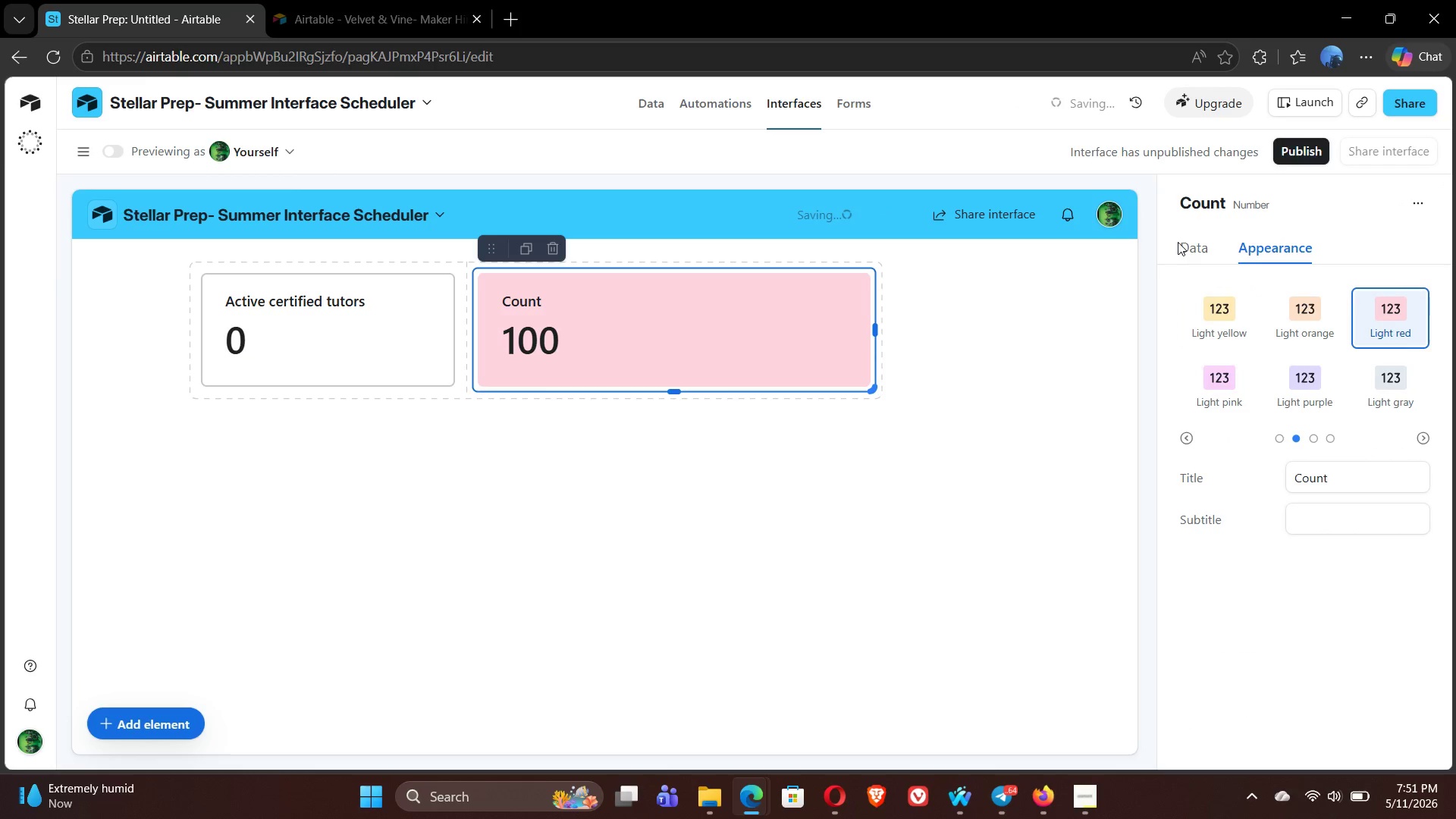 
left_click([1191, 248])
 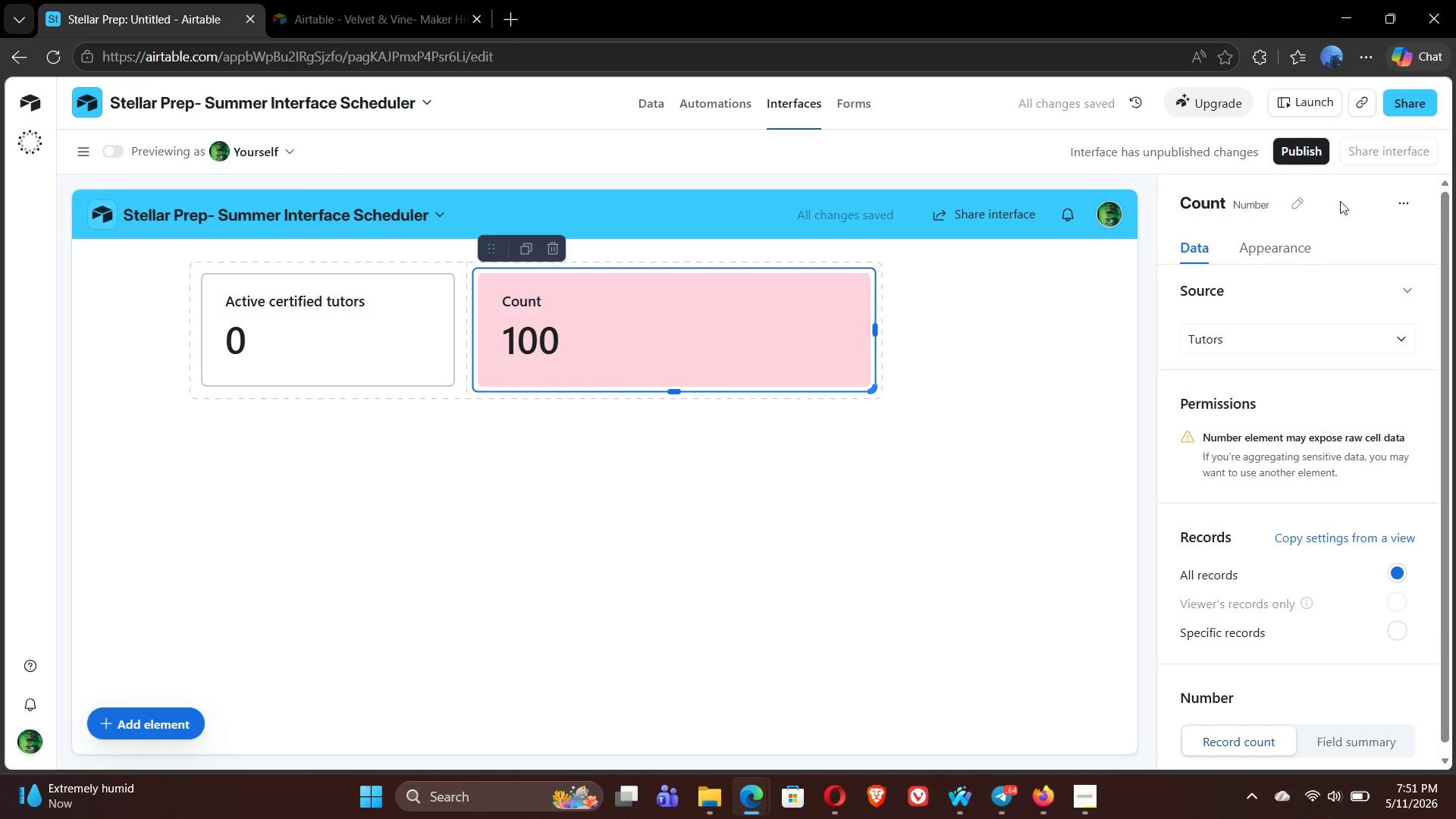 
left_click([1299, 209])
 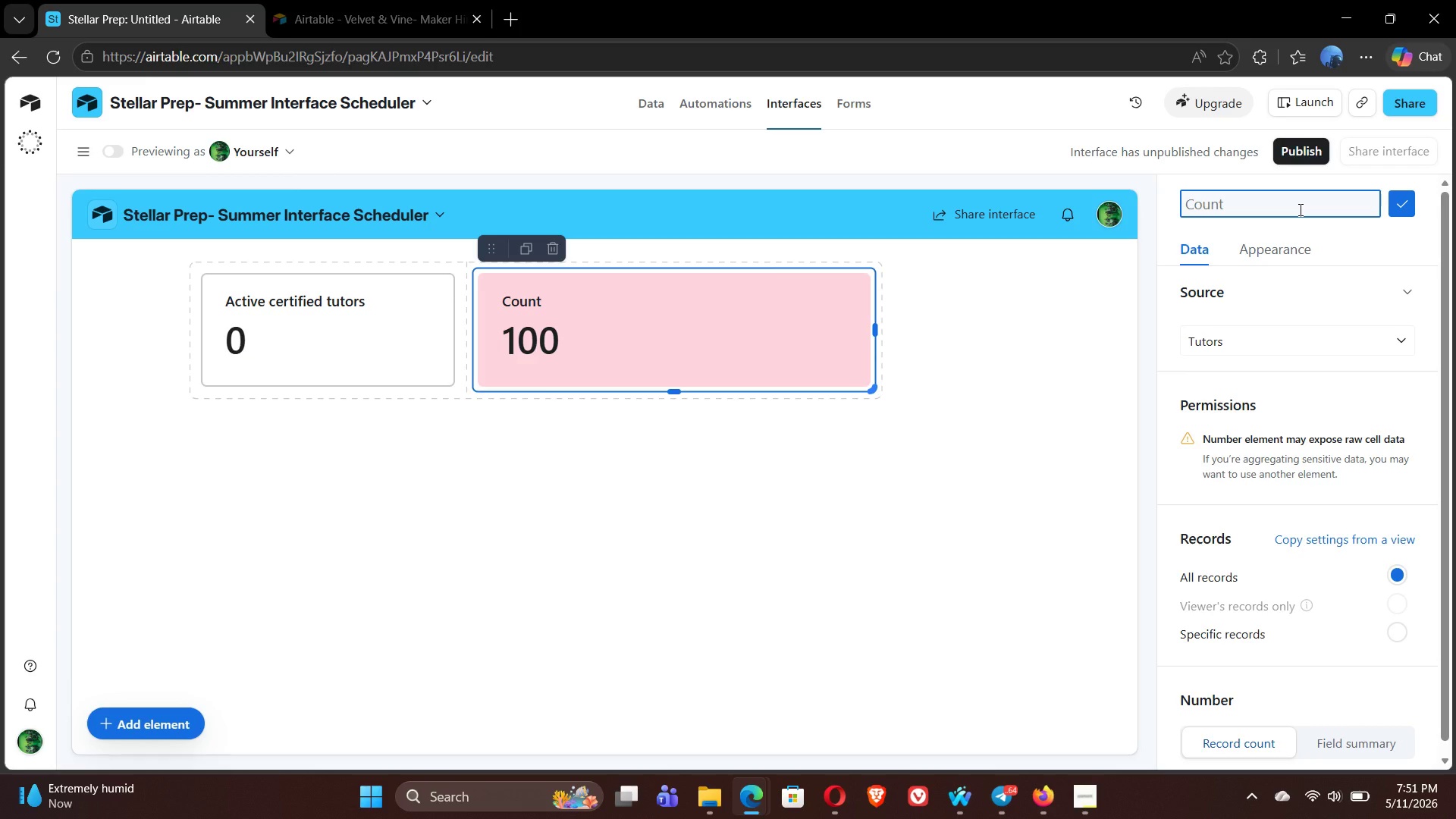 
type(Certification Alert)
 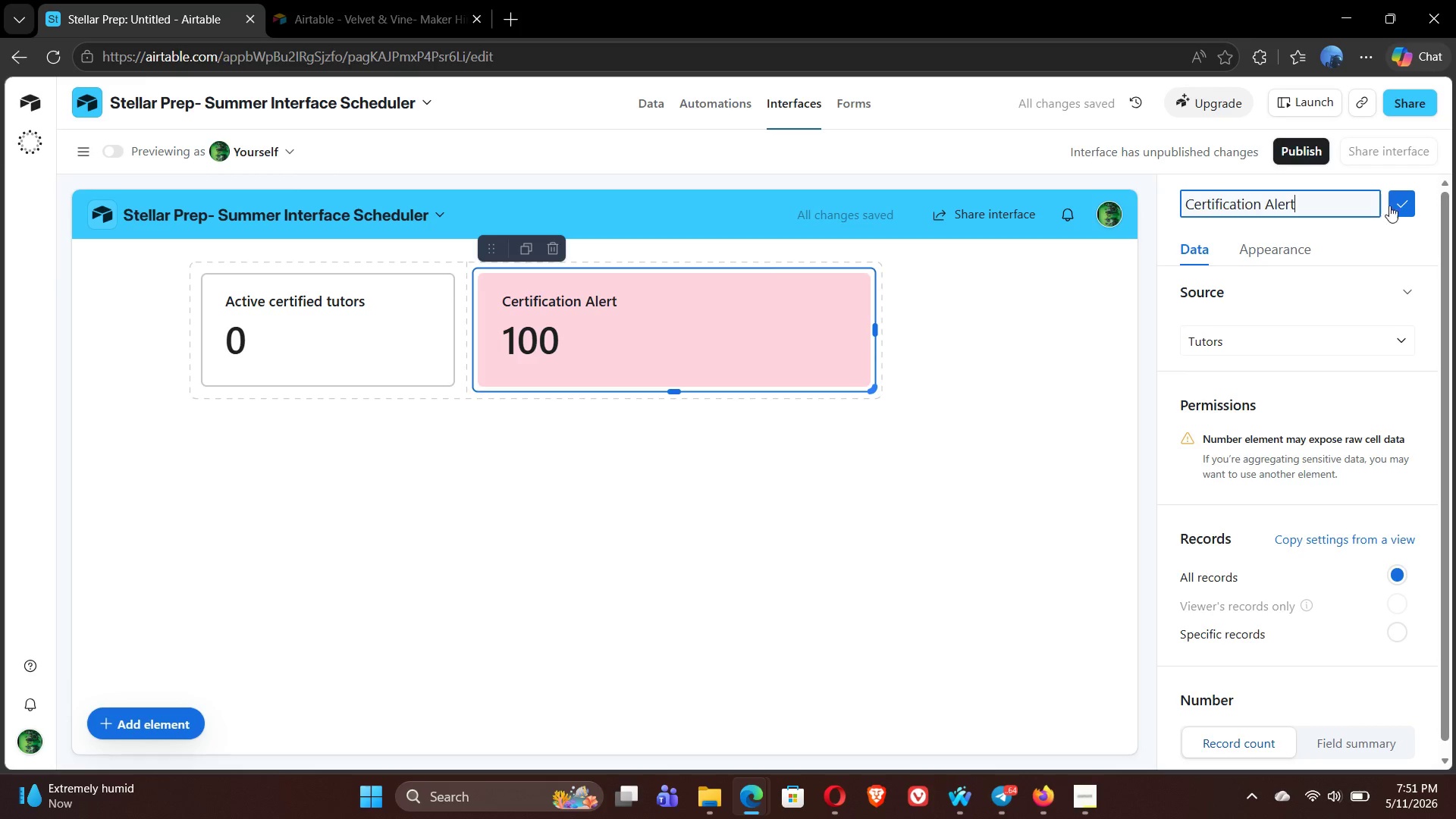 
left_click([1398, 207])
 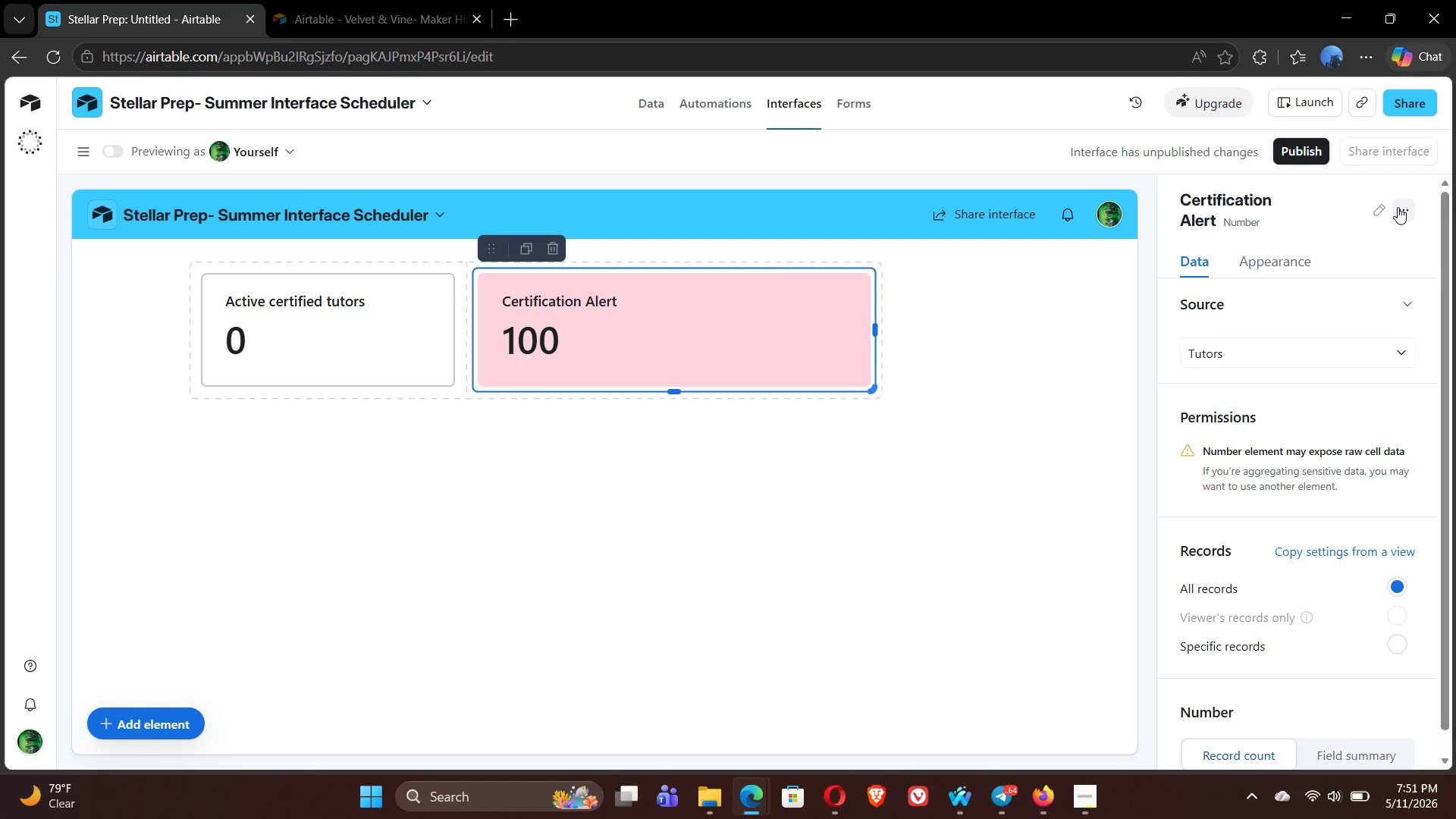 
wait(34.49)
 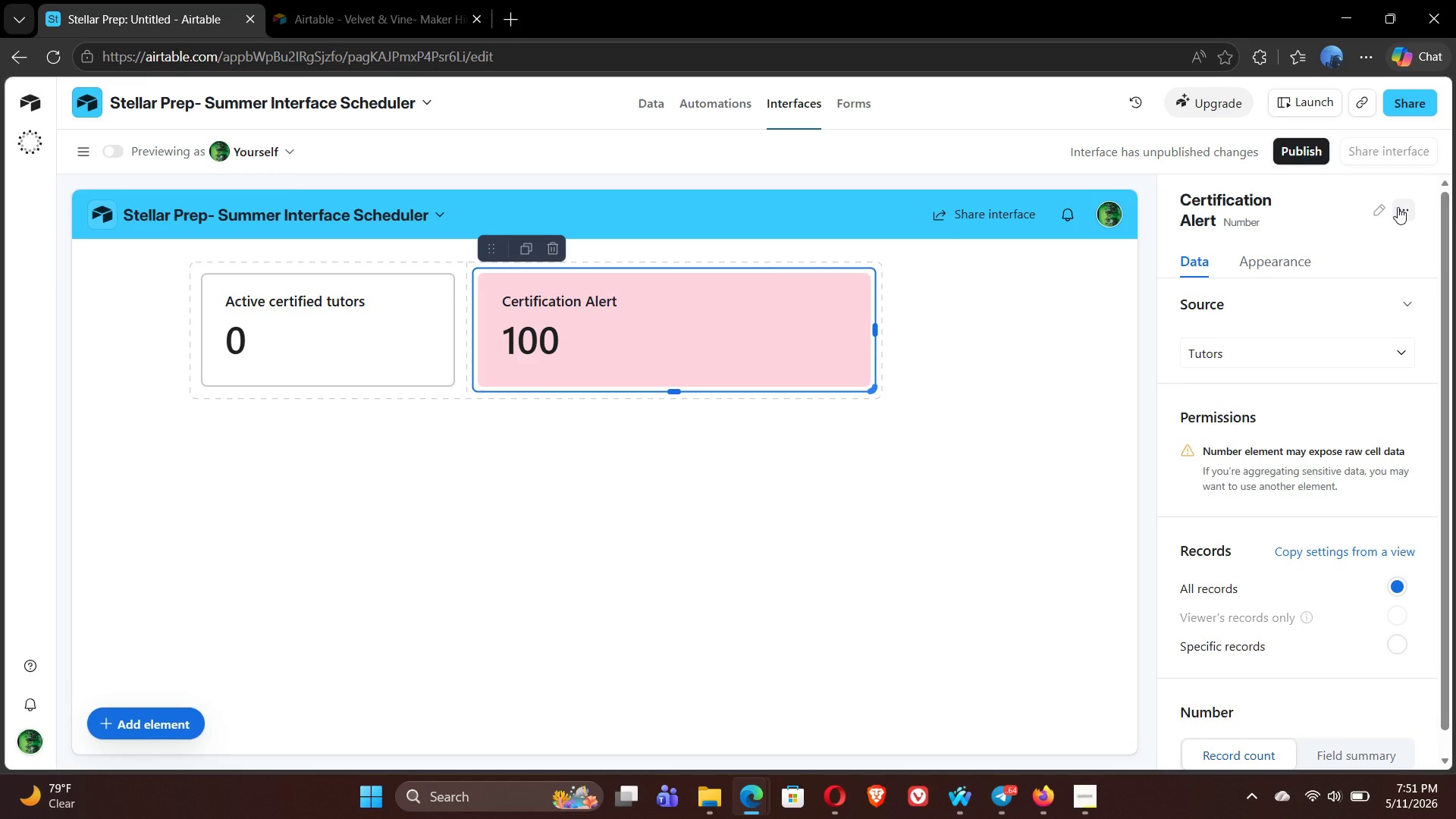 
left_click_drag(start_coordinate=[877, 335], to_coordinate=[656, 331])
 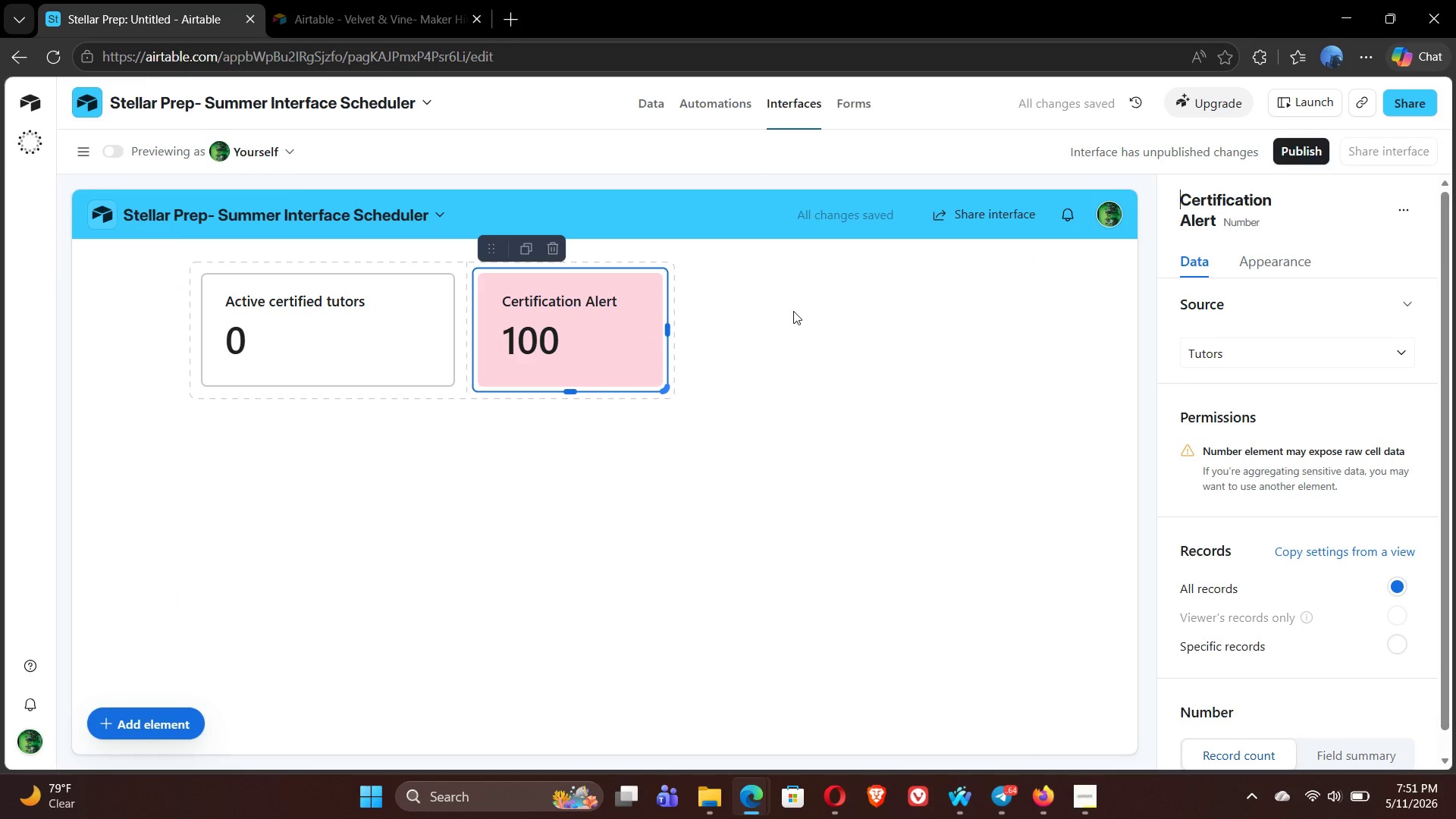 
left_click([793, 311])
 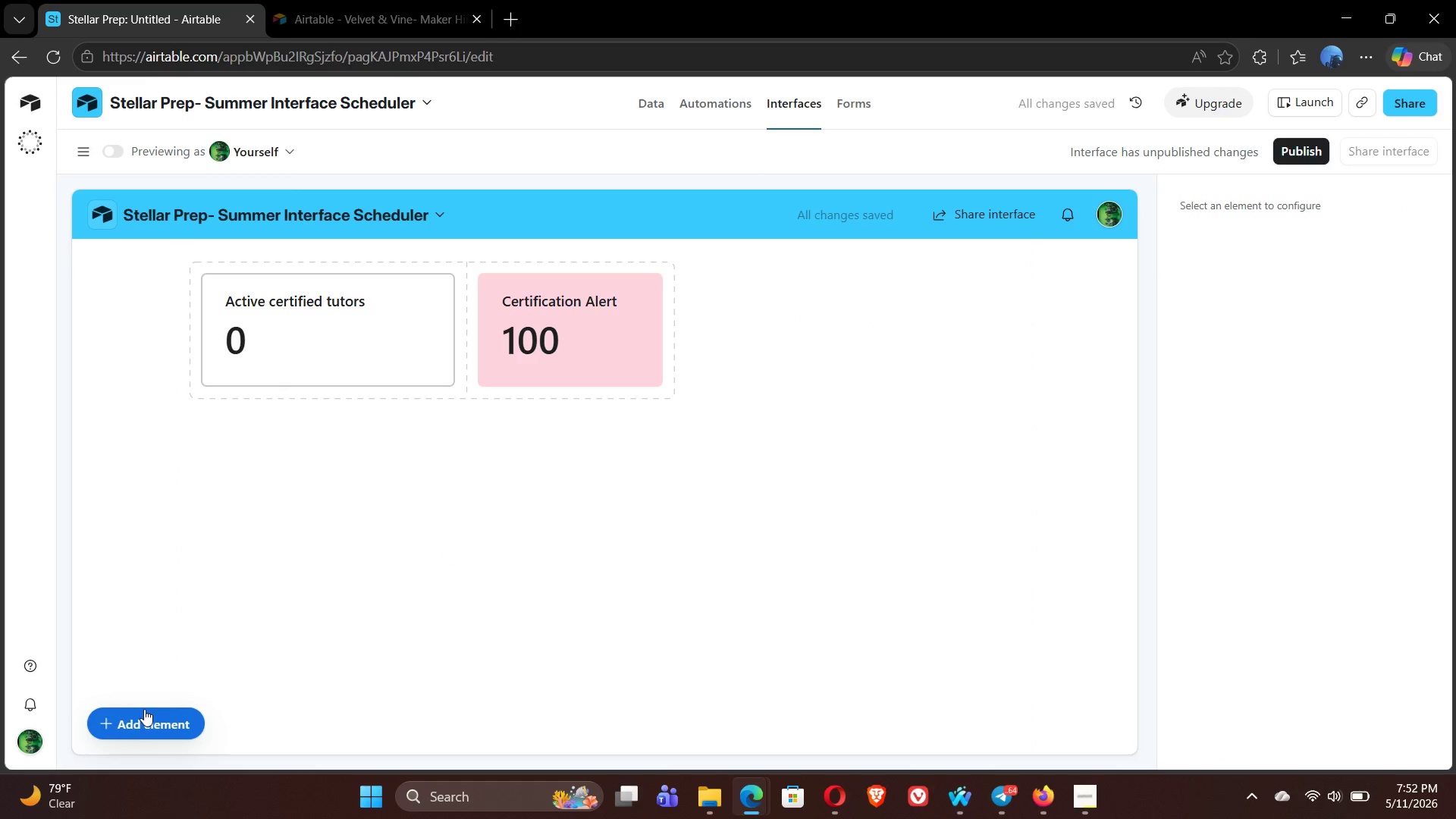 
left_click([102, 722])
 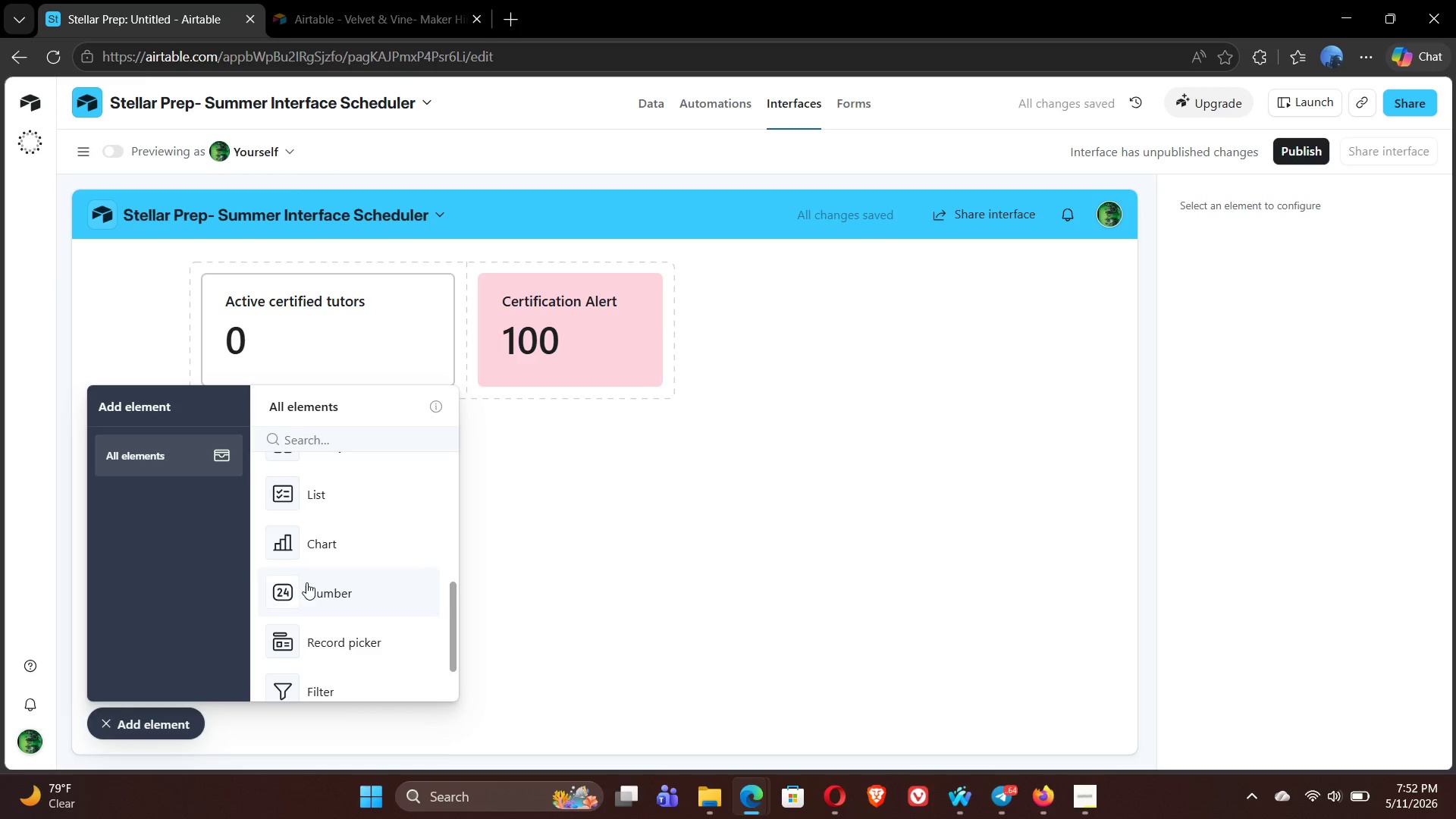 
left_click([330, 595])
 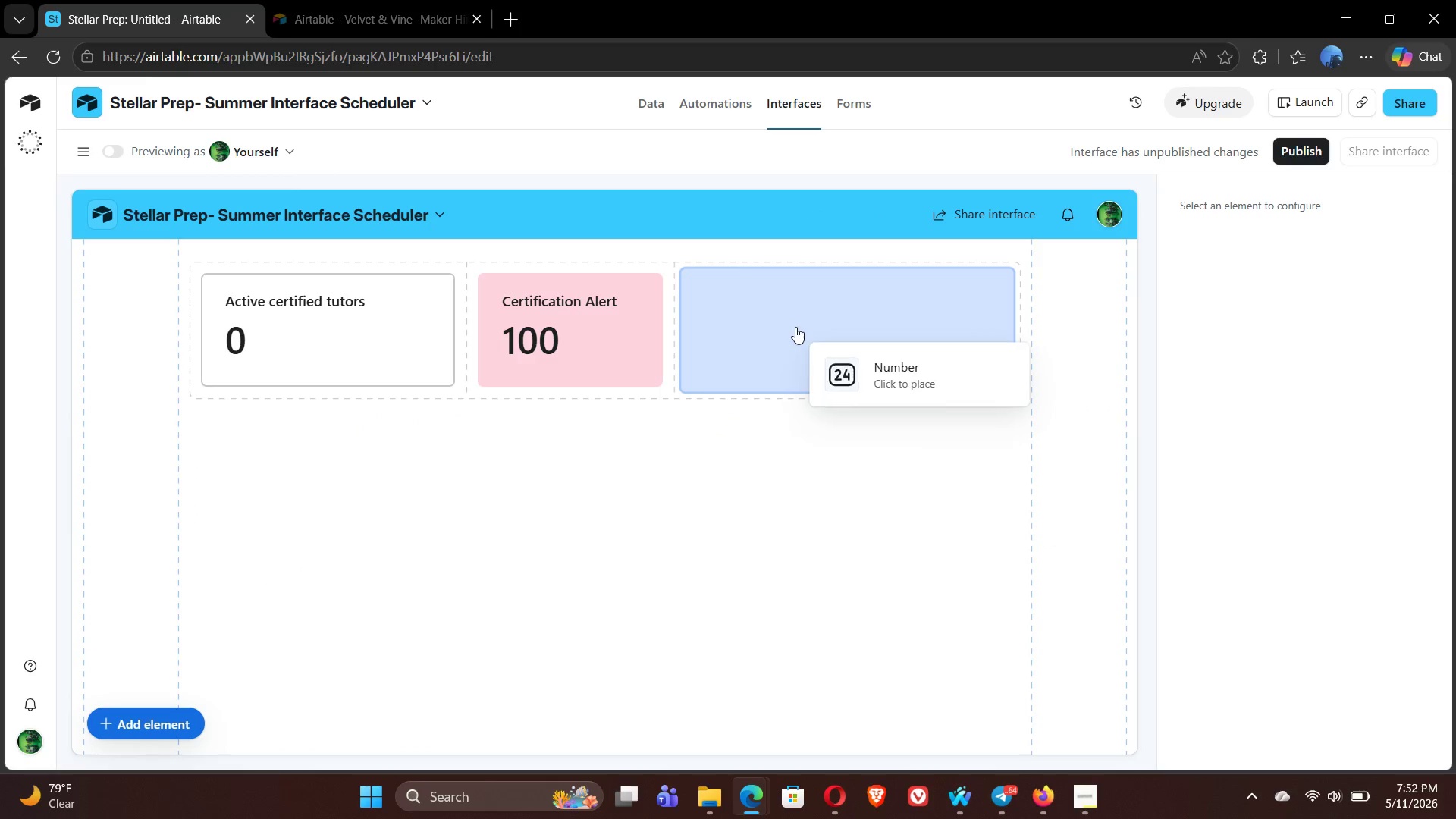 
left_click([798, 325])
 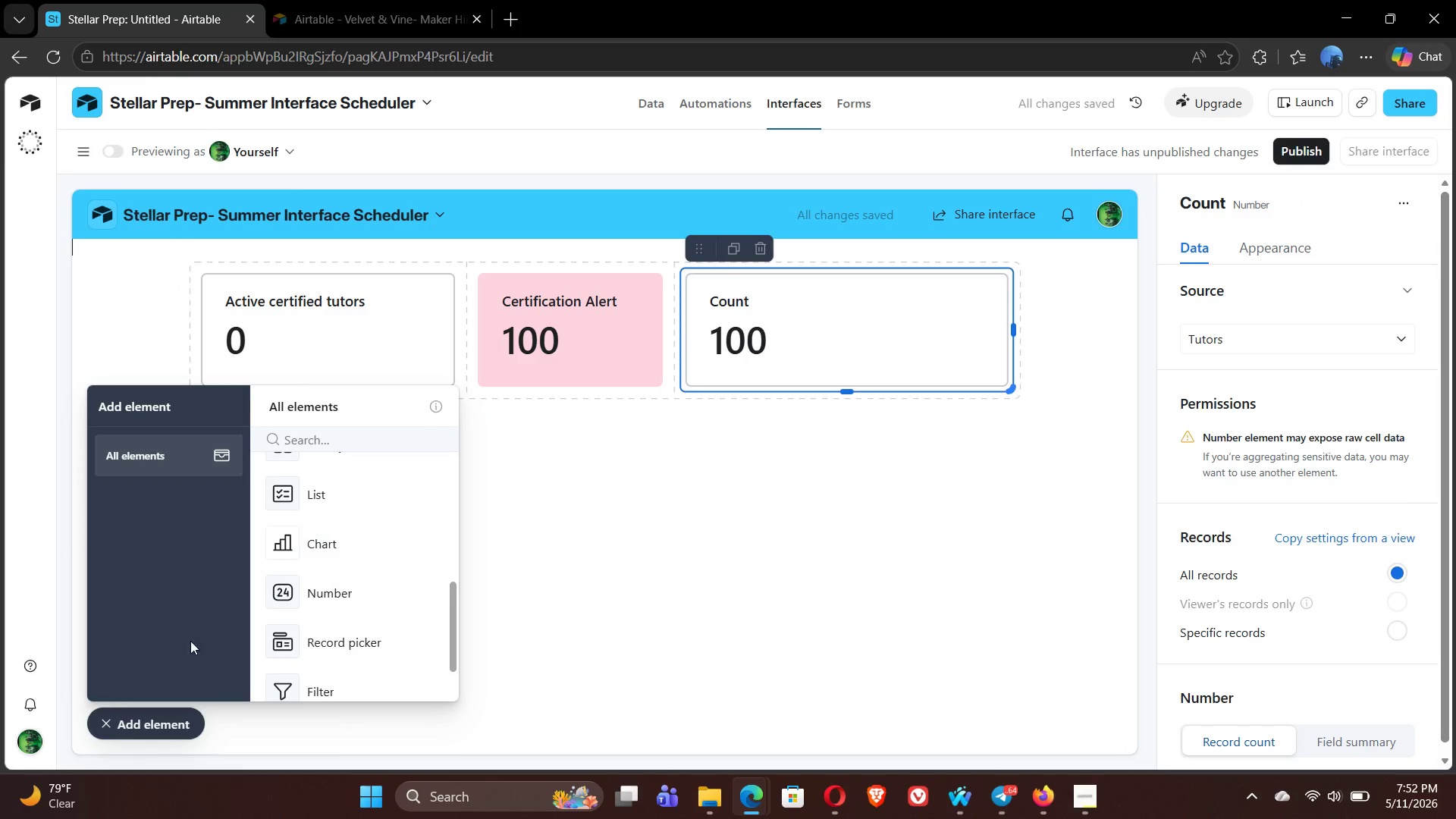 
wait(5.05)
 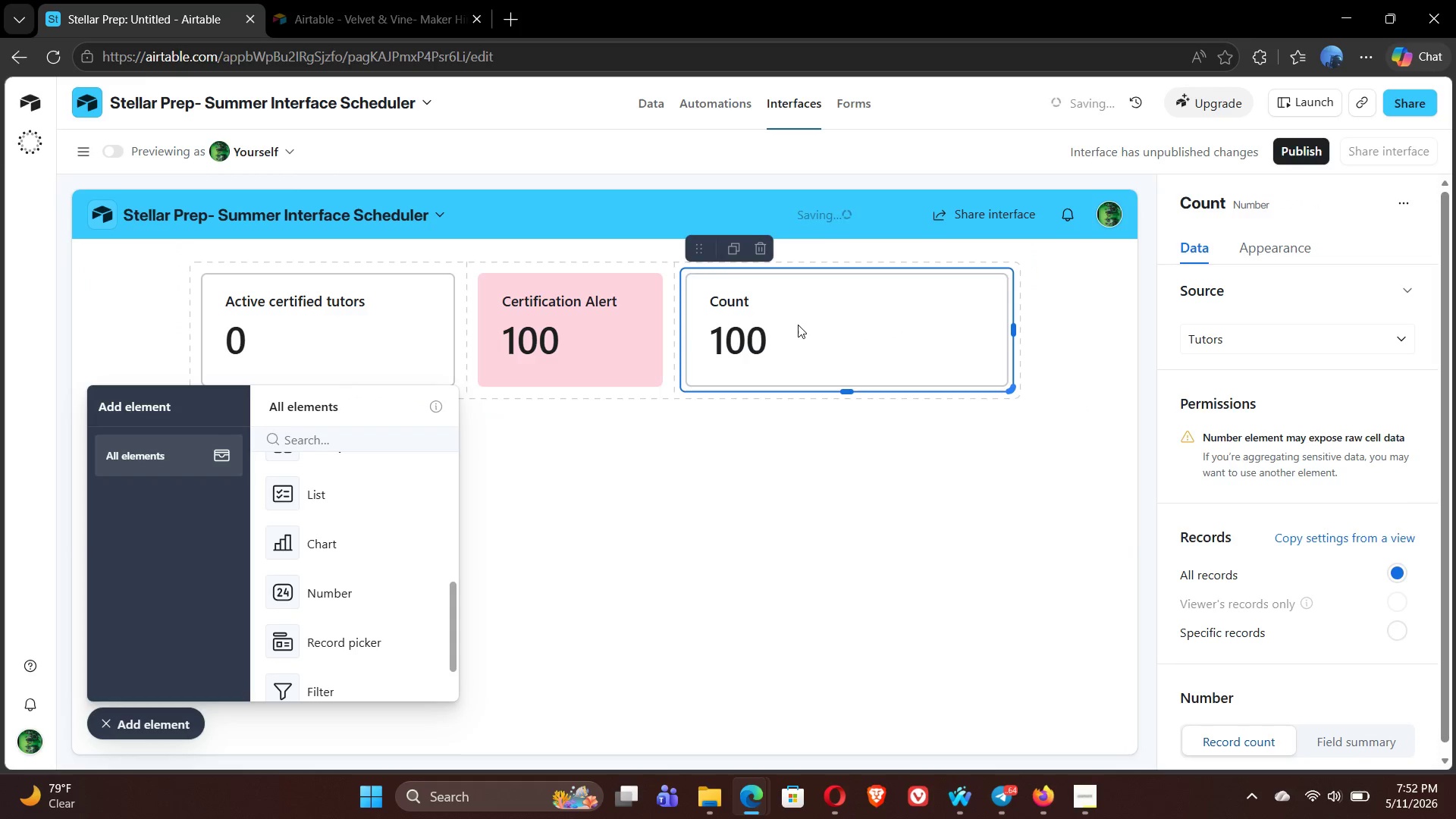 
left_click([102, 719])
 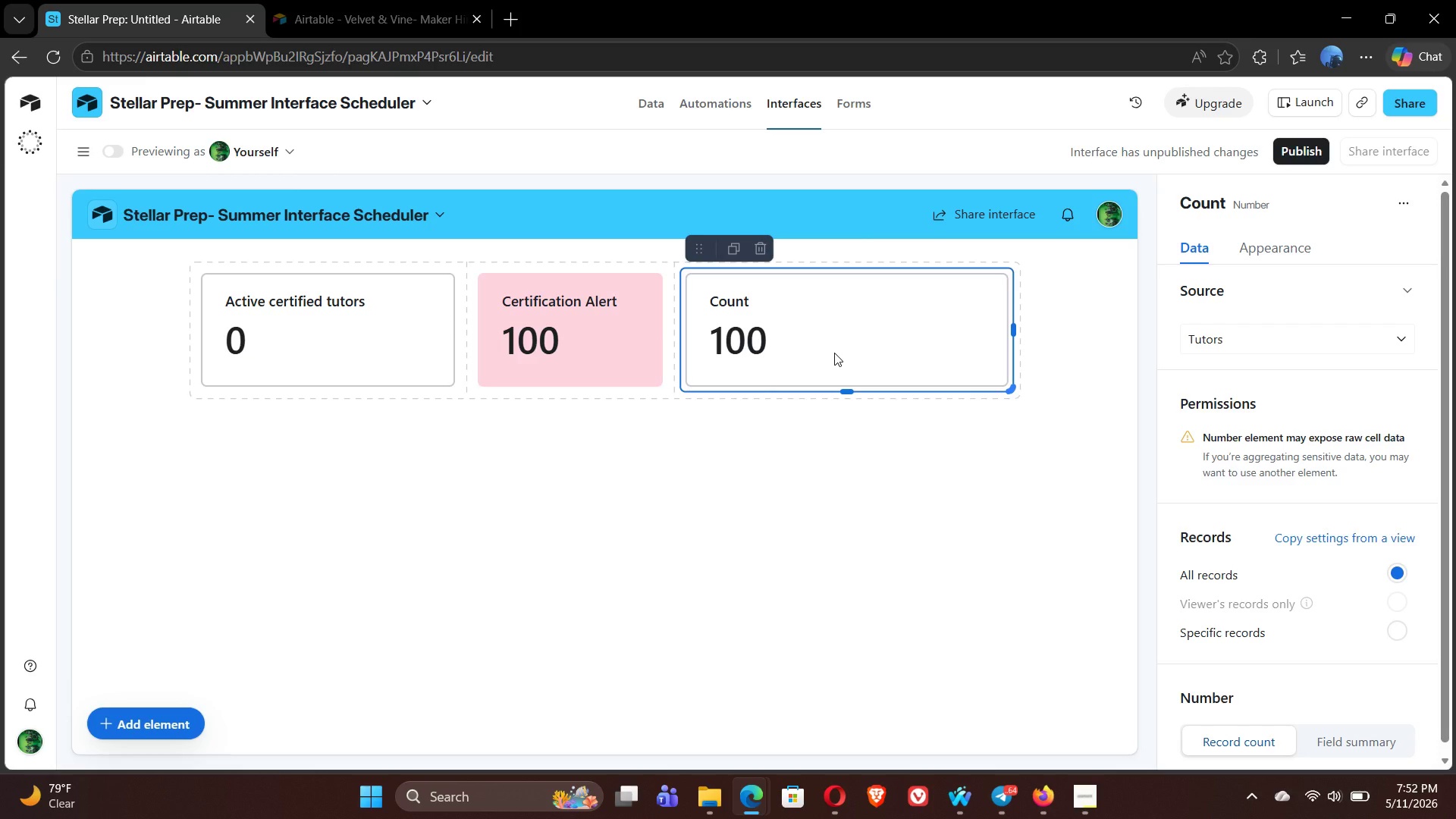 
wait(9.78)
 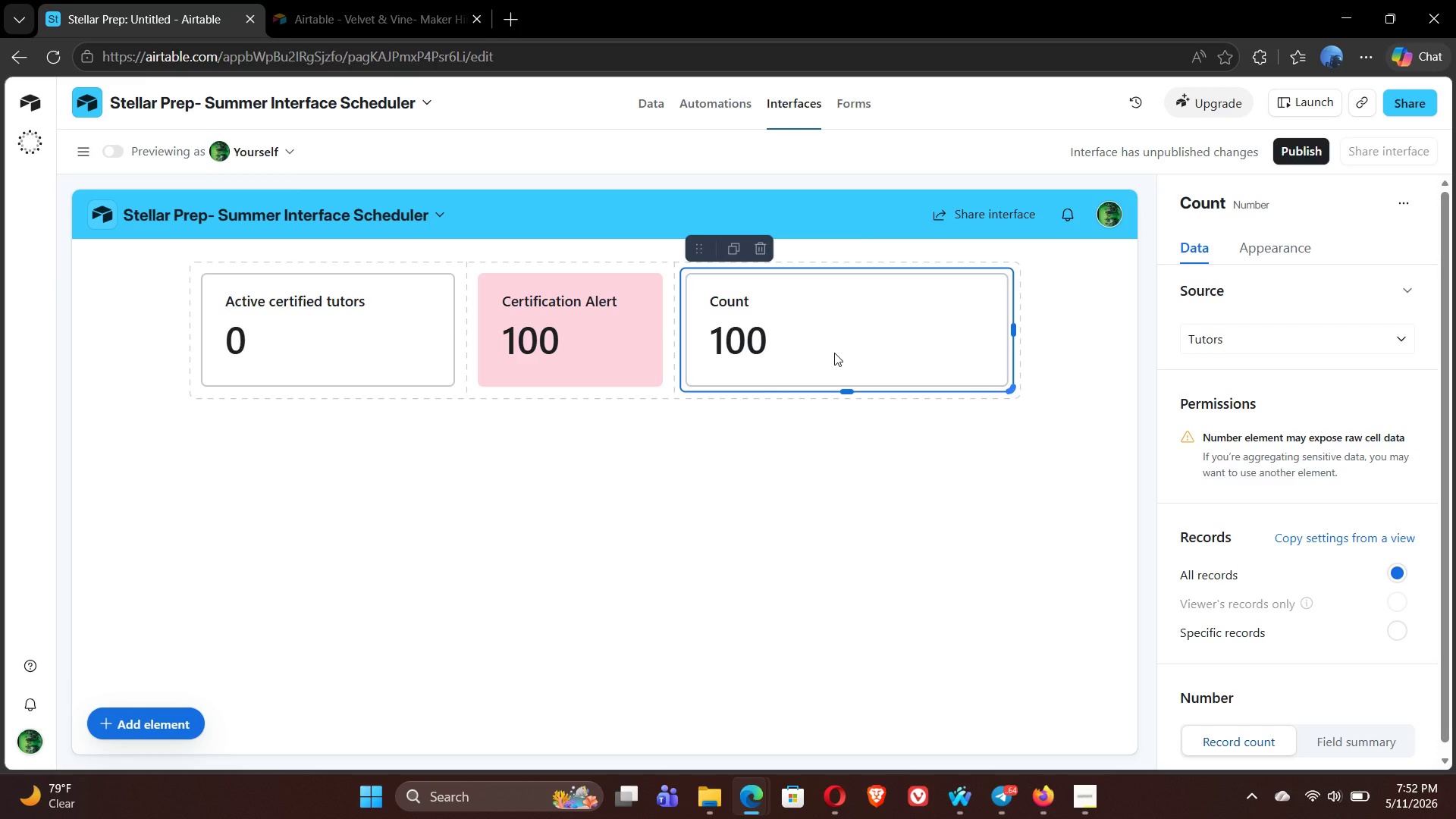 
left_click([1354, 624])
 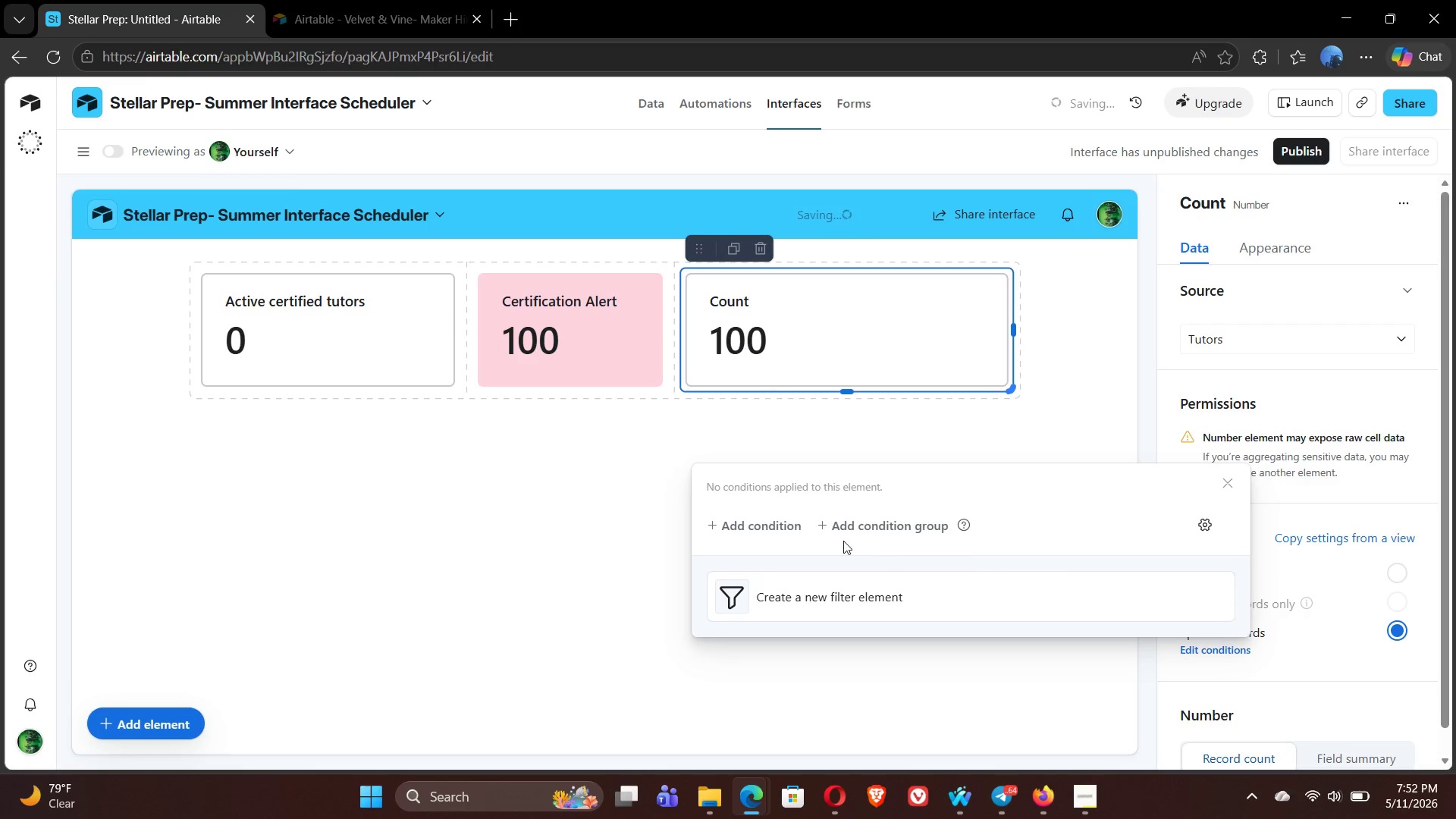 
left_click([776, 525])
 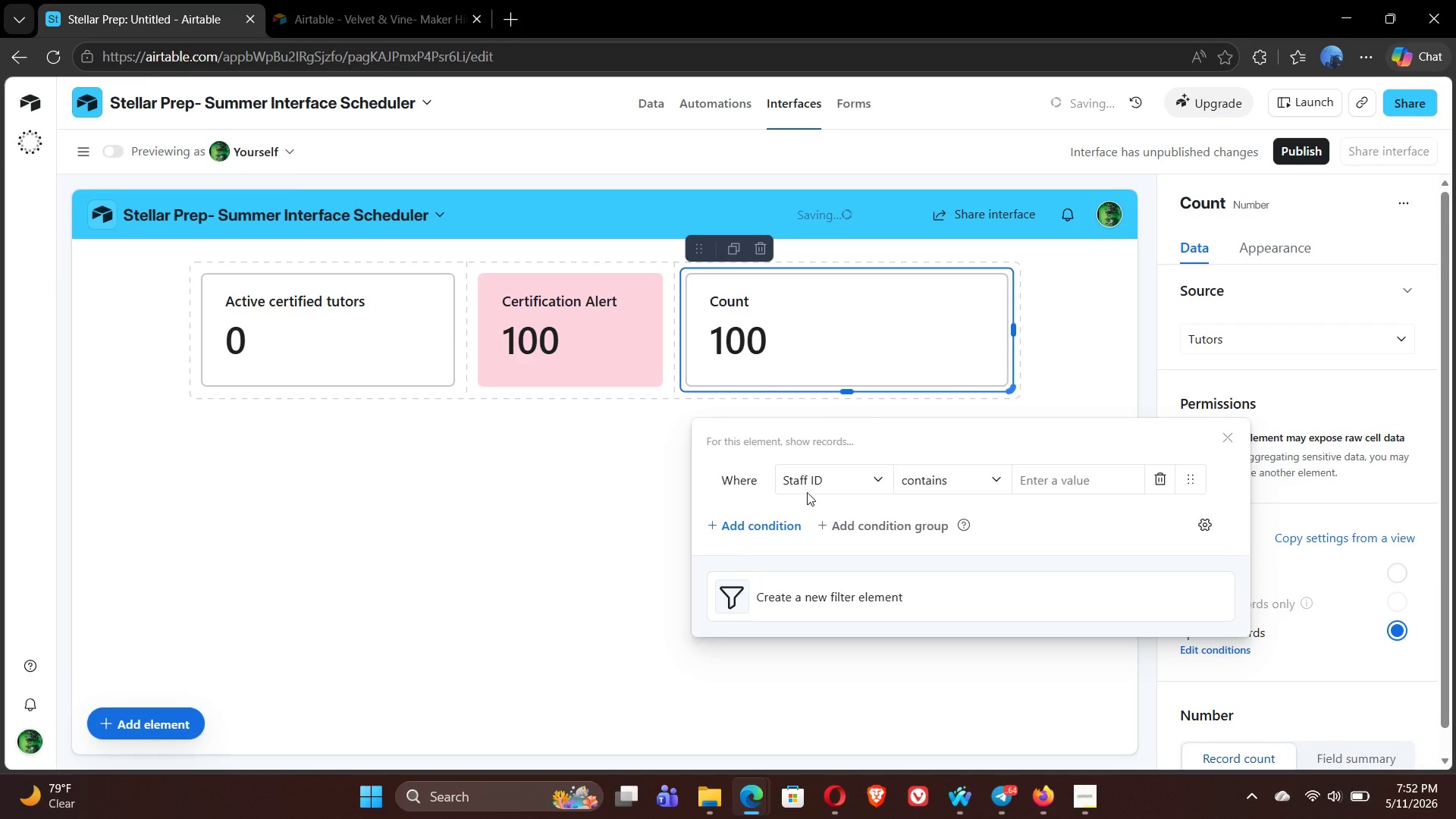 
left_click([817, 487])
 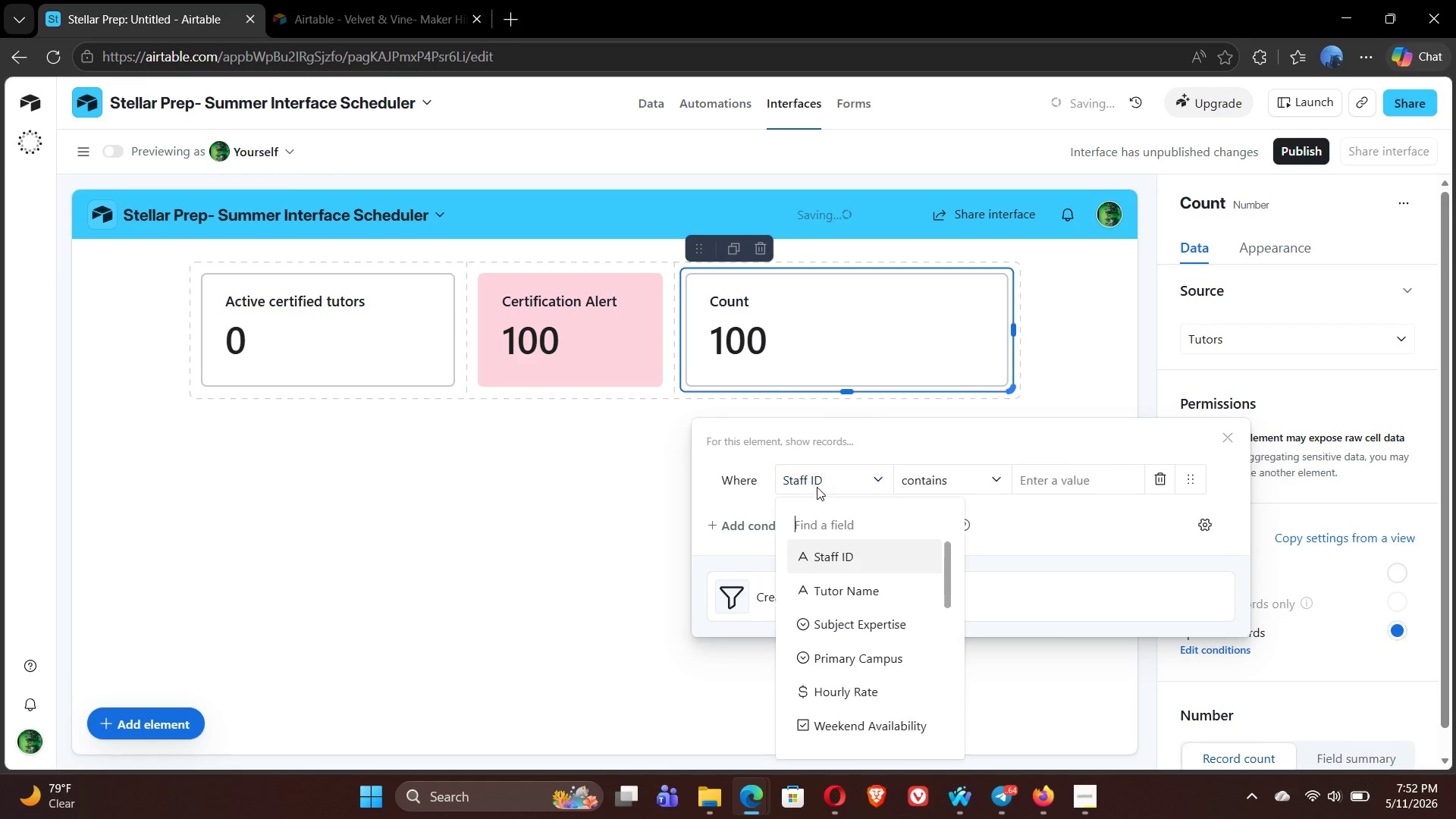 
key(W)
 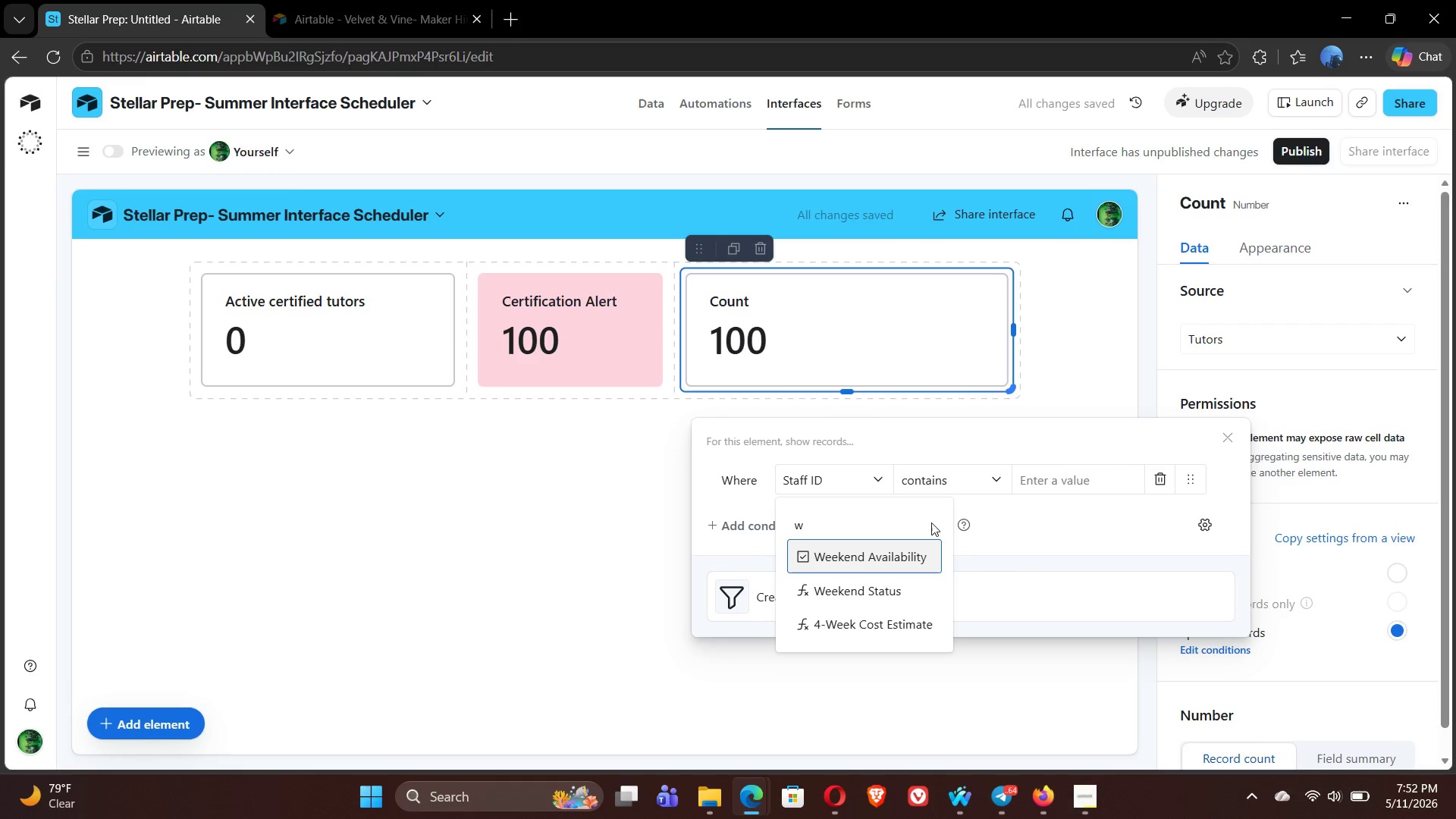 
left_click([1068, 516])
 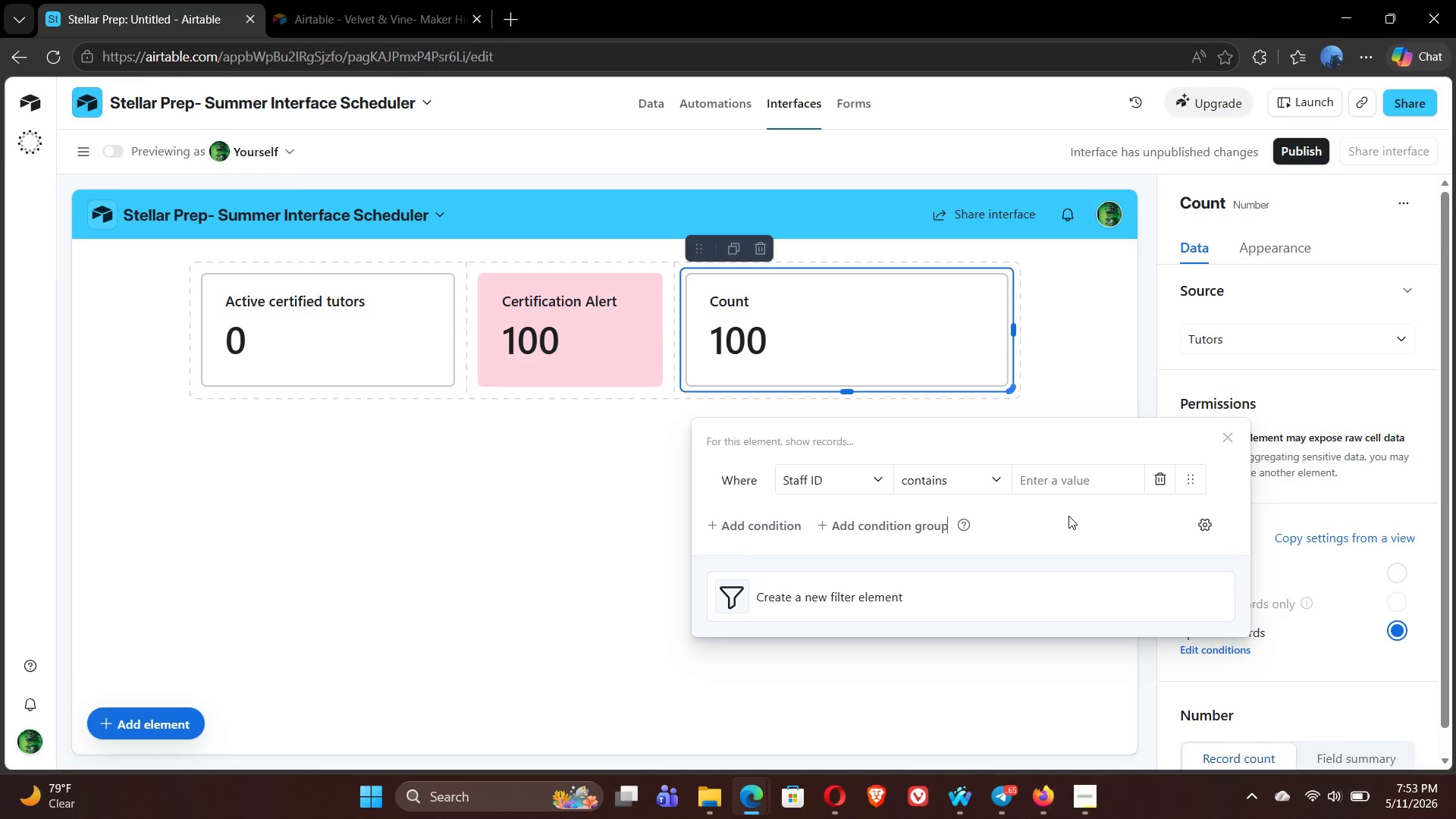 
wait(87.75)
 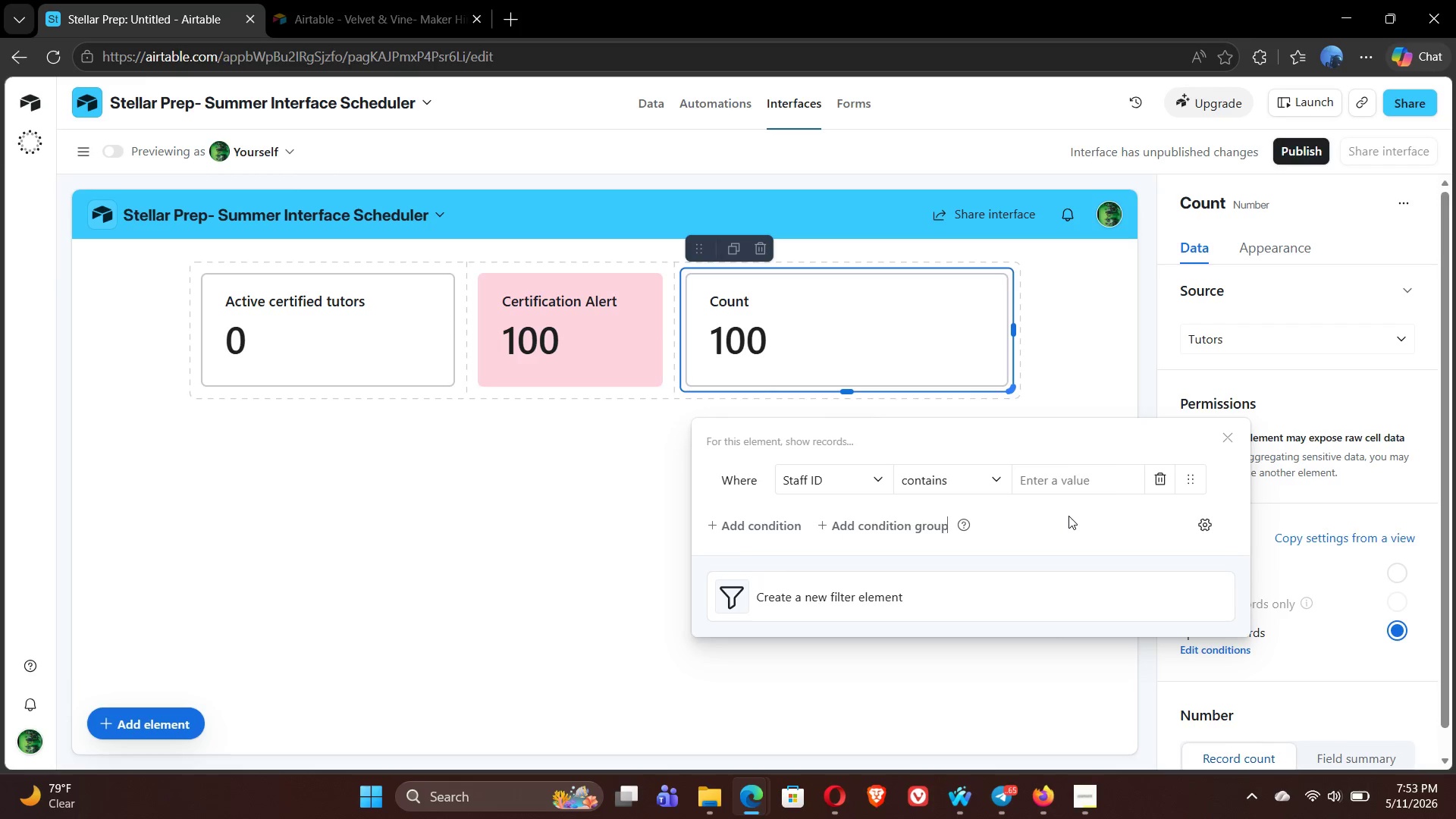 
left_click([853, 479])
 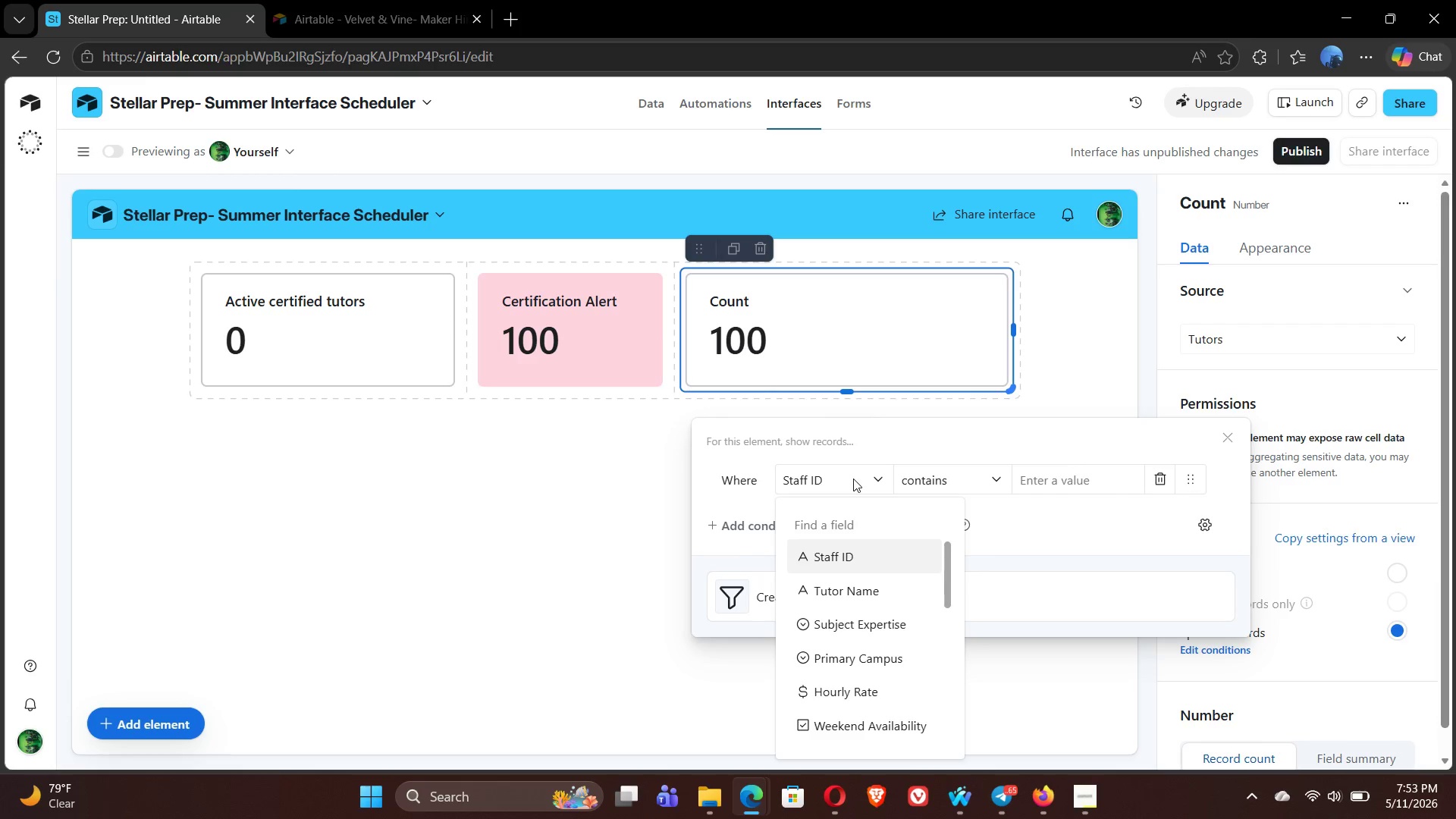 
type(cap)
 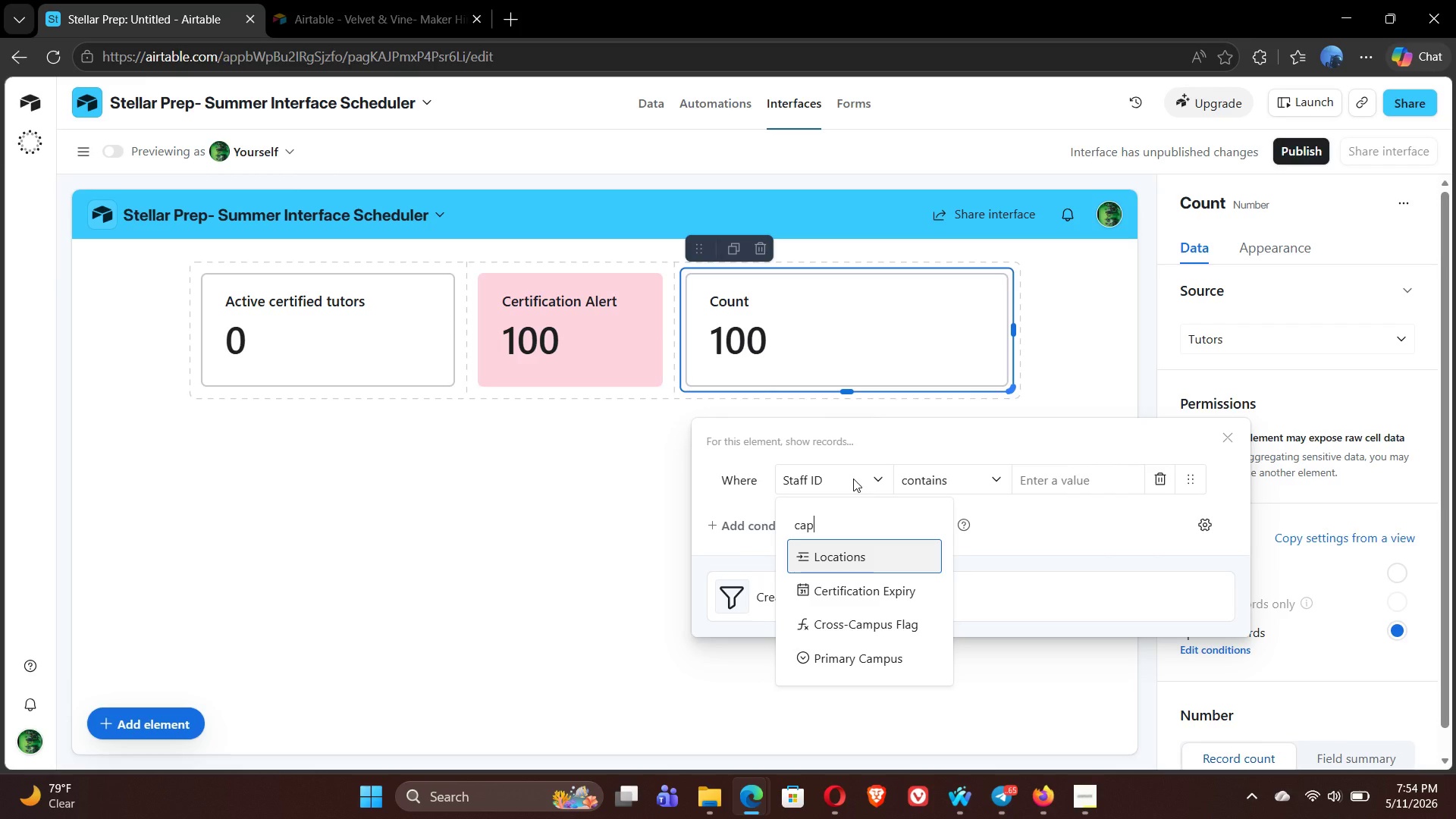 
wait(8.42)
 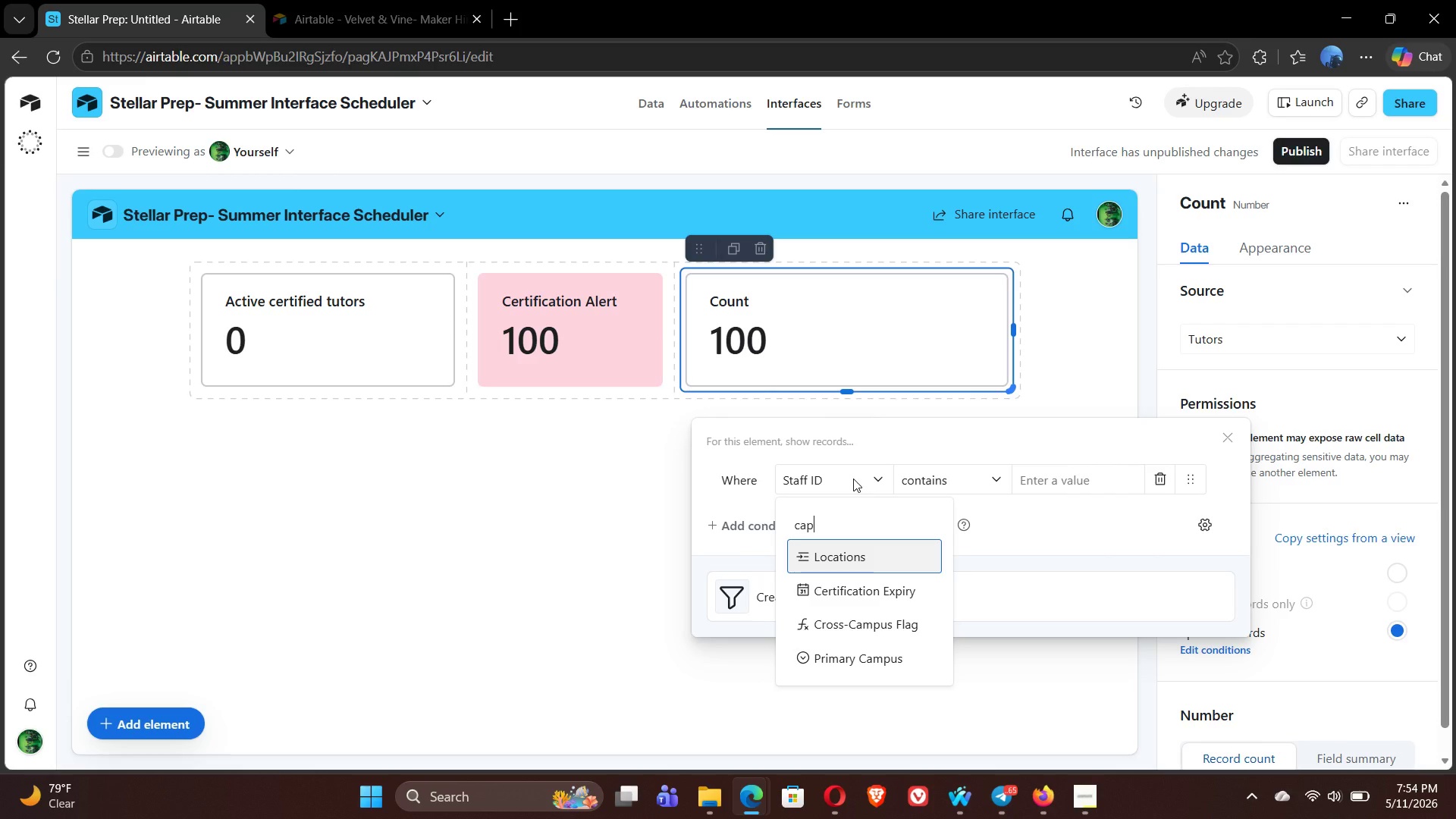 
key(Backspace)
 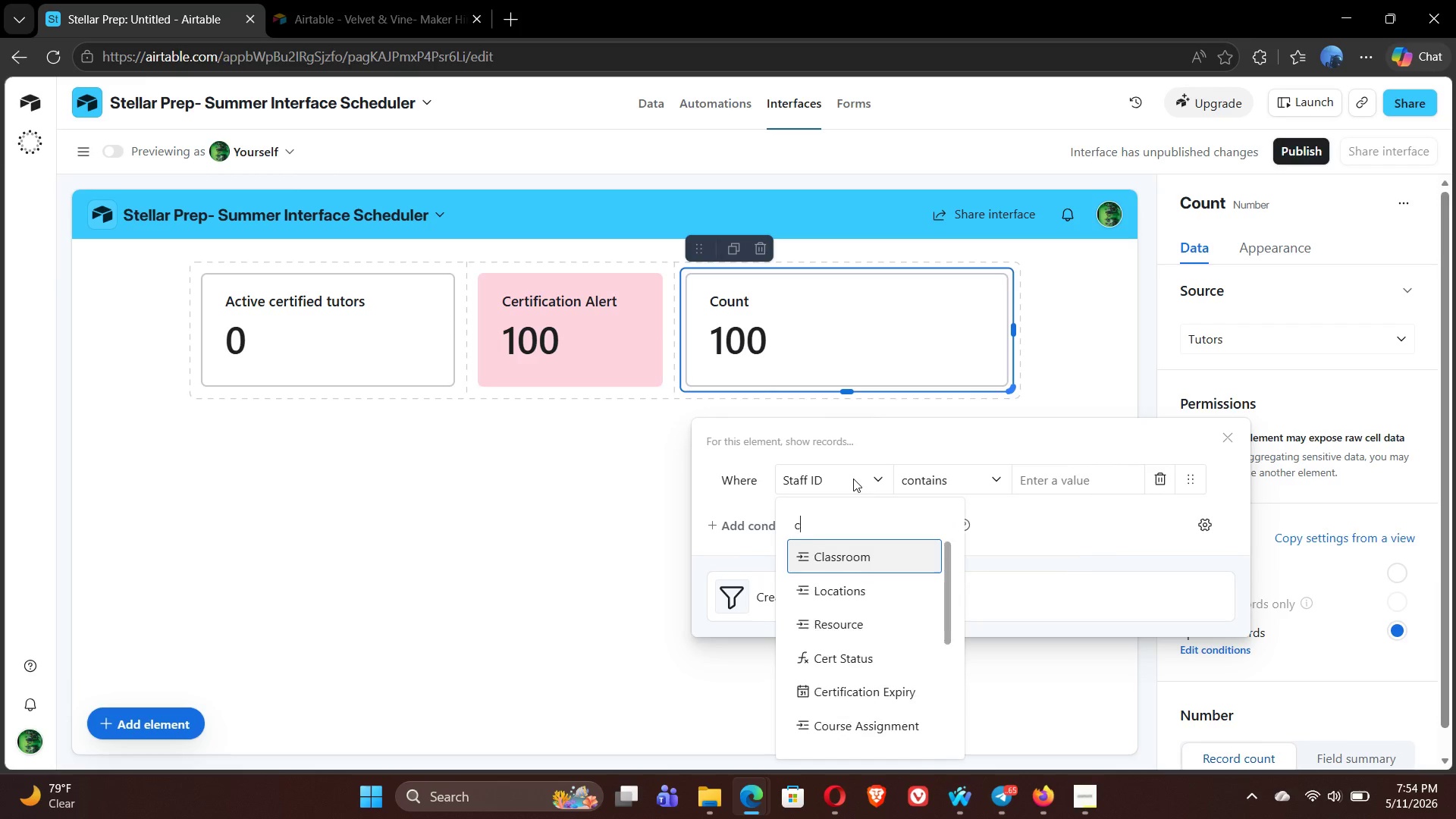 
key(Backspace)
 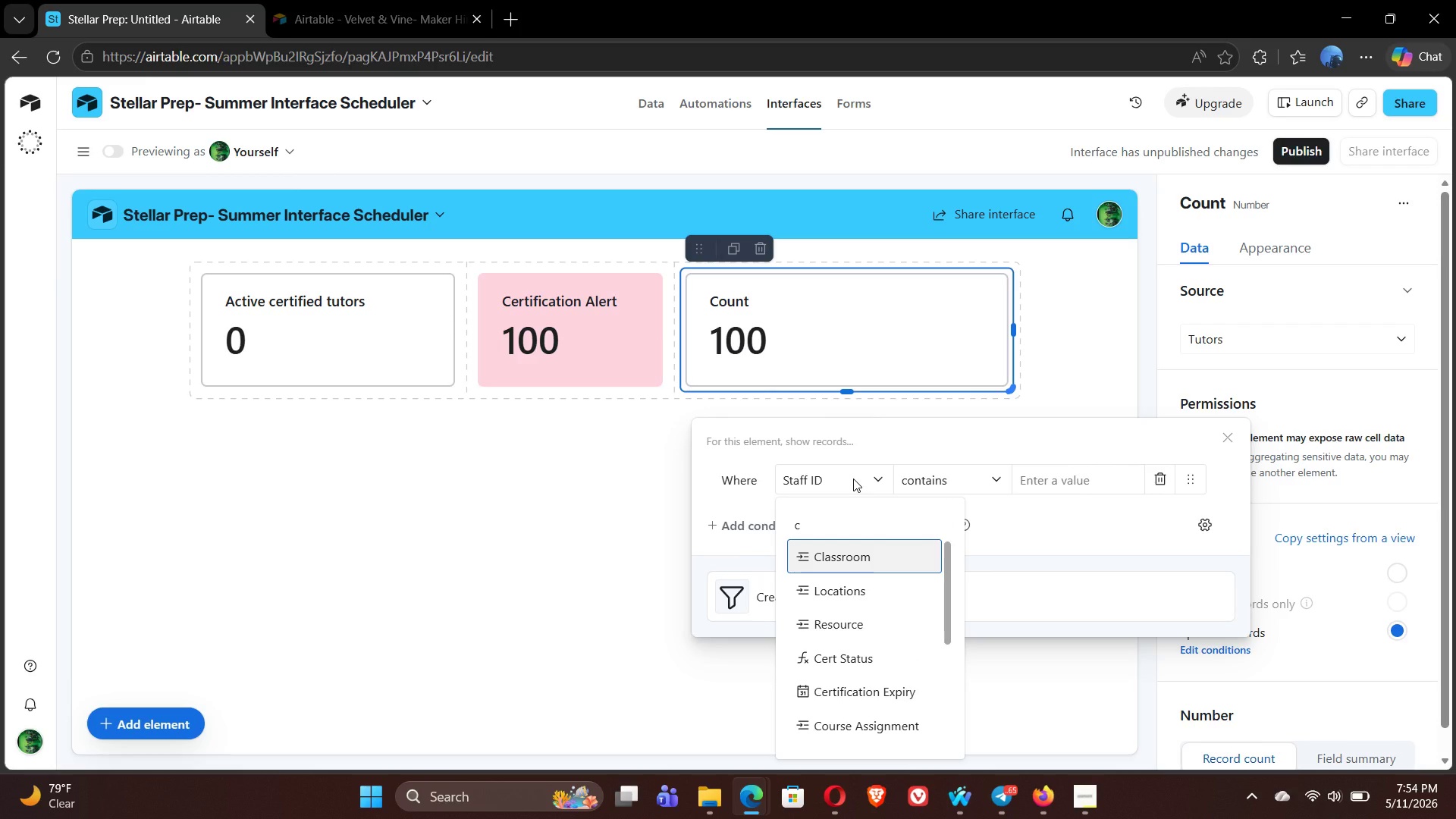 
key(Backspace)
 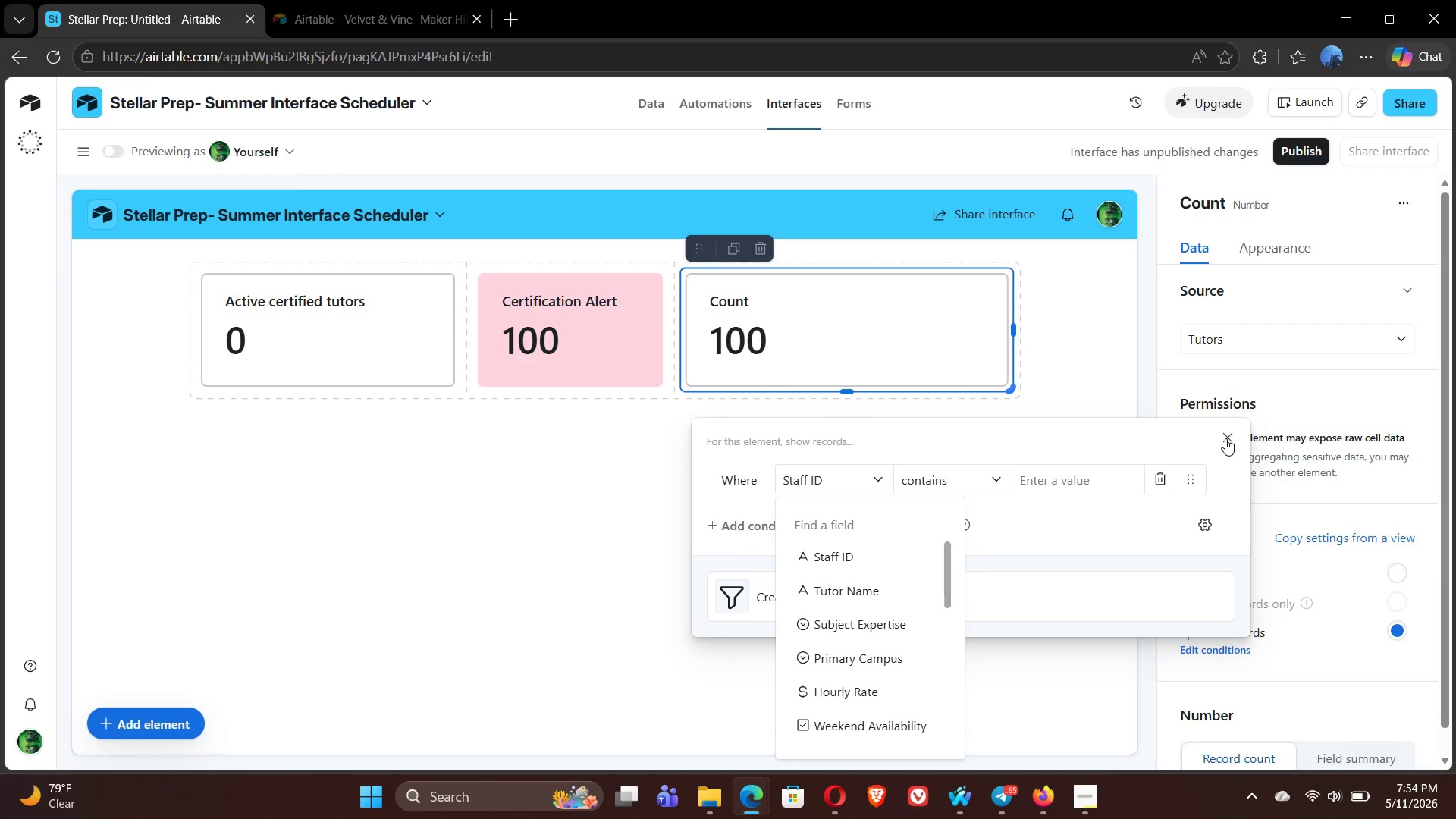 
wait(32.25)
 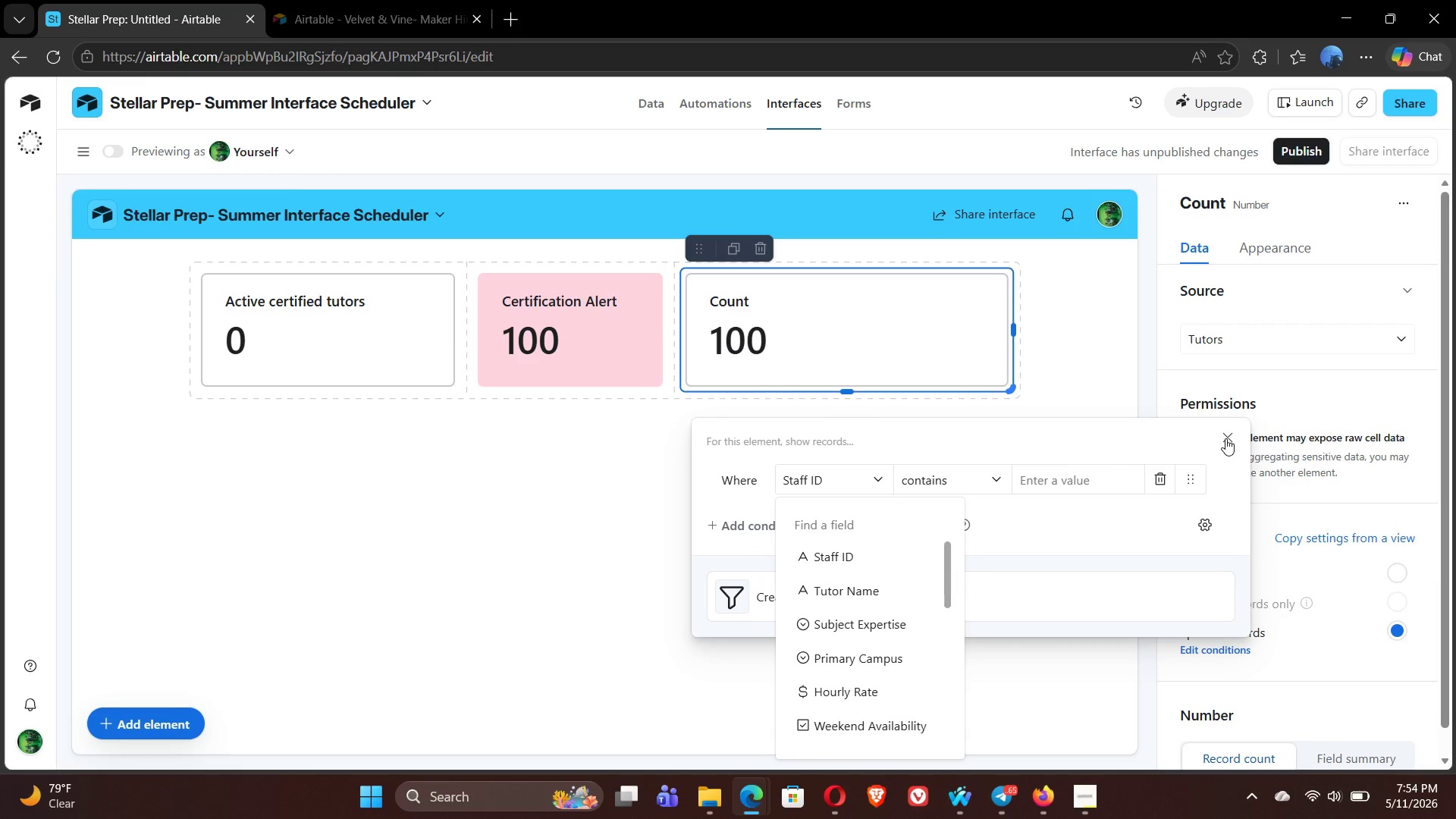 
left_click([1225, 438])
 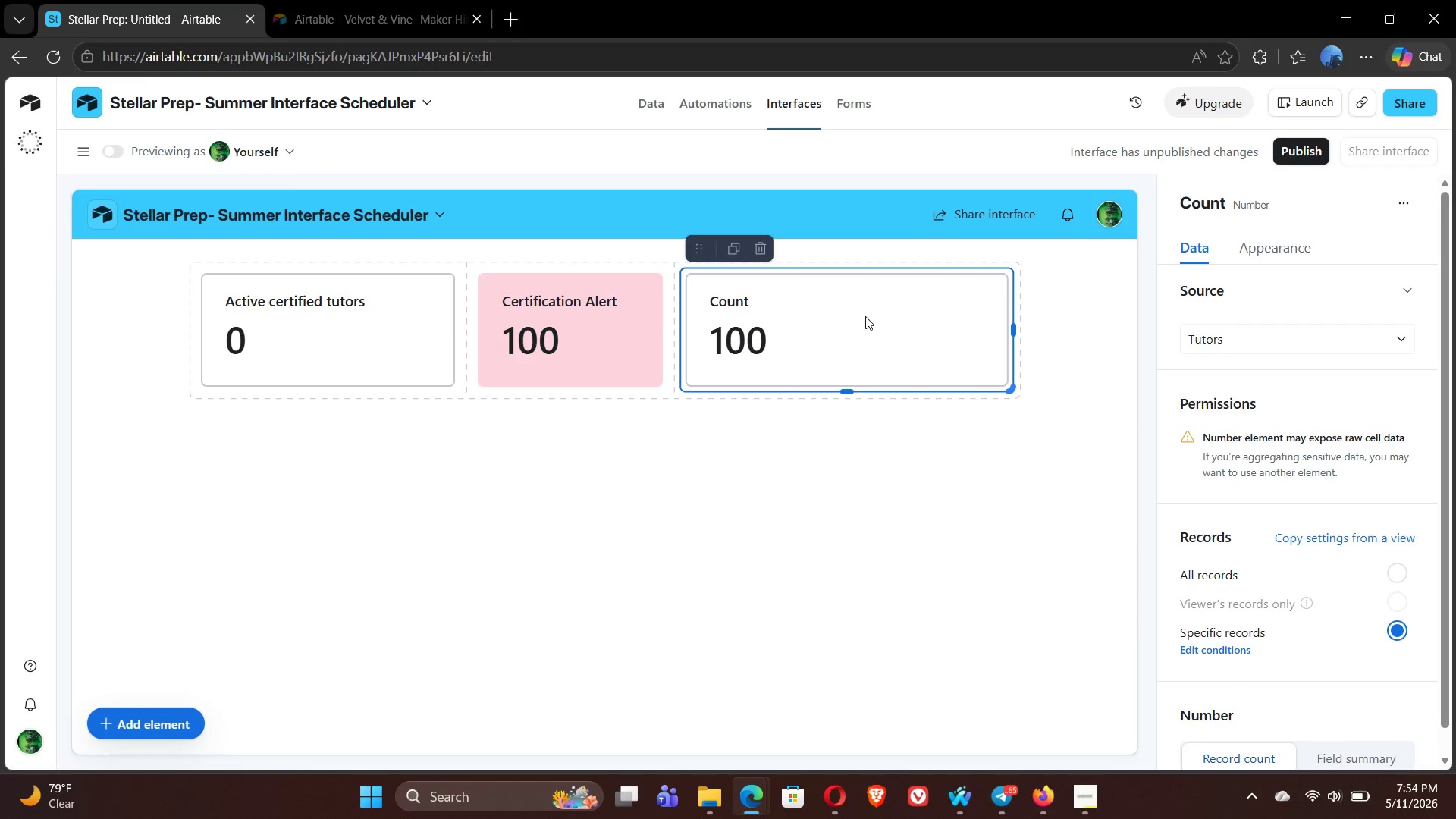 
left_click([854, 314])
 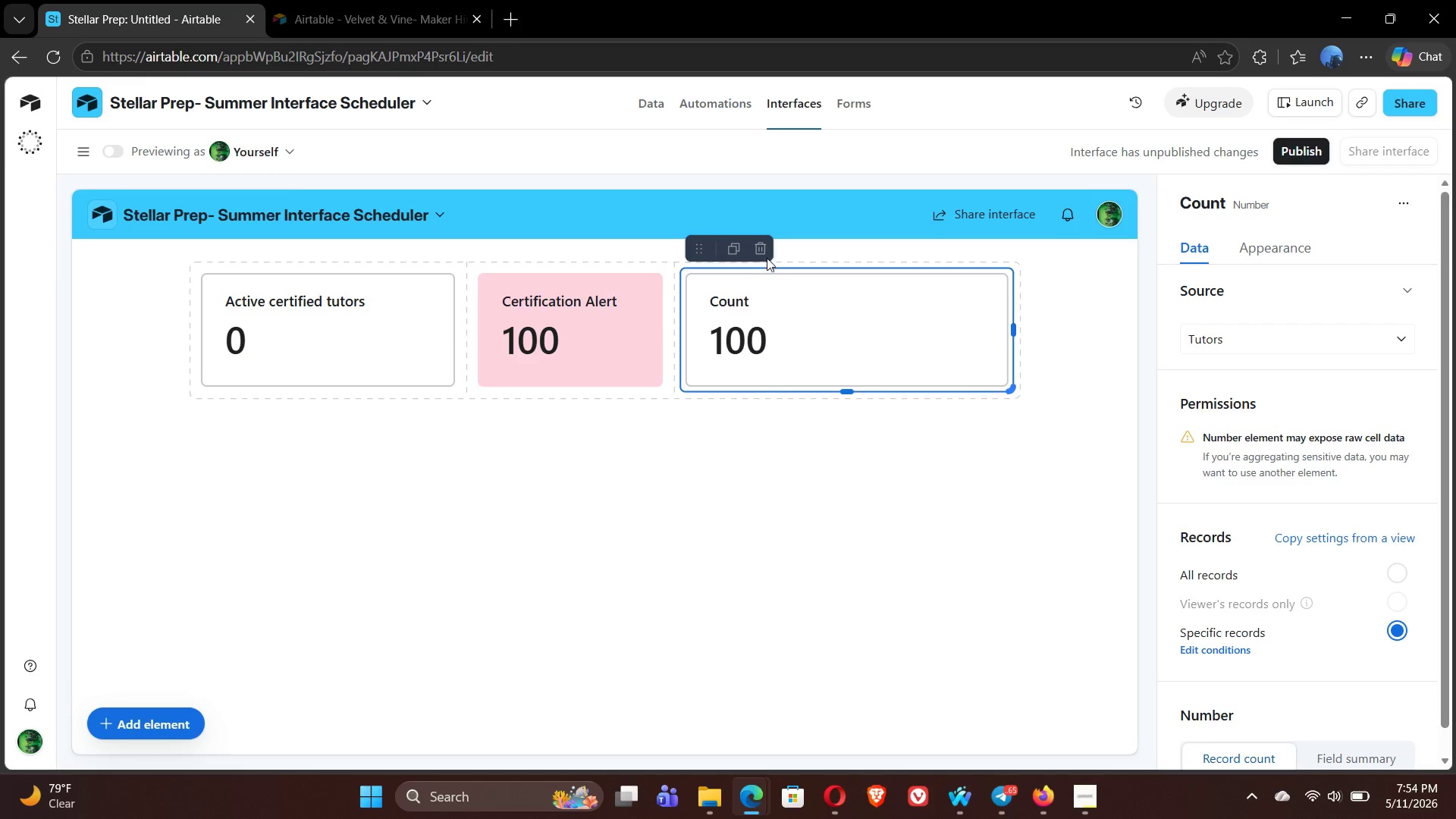 
left_click([766, 256])
 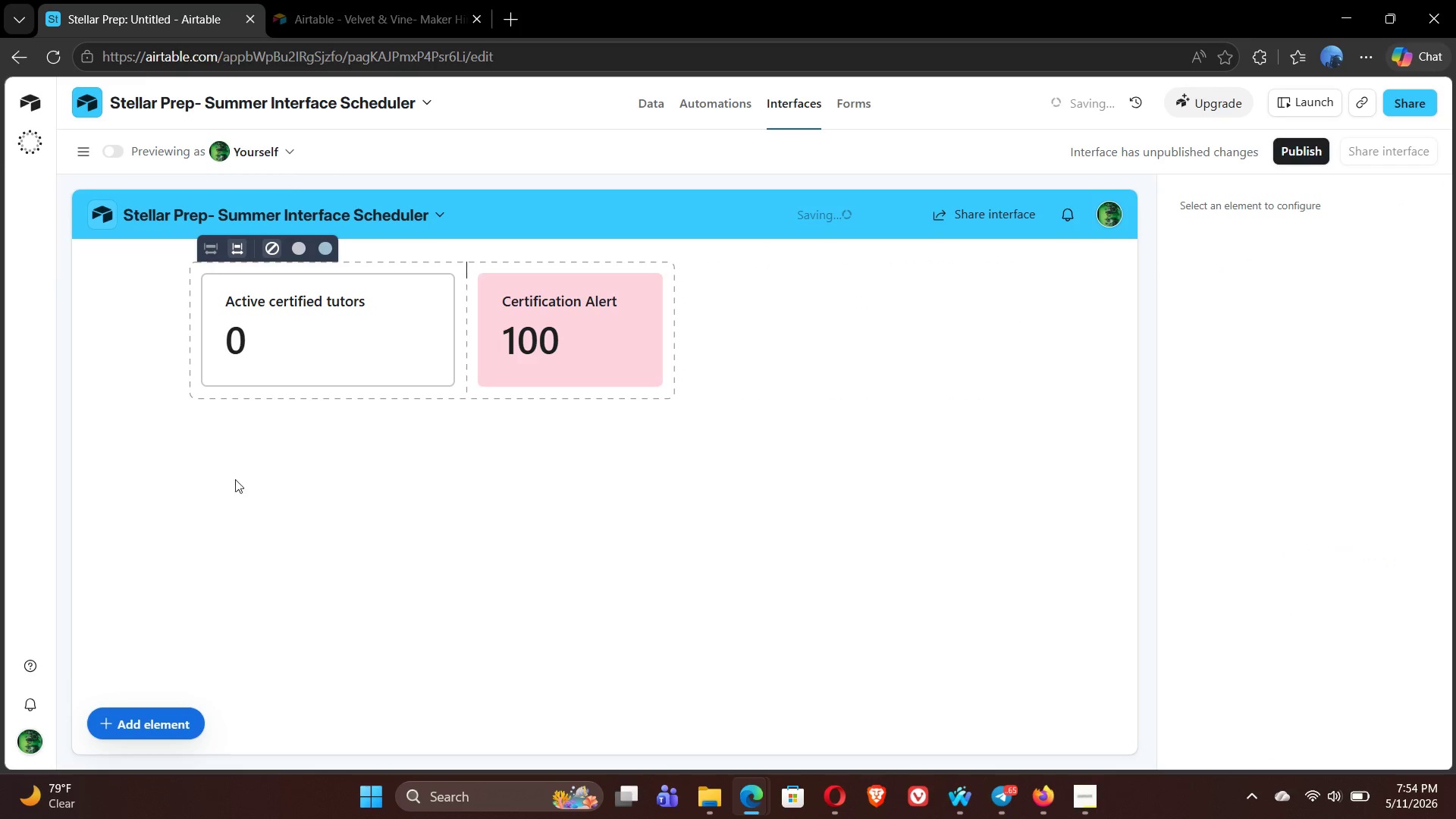 
left_click([192, 479])
 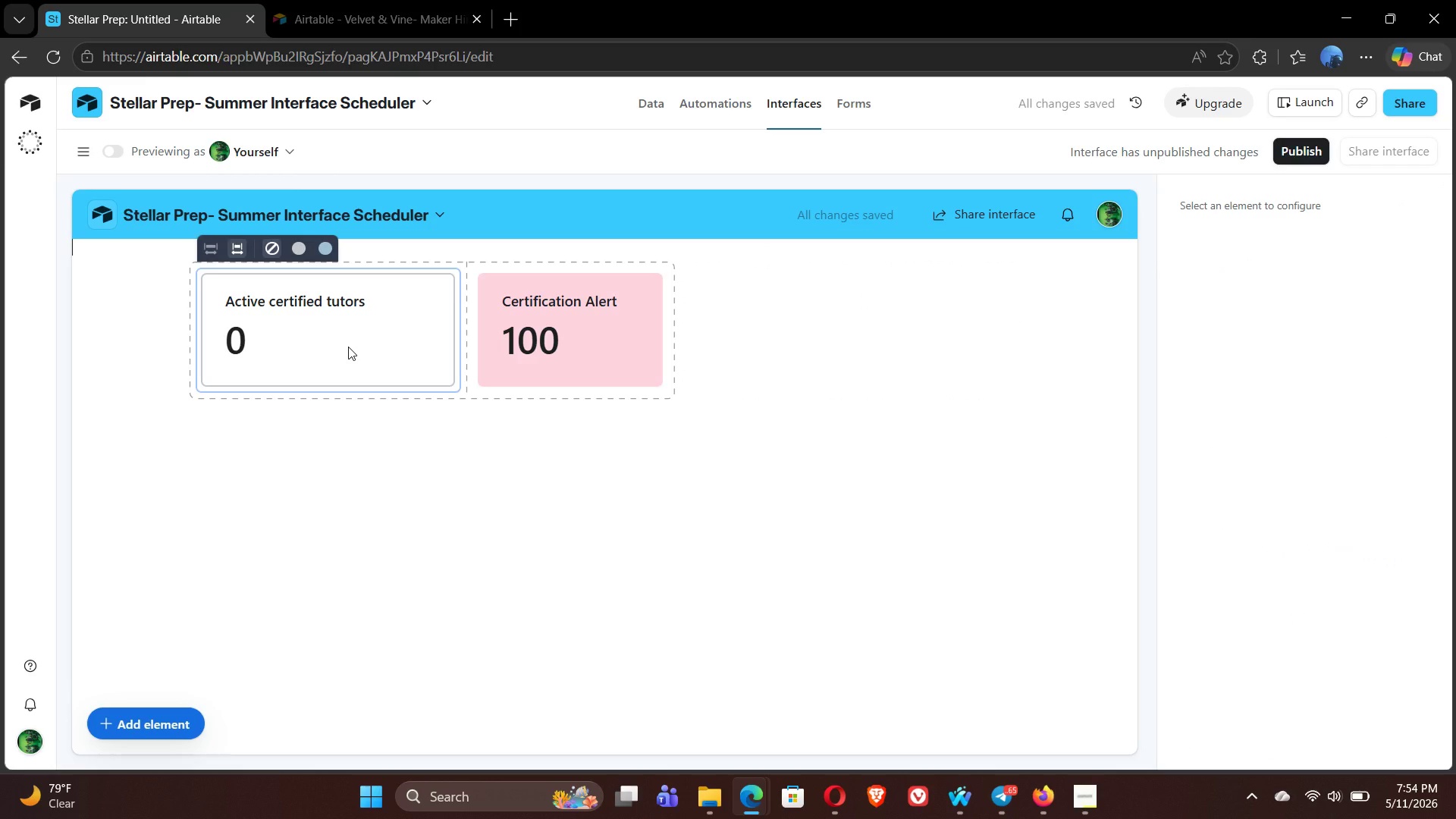 
left_click([228, 481])
 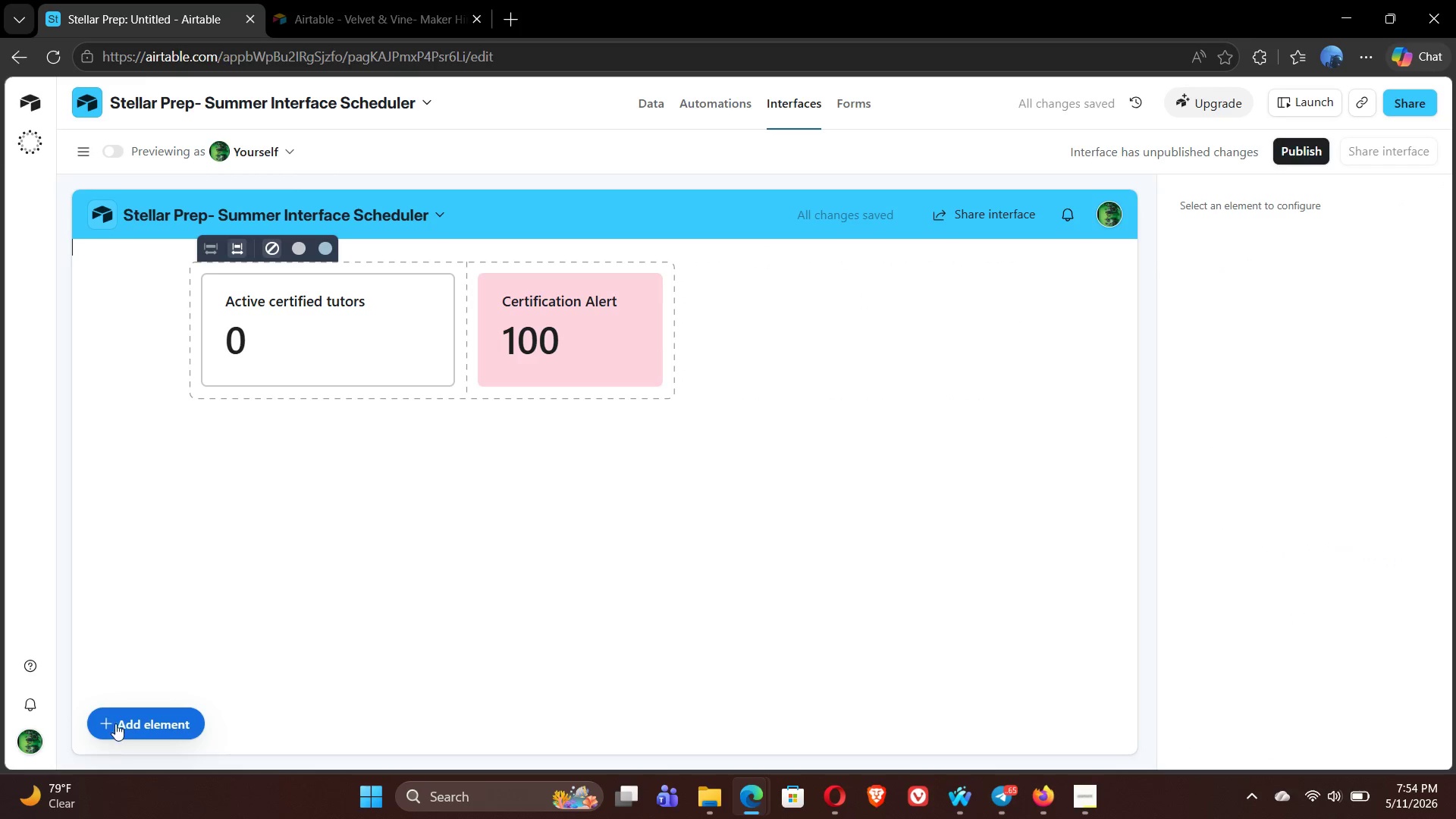 
left_click([106, 716])
 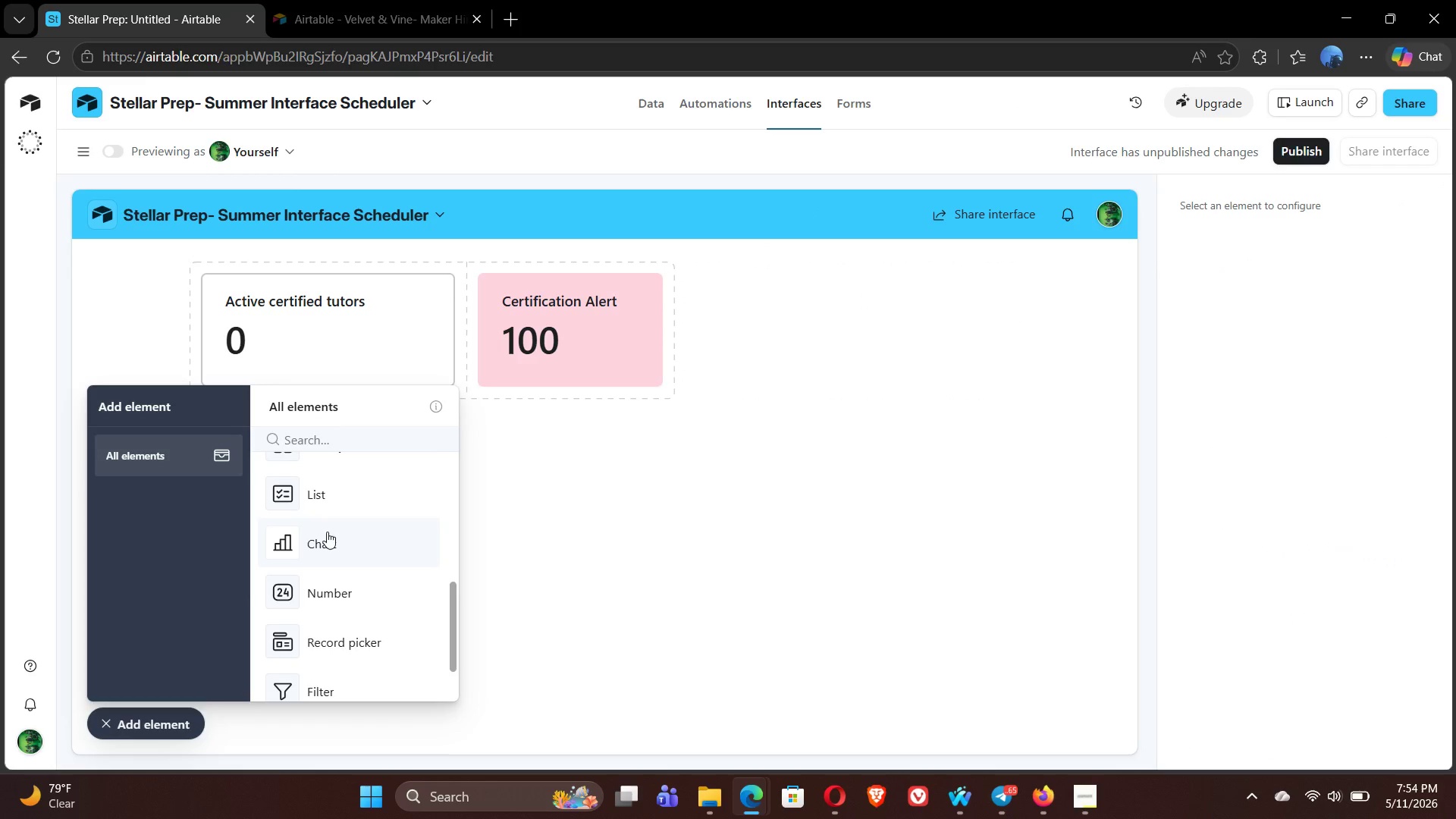 
left_click([328, 540])
 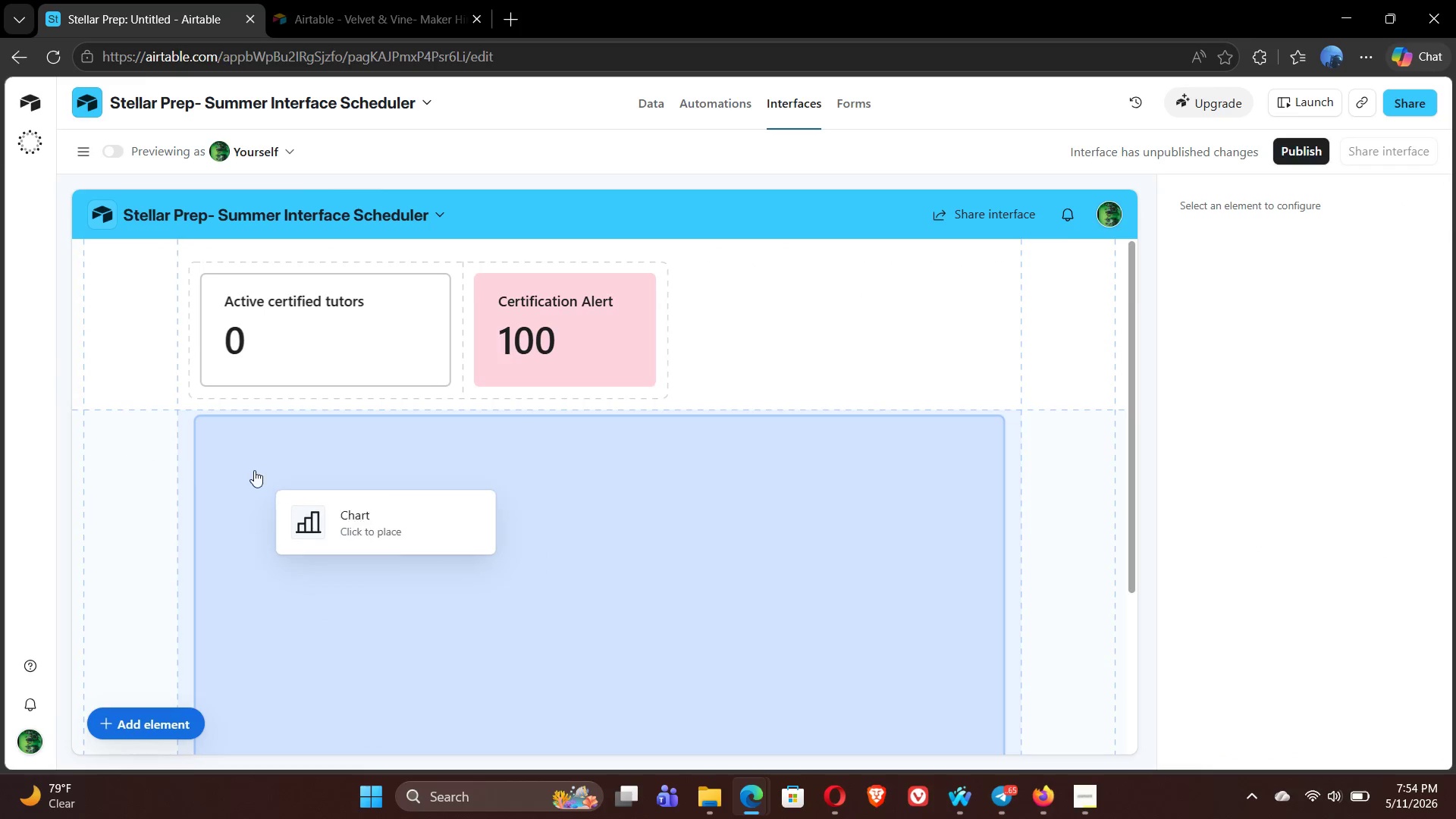 
left_click([249, 469])
 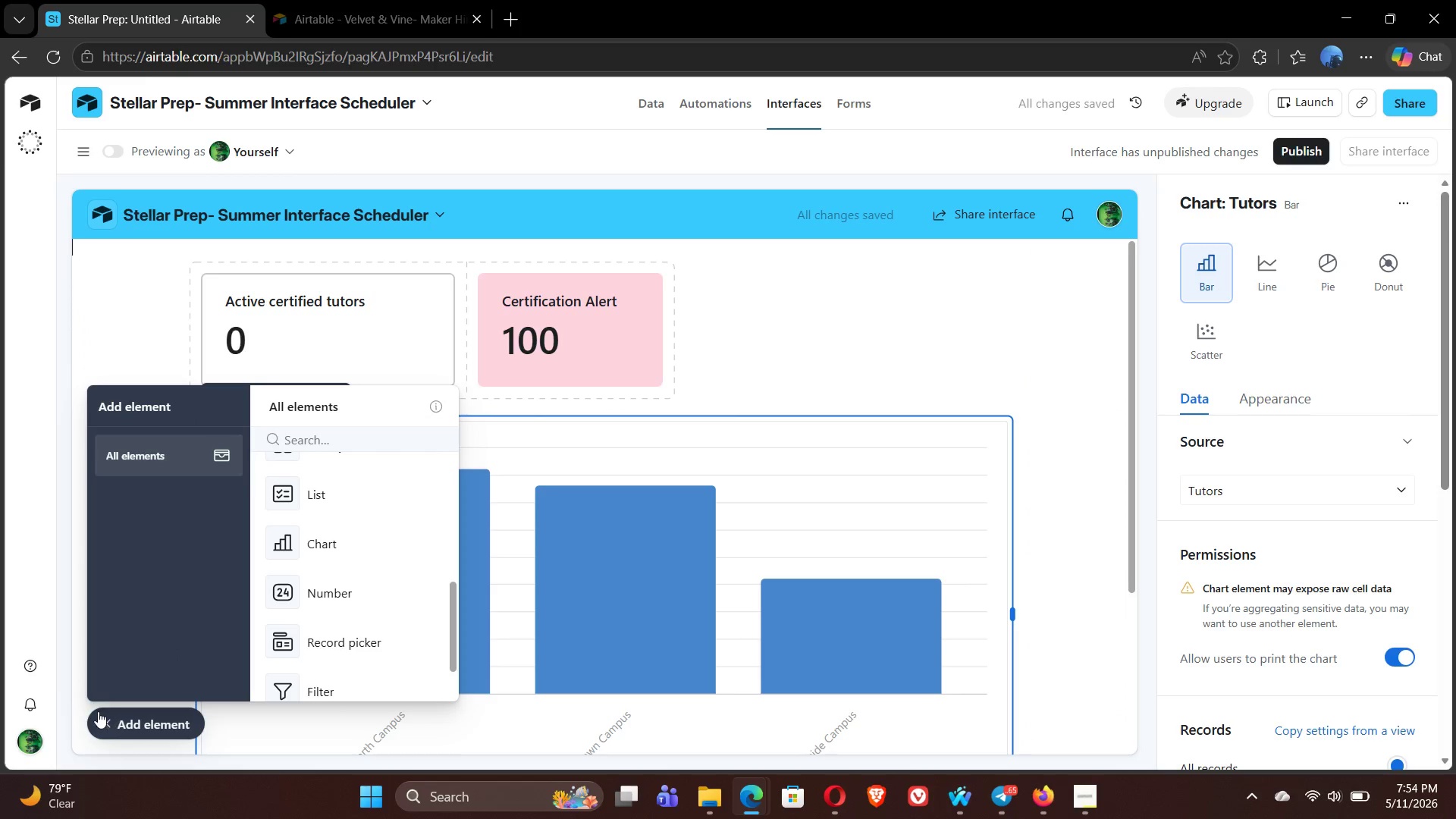 
left_click([103, 723])
 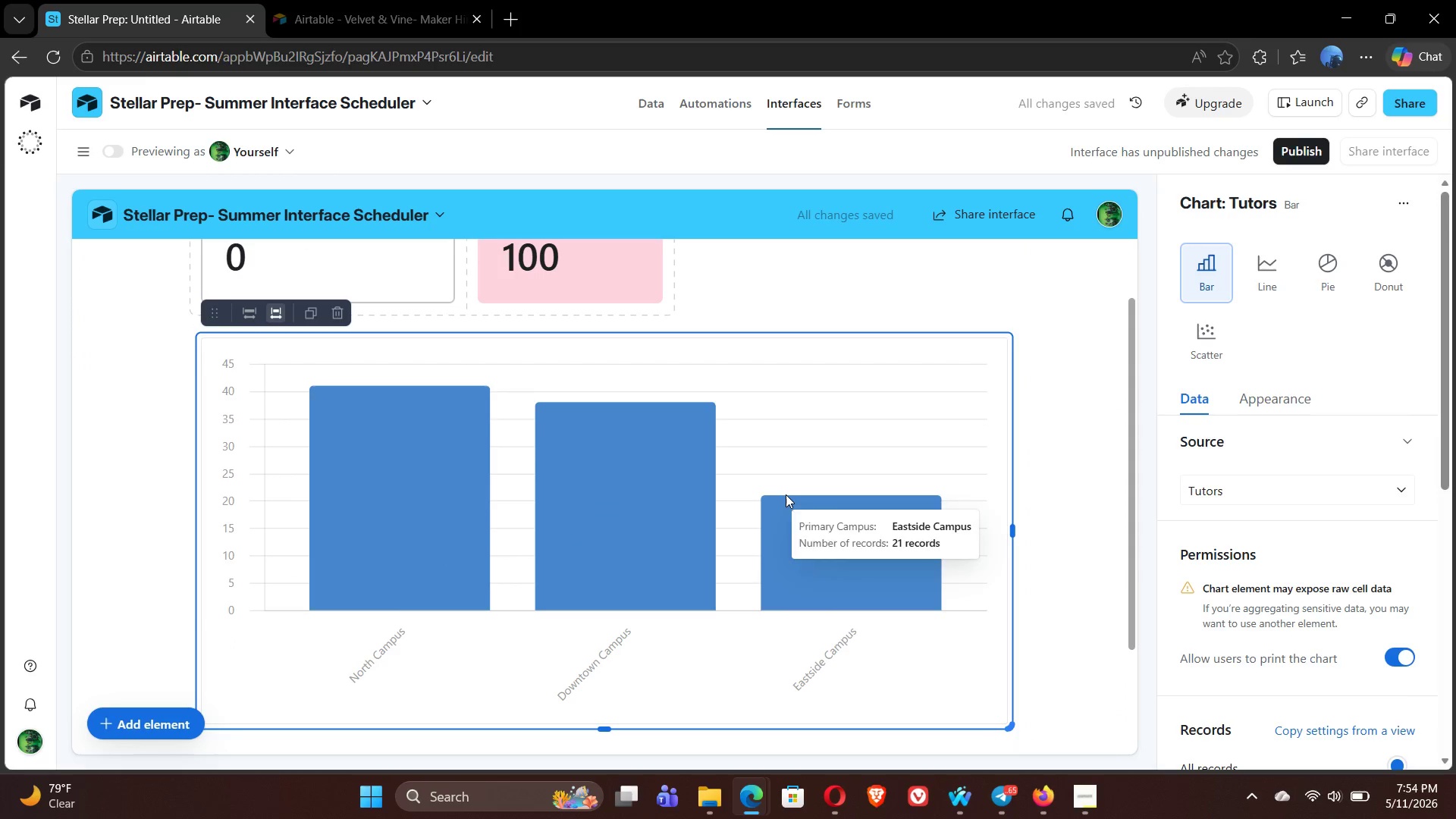 
mouse_move([1219, 476])
 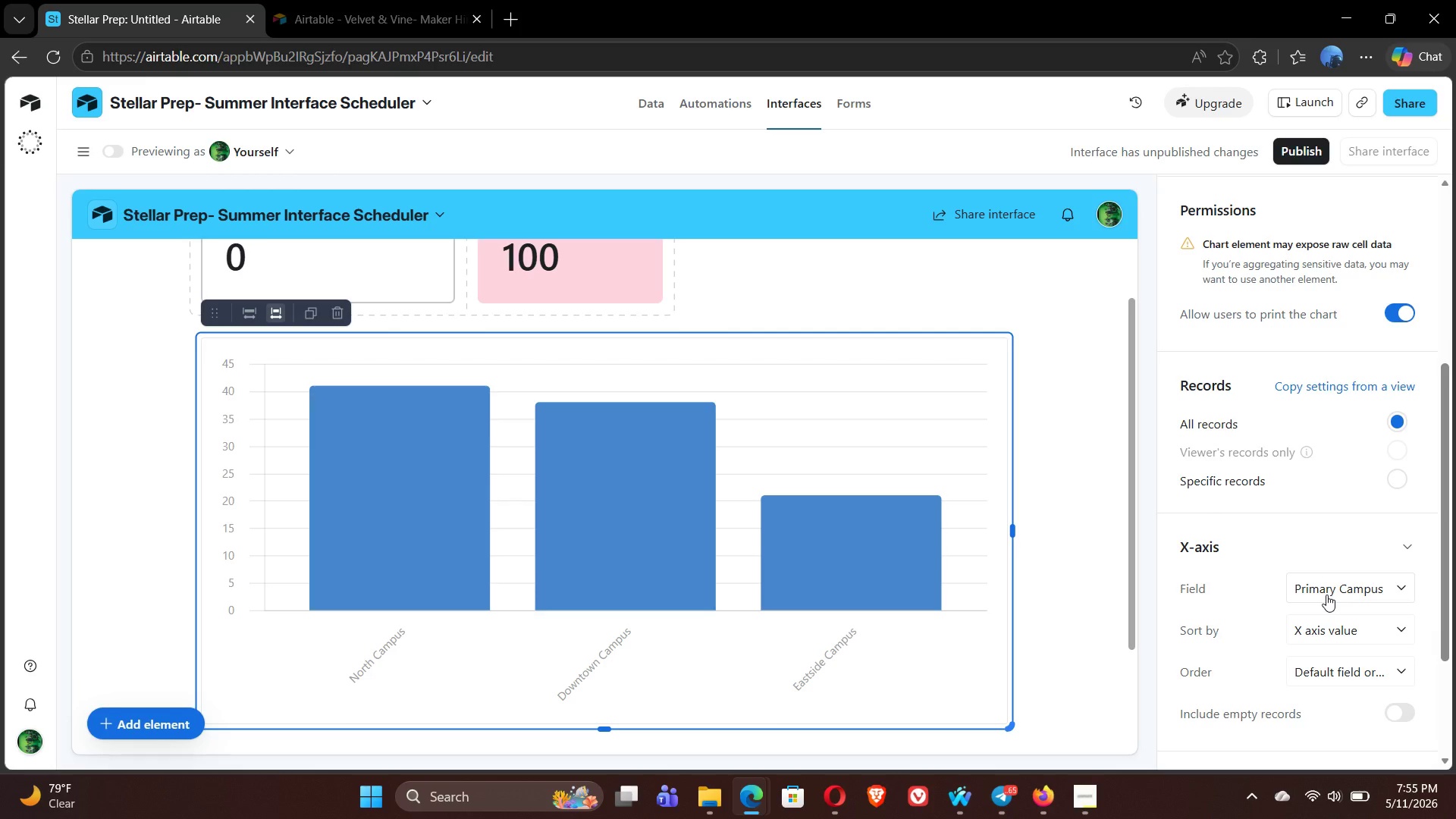 
left_click([1326, 595])
 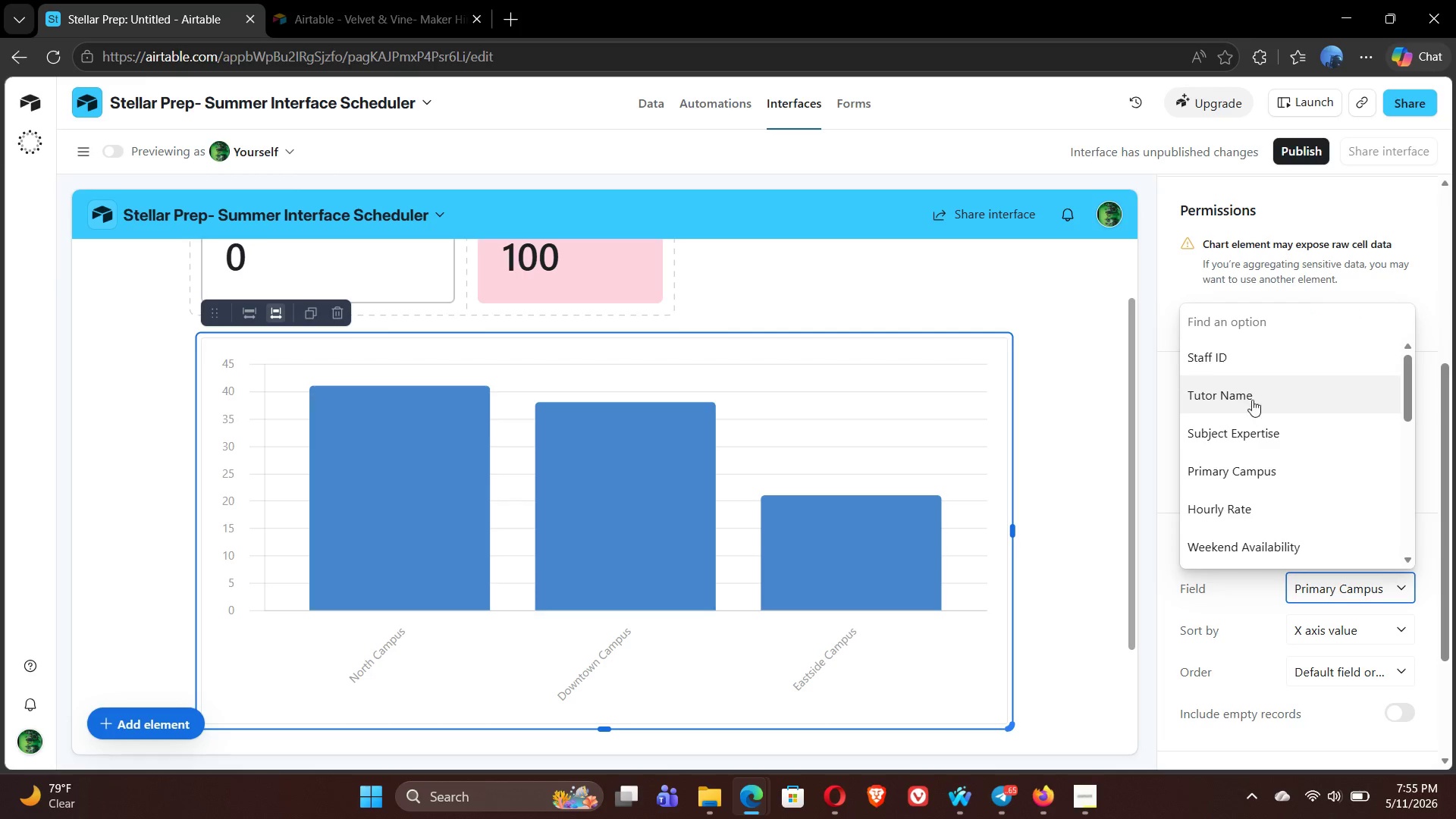 
left_click([1247, 391])
 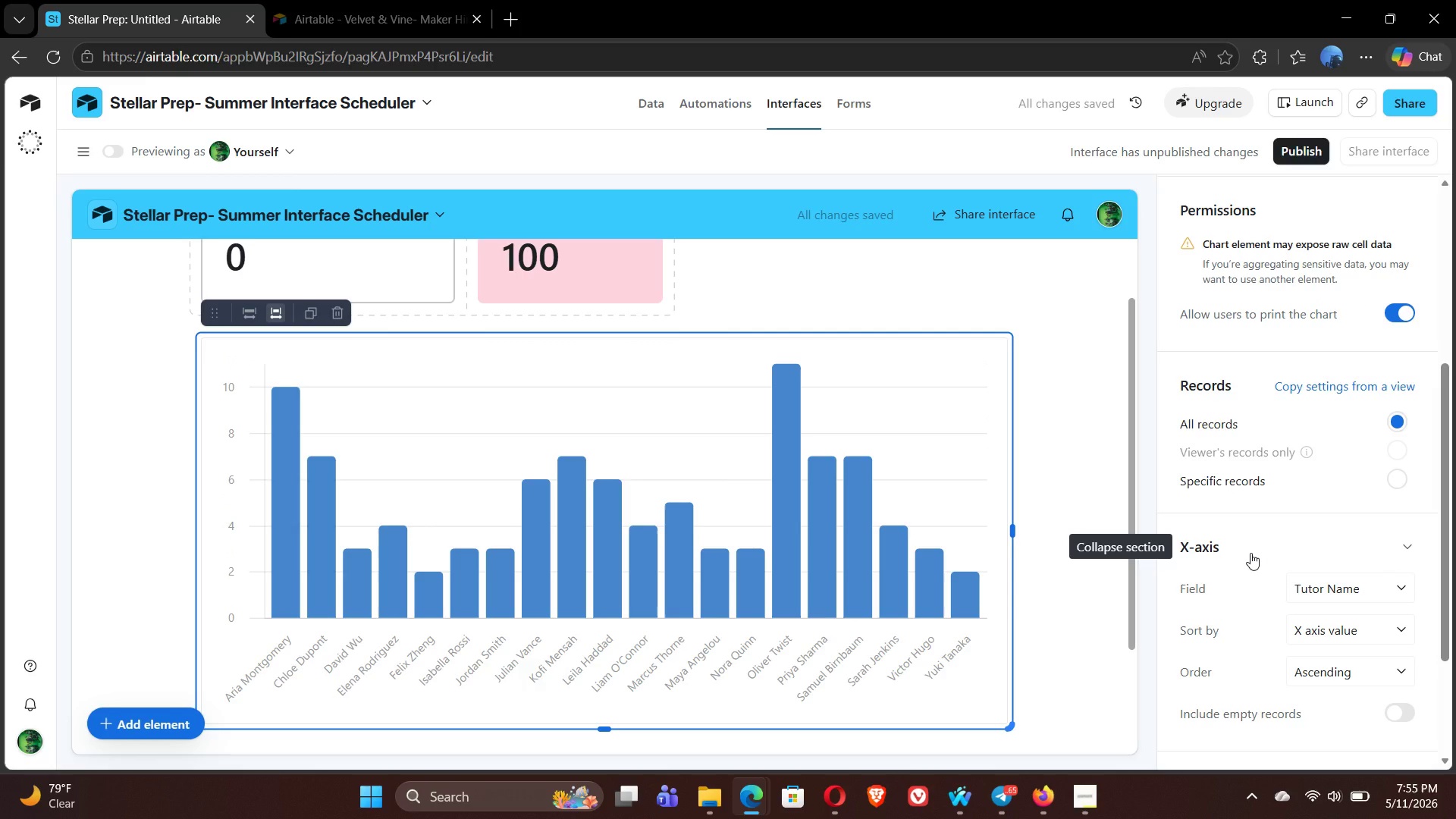 
wait(7.1)
 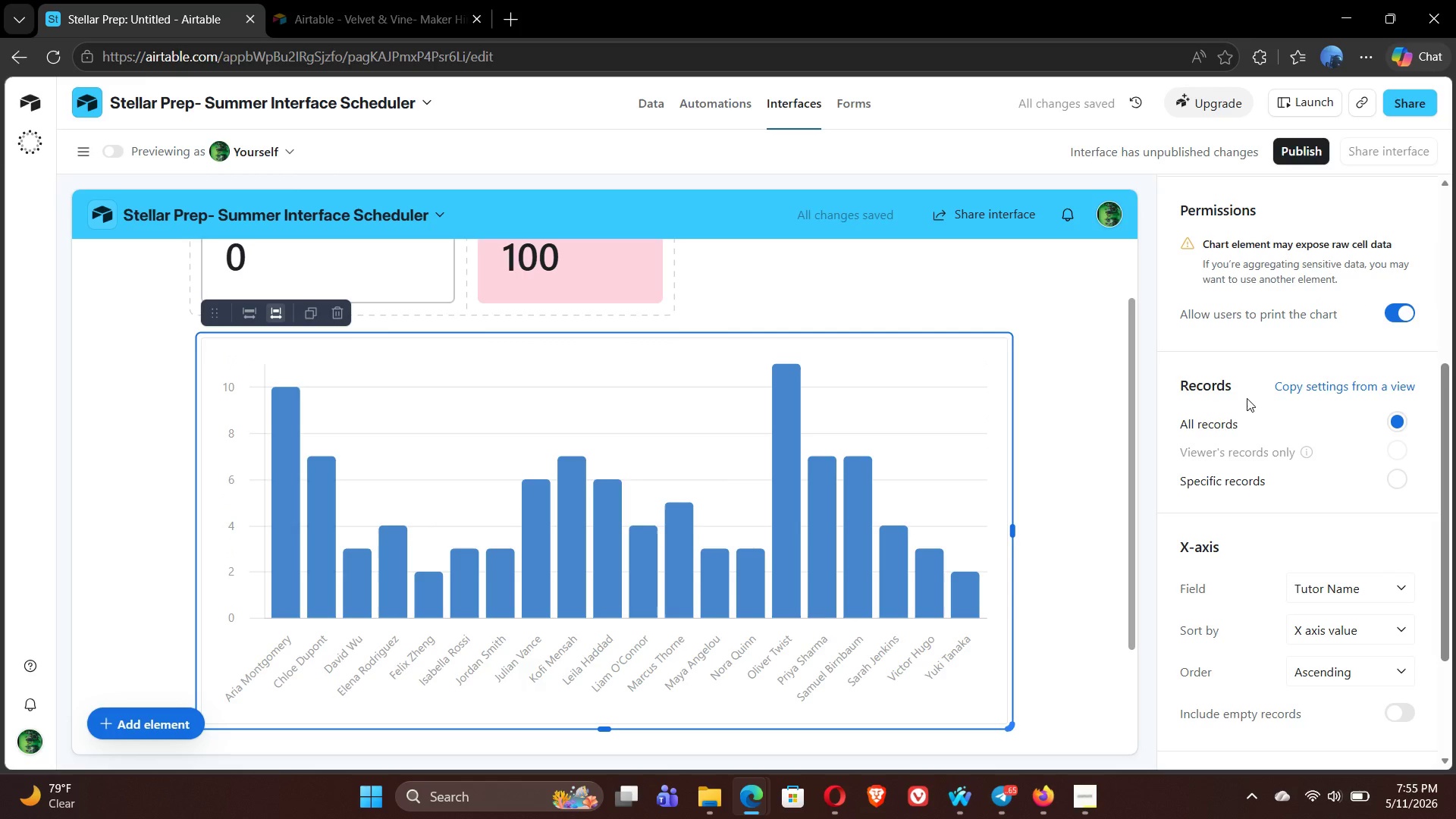 
mouse_move([1287, 548])
 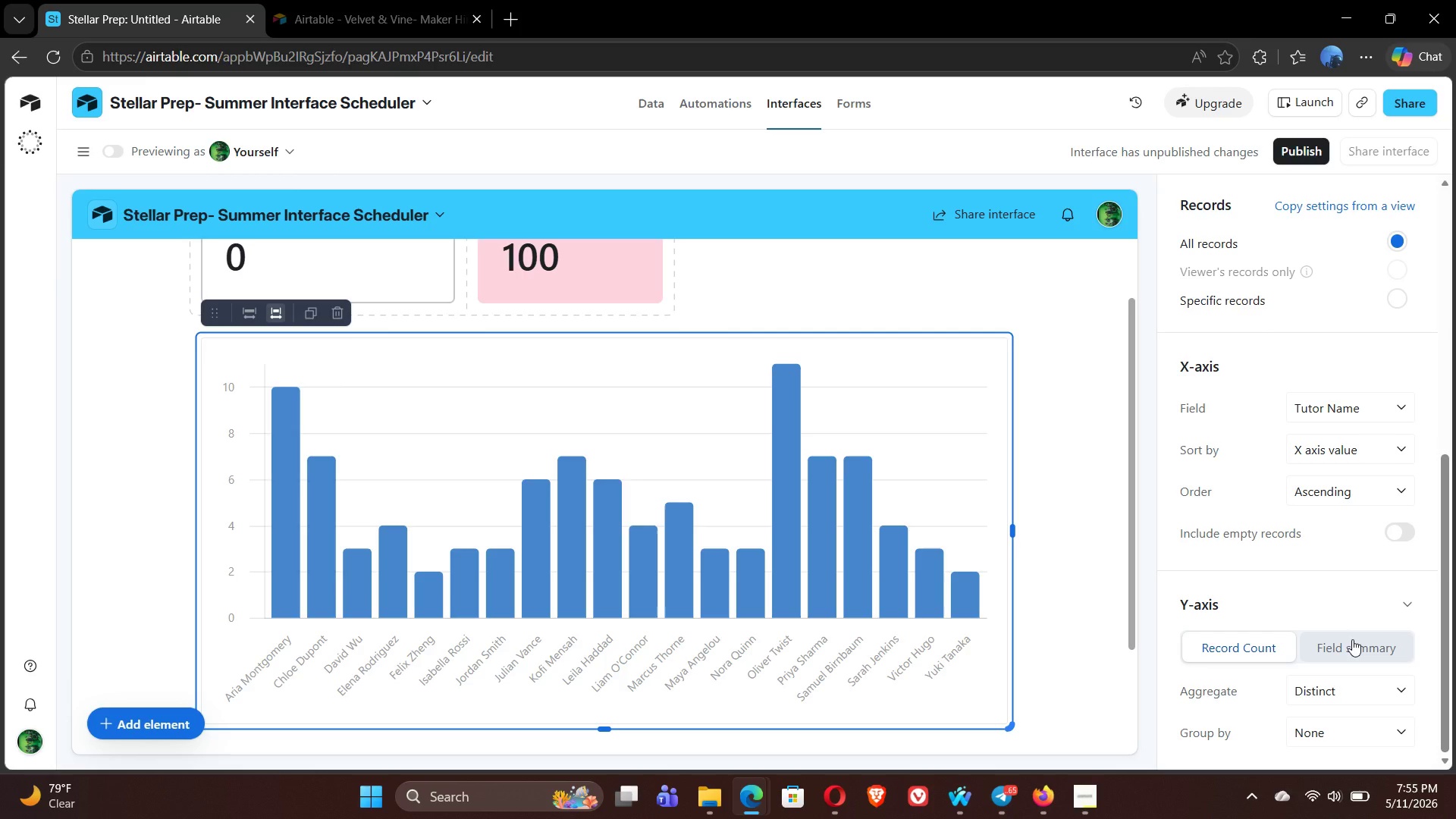 
left_click([1352, 639])
 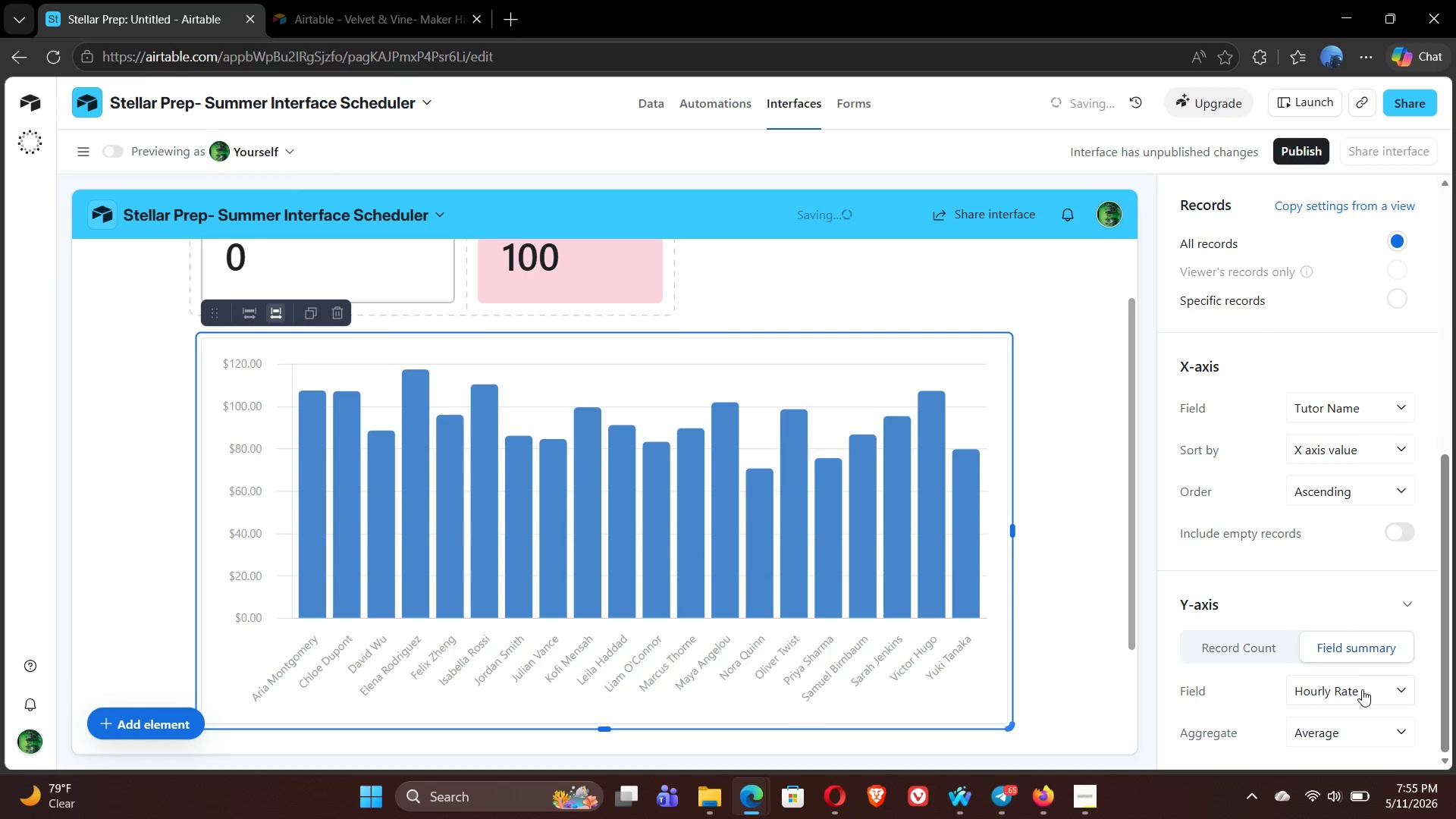 
left_click([1363, 690])
 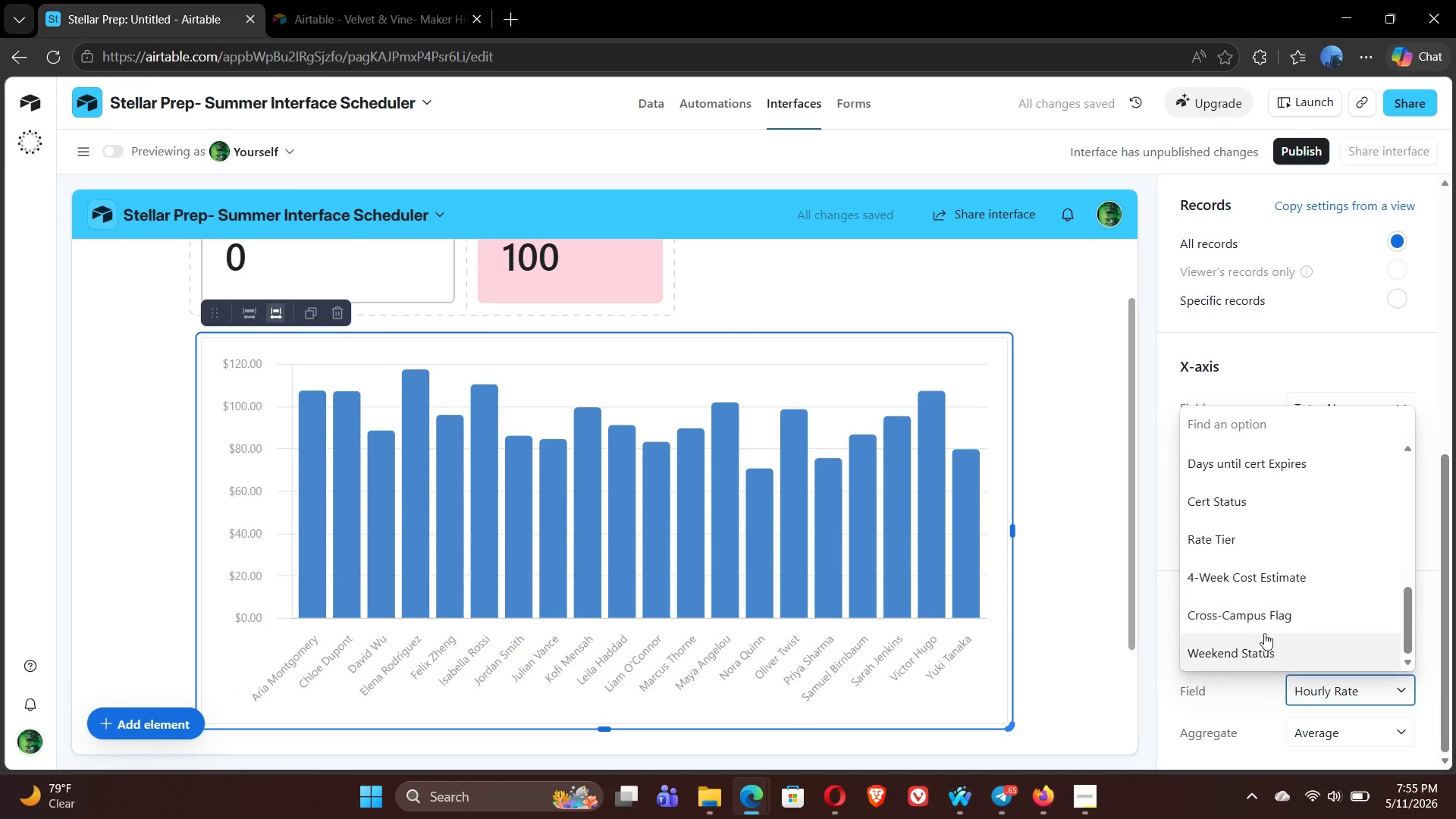 
left_click([1246, 539])
 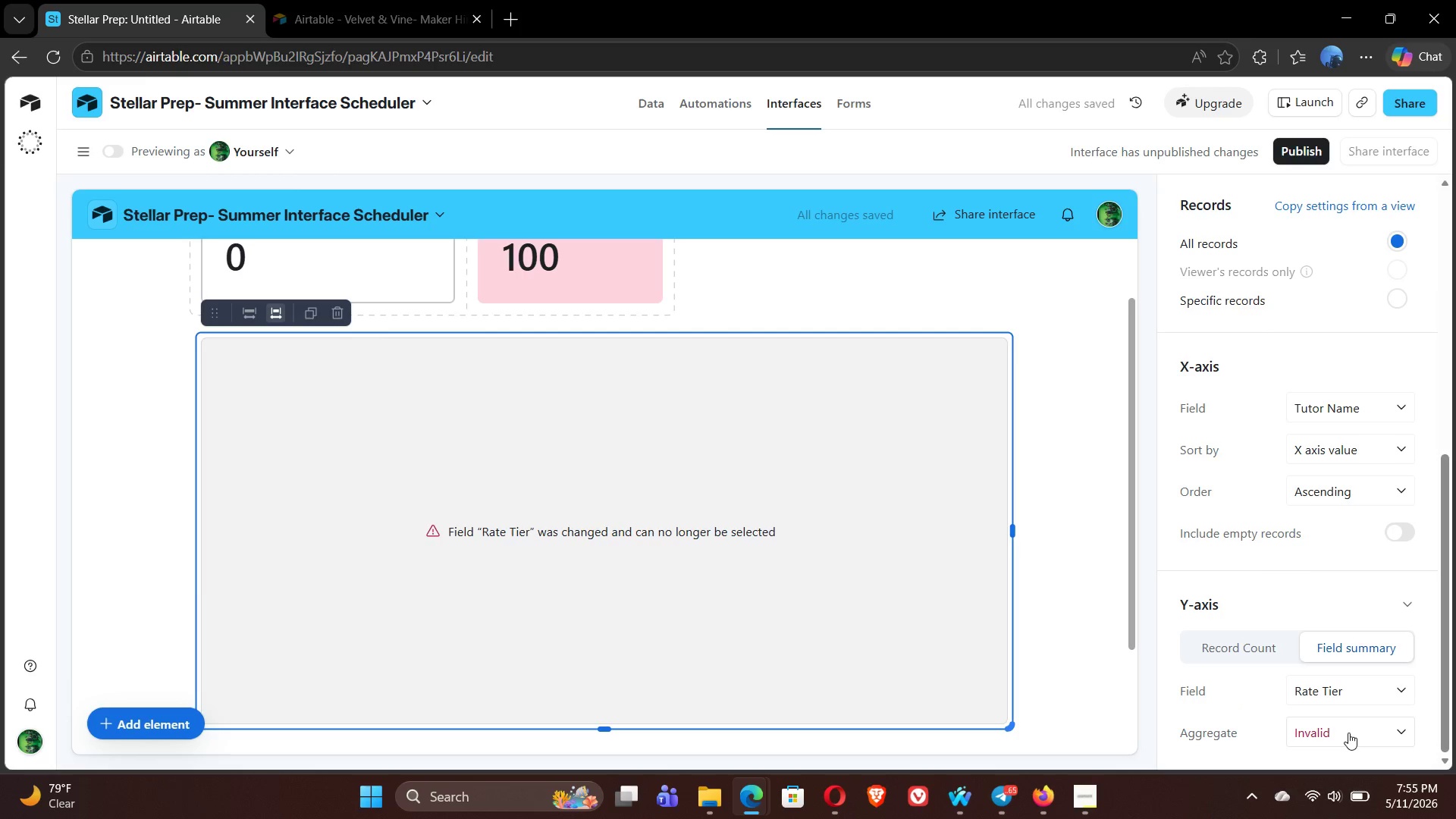 
left_click([1348, 689])
 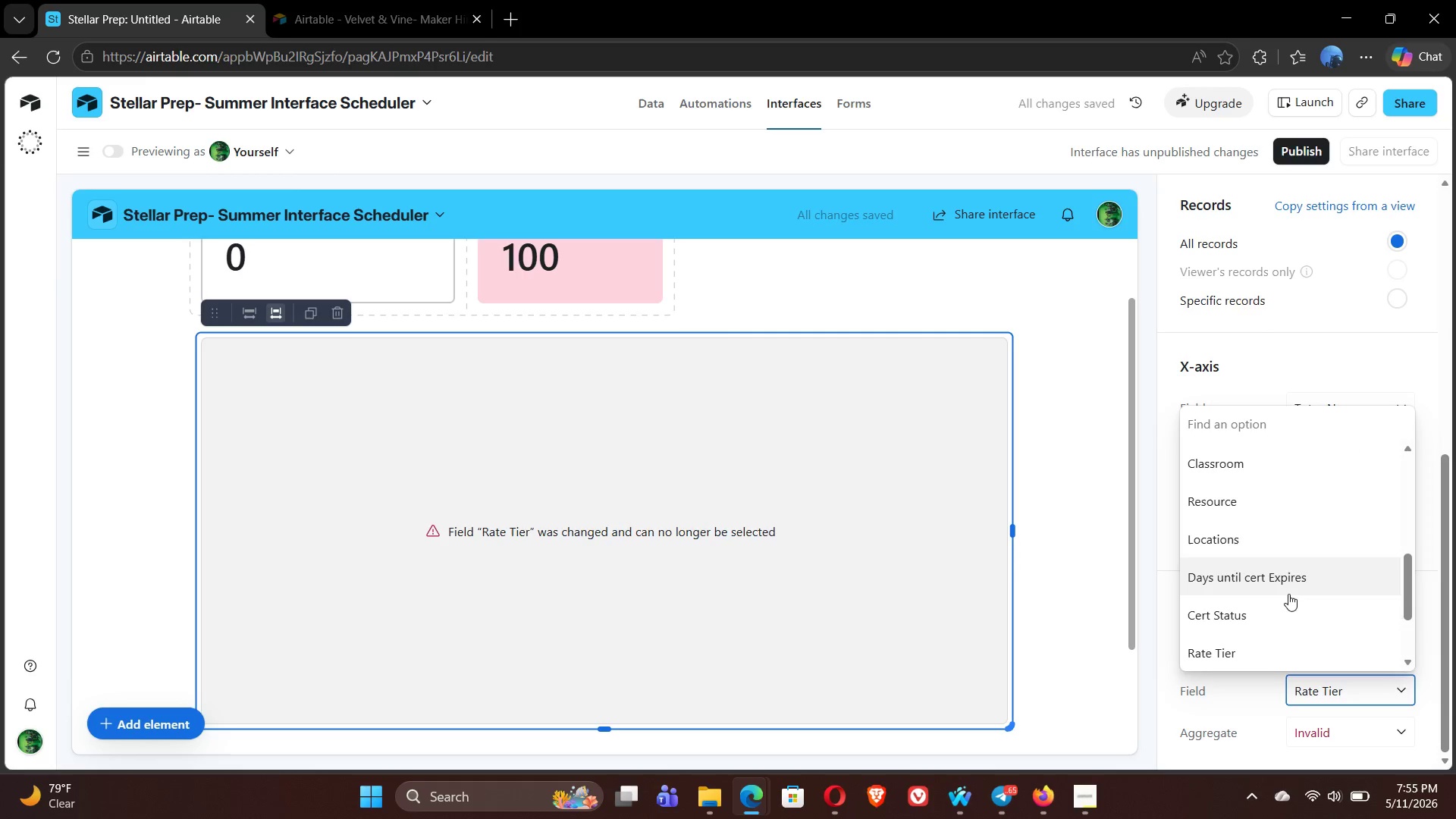 
left_click([1279, 614])
 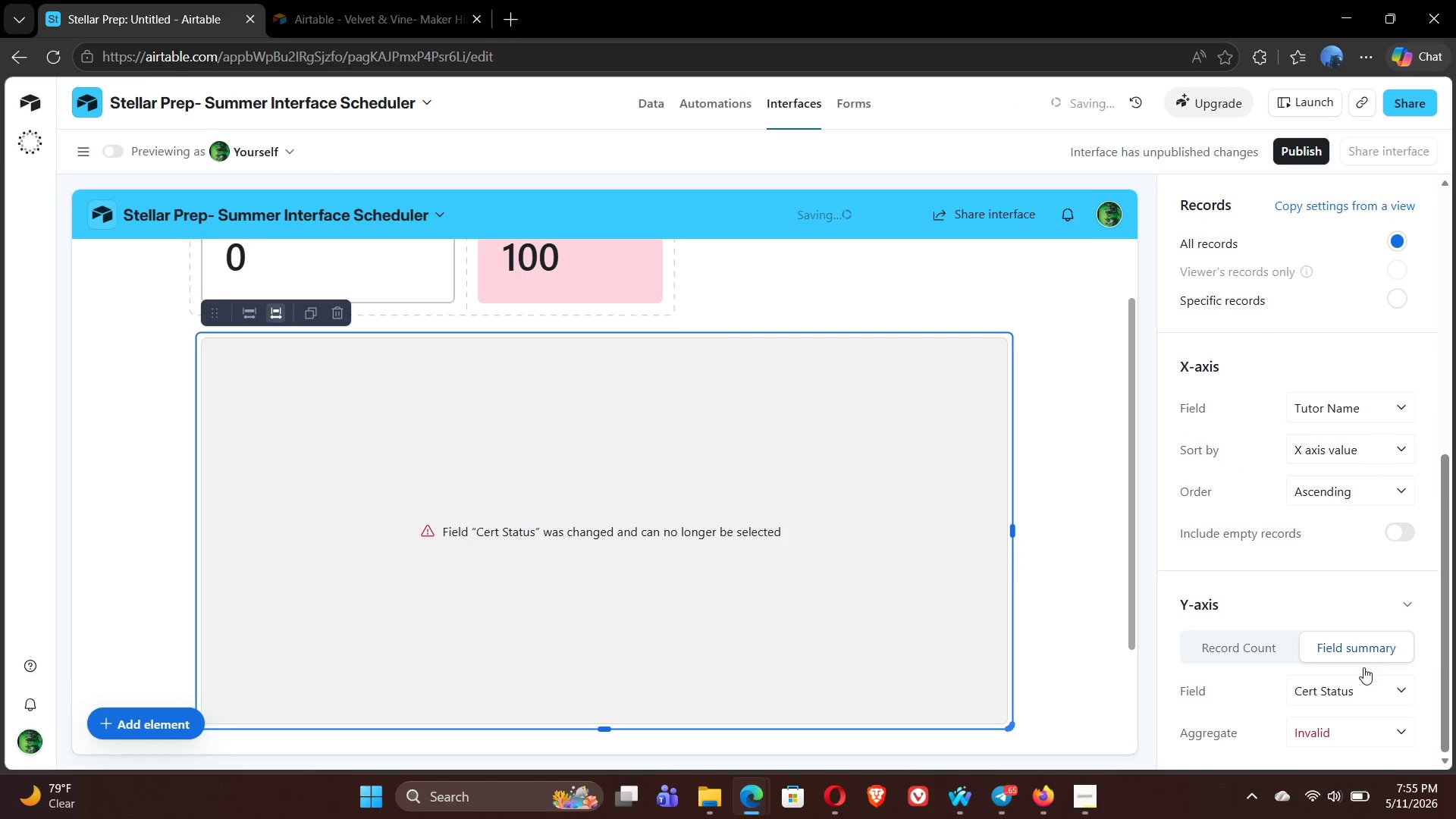 
left_click([1368, 684])
 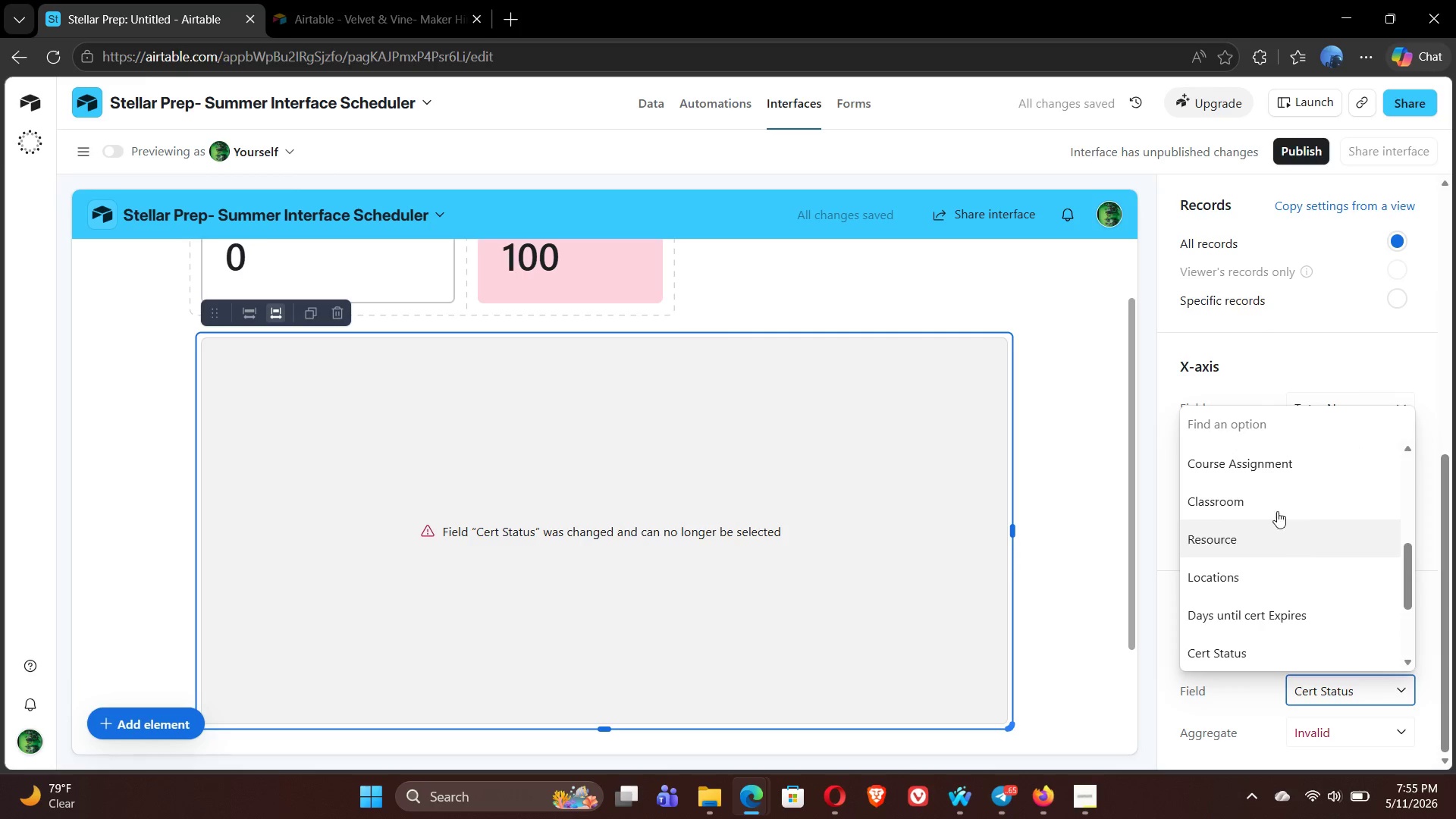 
left_click([1270, 504])
 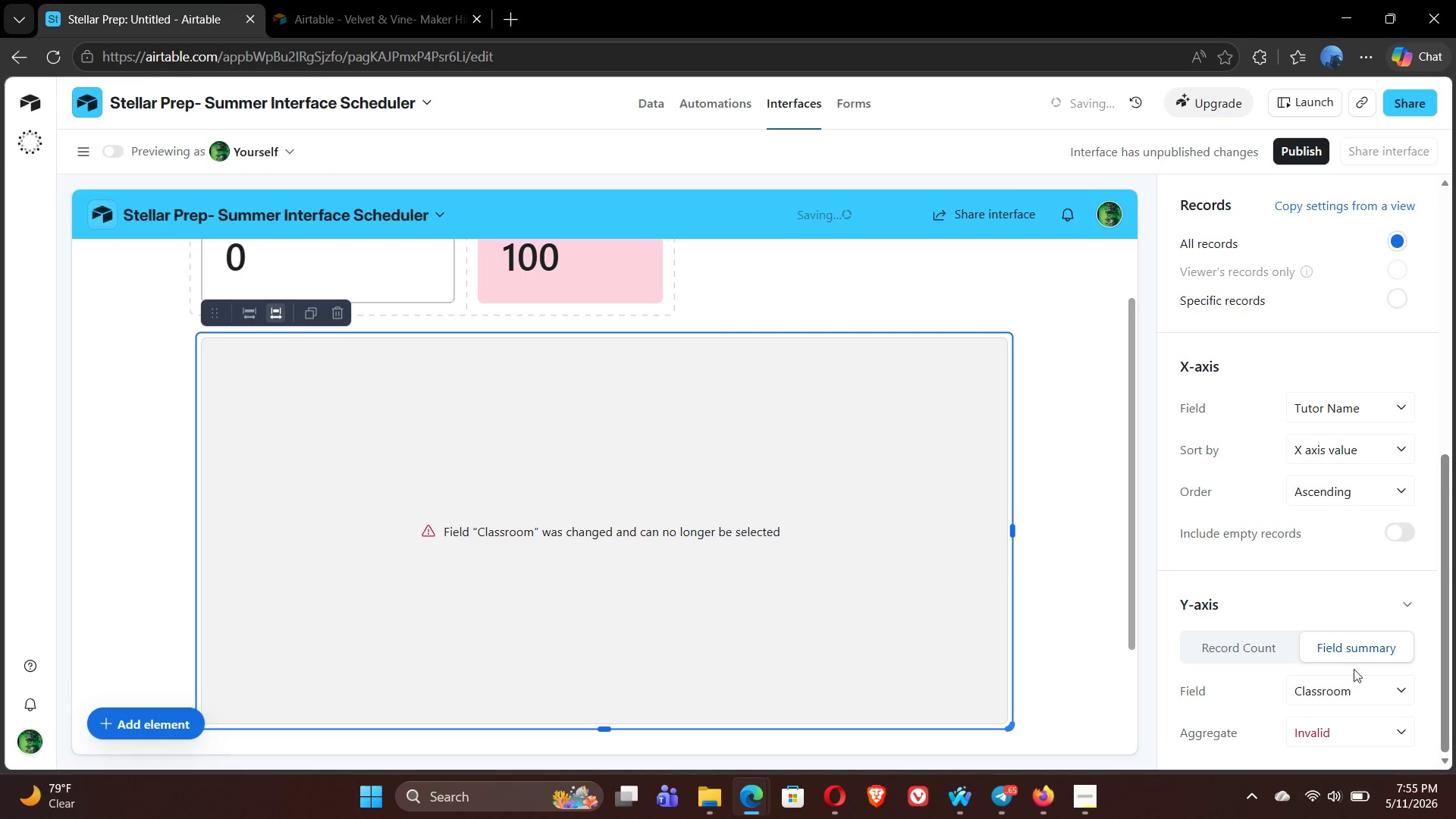 
left_click([1362, 689])
 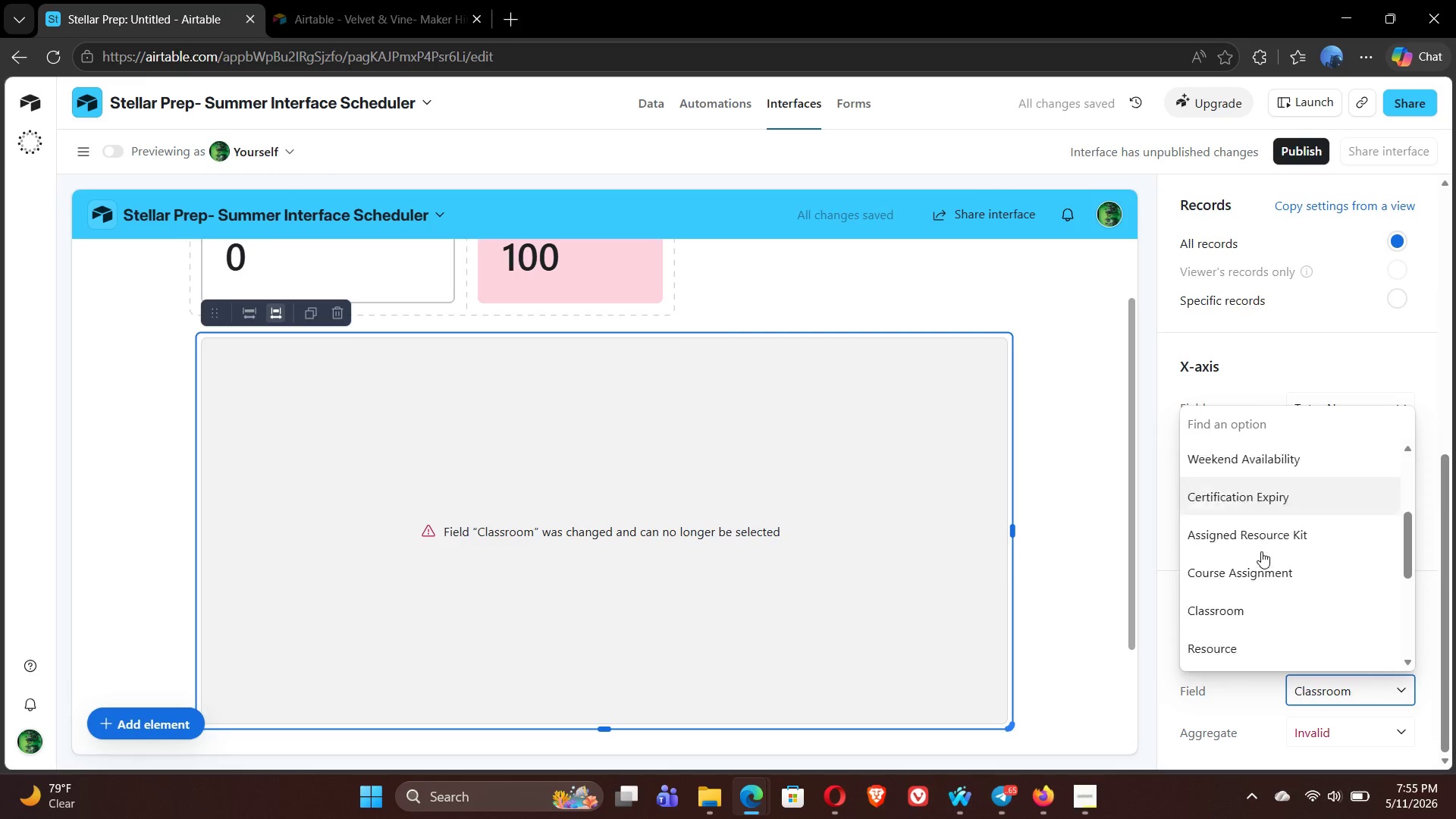 
wait(8.33)
 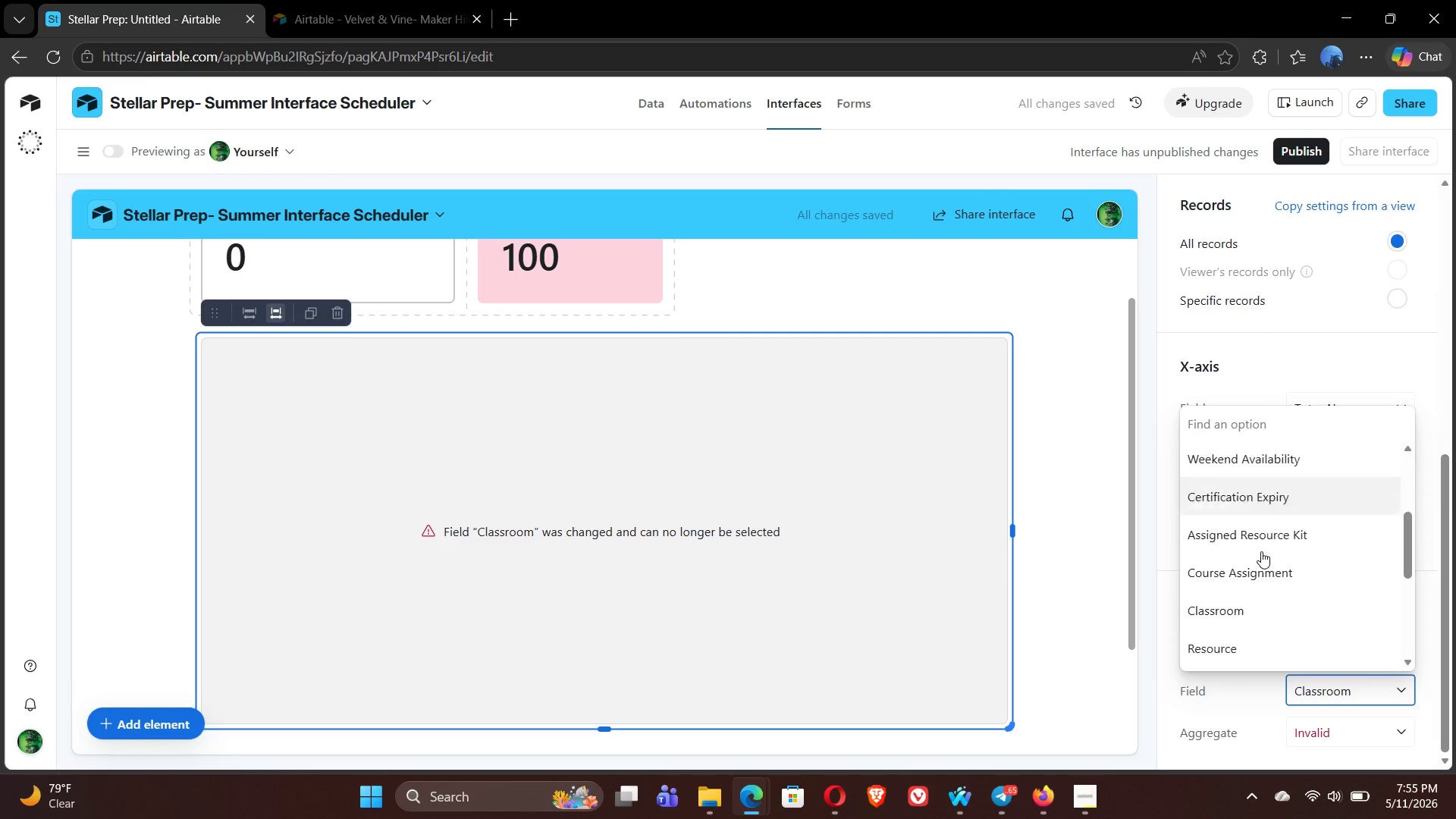 
left_click([1277, 494])
 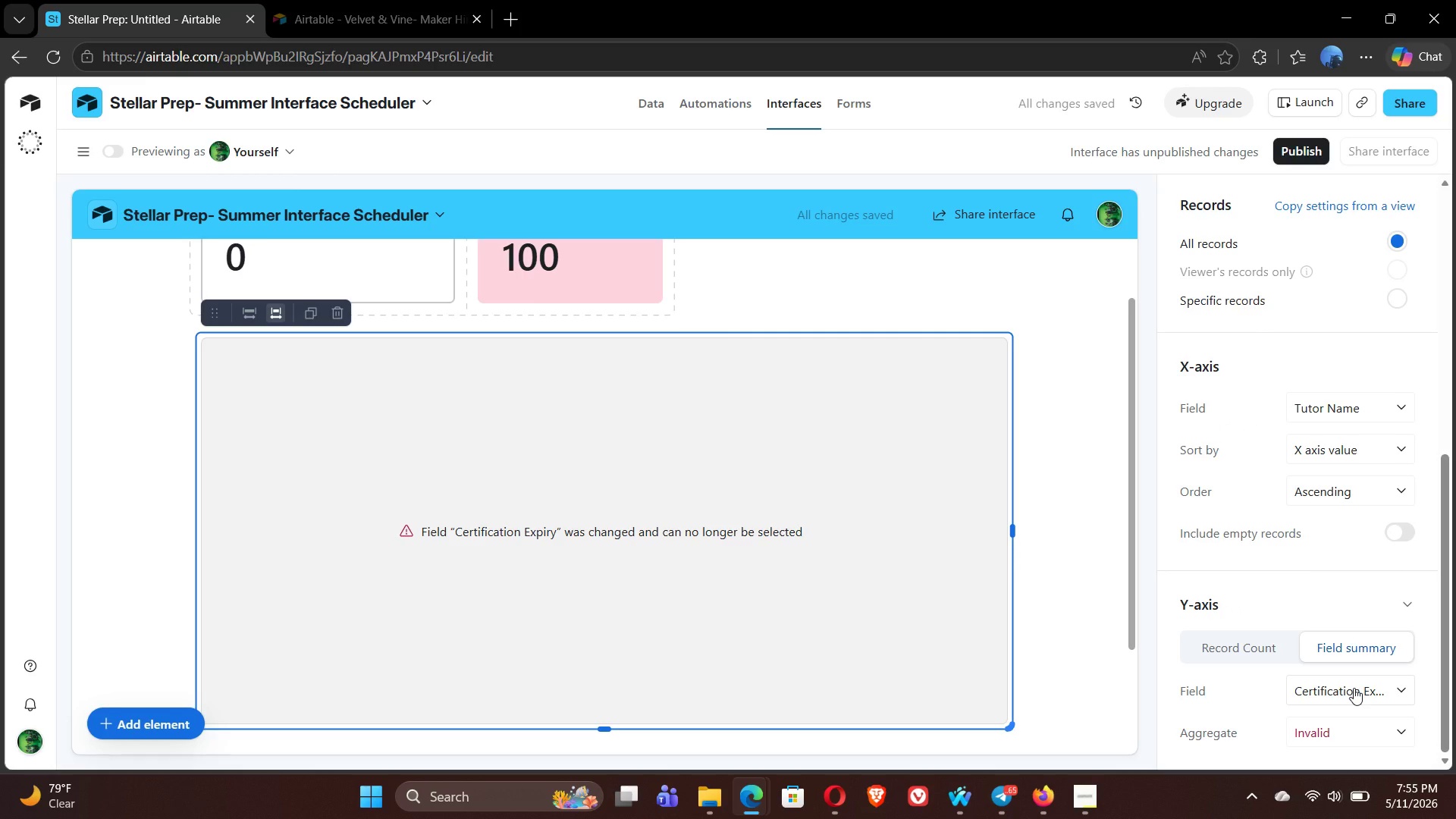 
wait(8.38)
 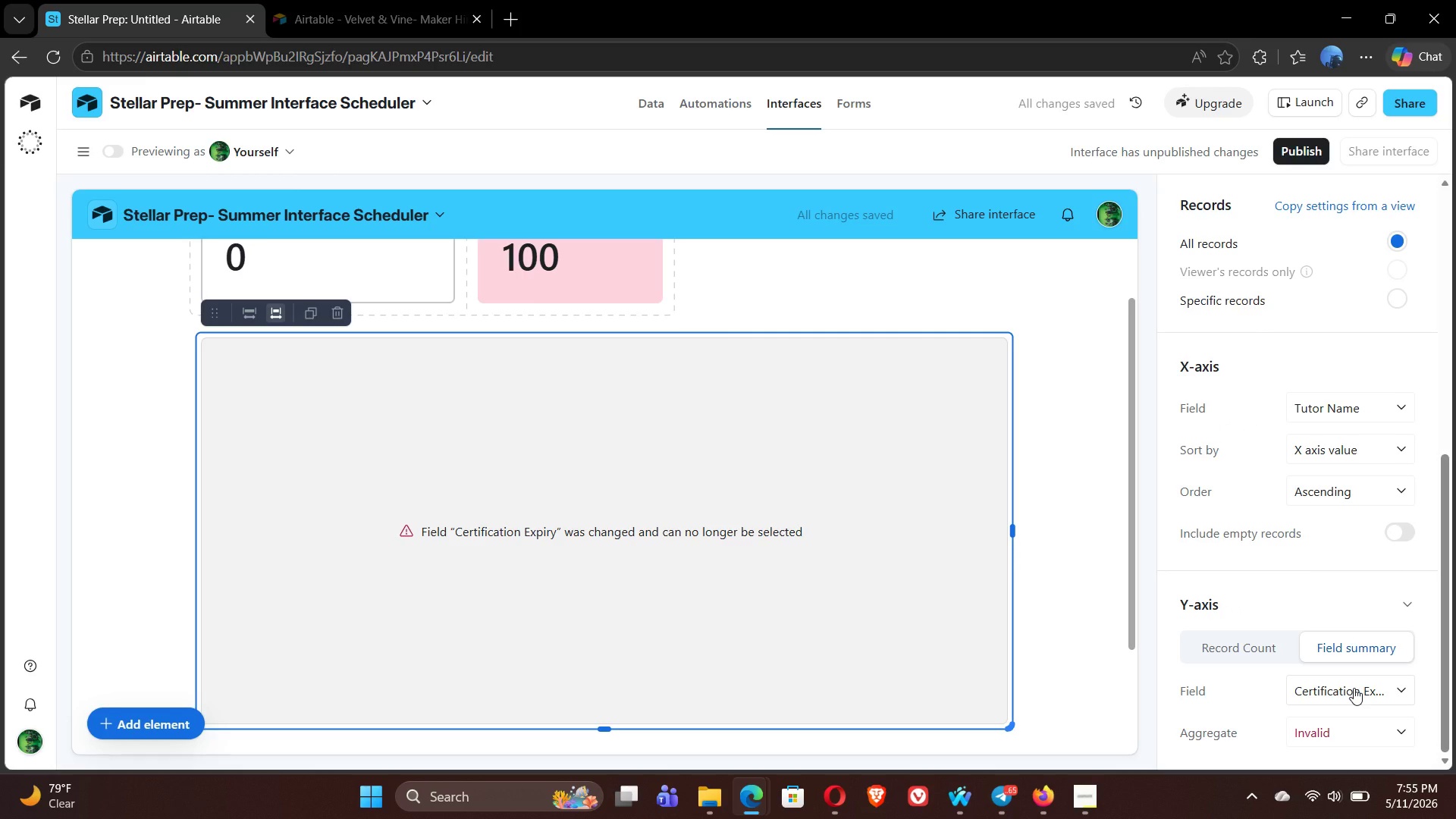 
left_click([1374, 689])
 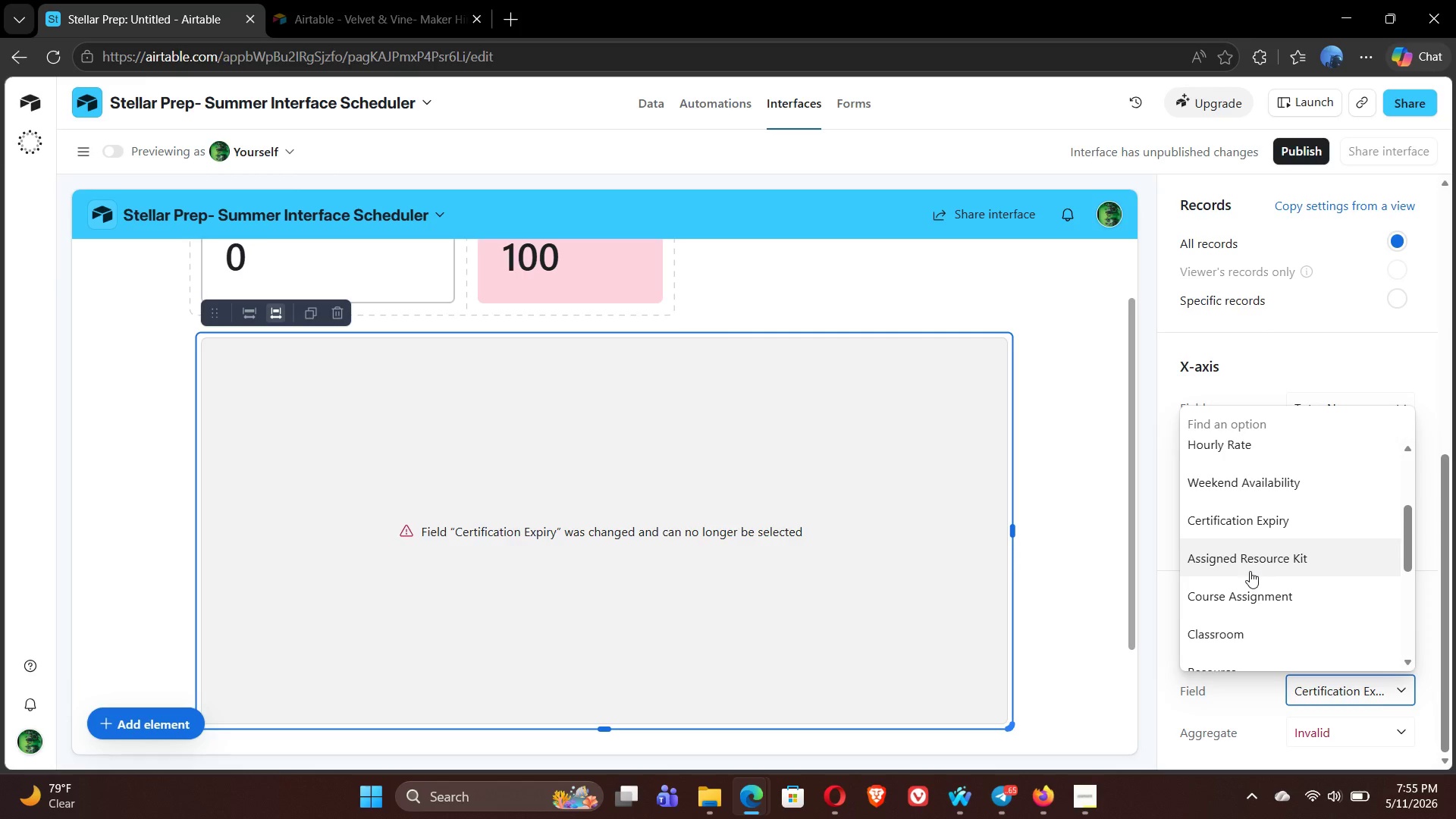 
left_click([1250, 571])
 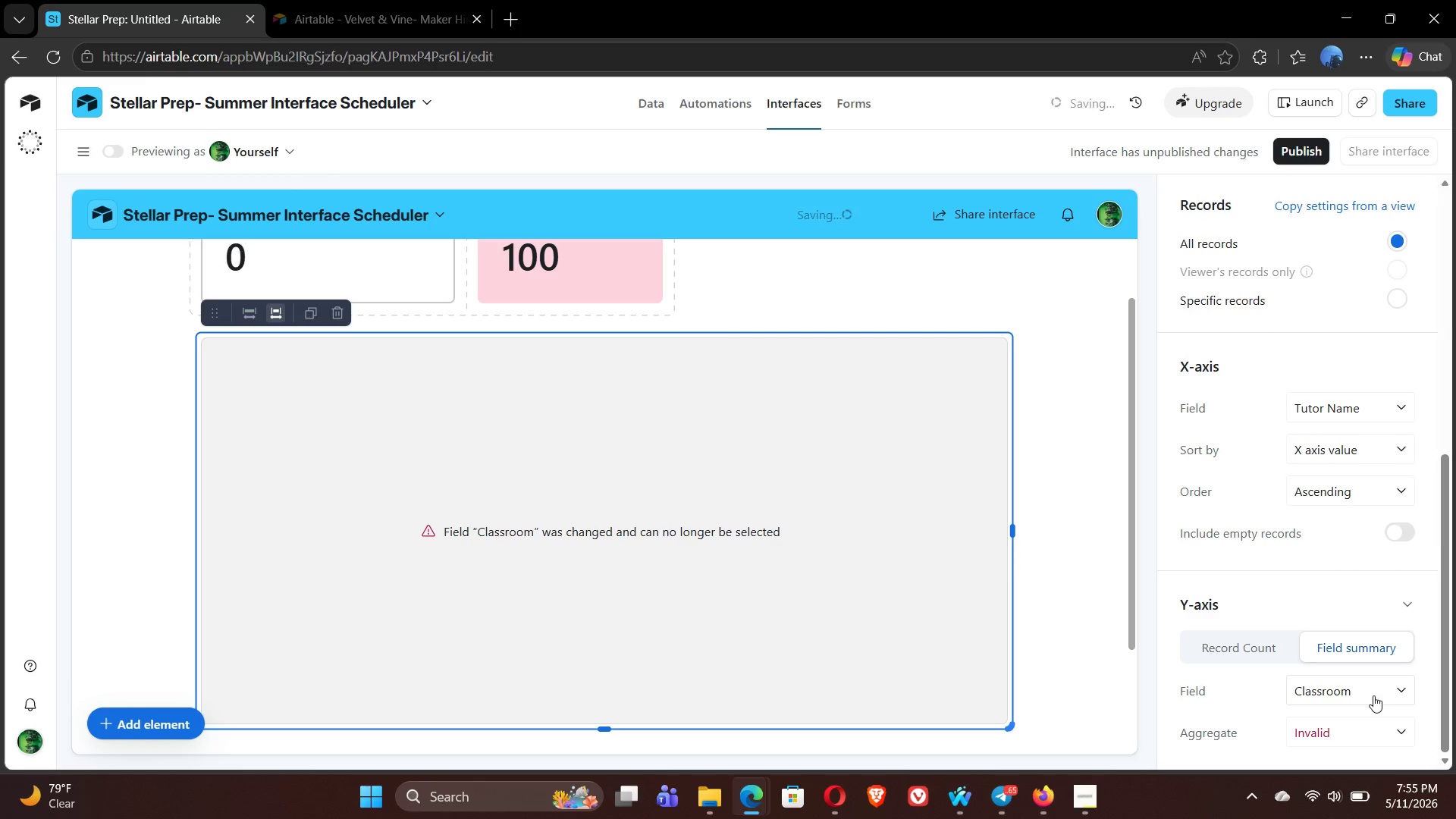 
left_click([1373, 701])
 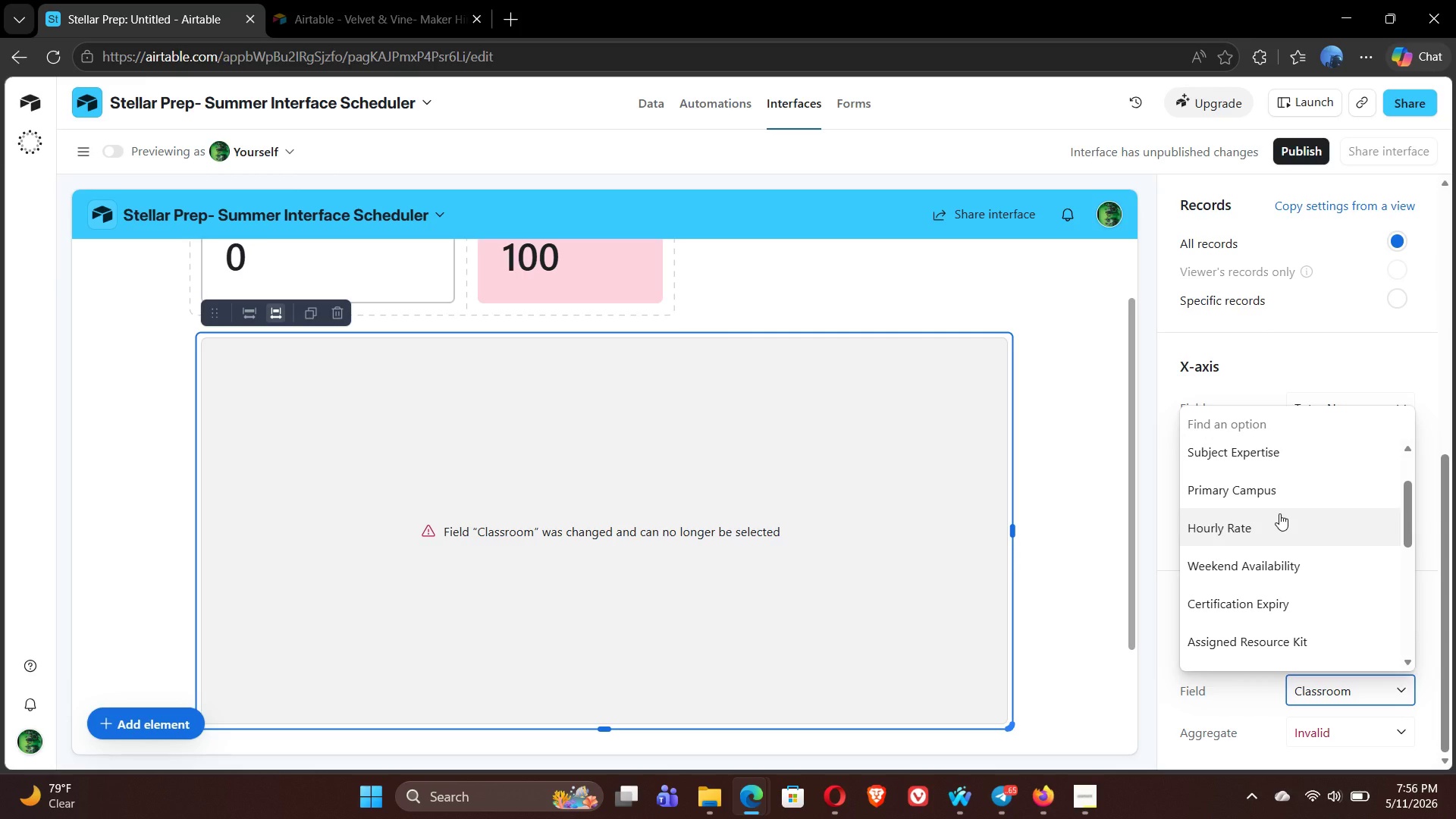 
wait(52.7)
 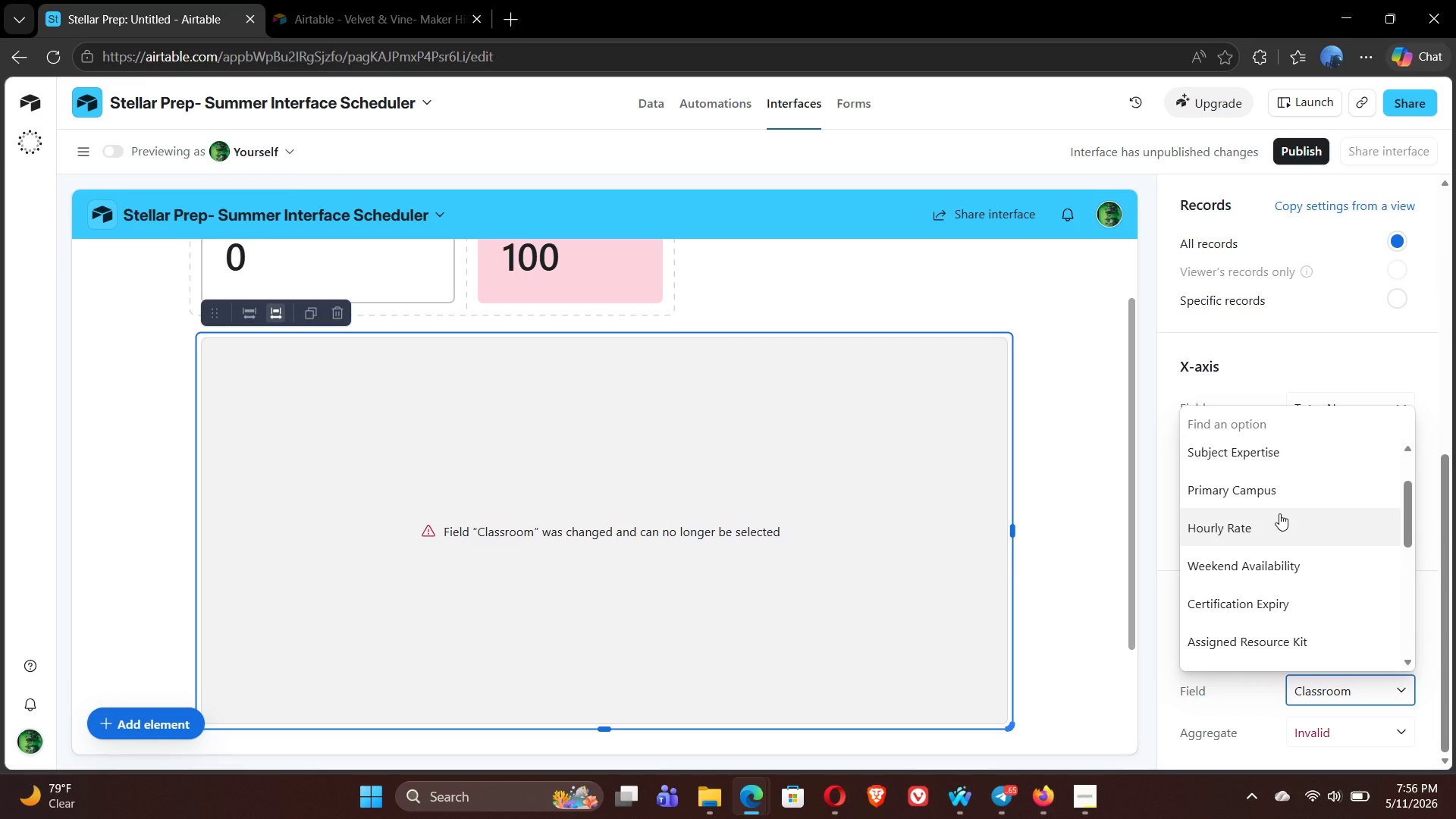 
left_click([1261, 377])
 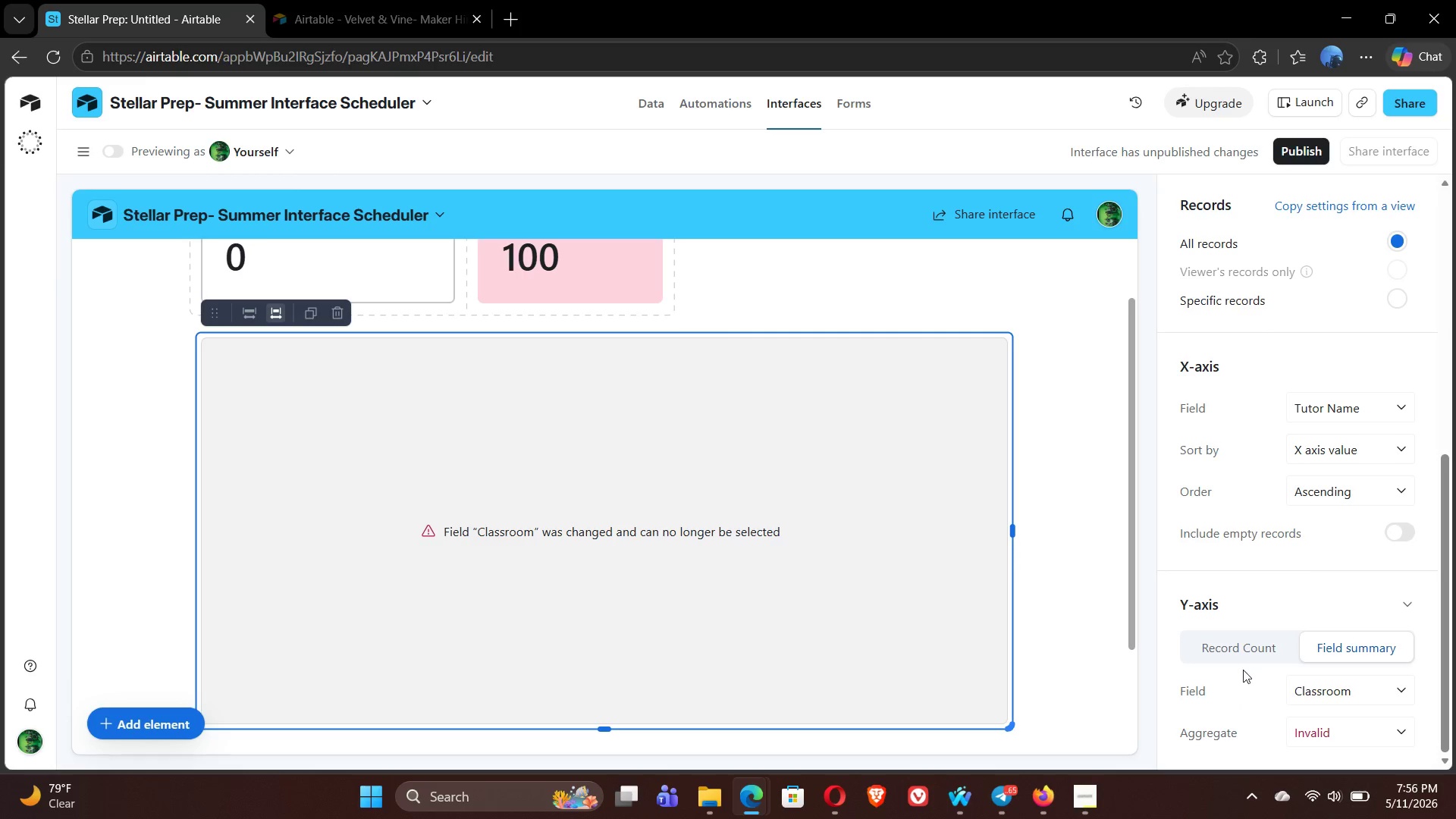 
left_click([1234, 654])
 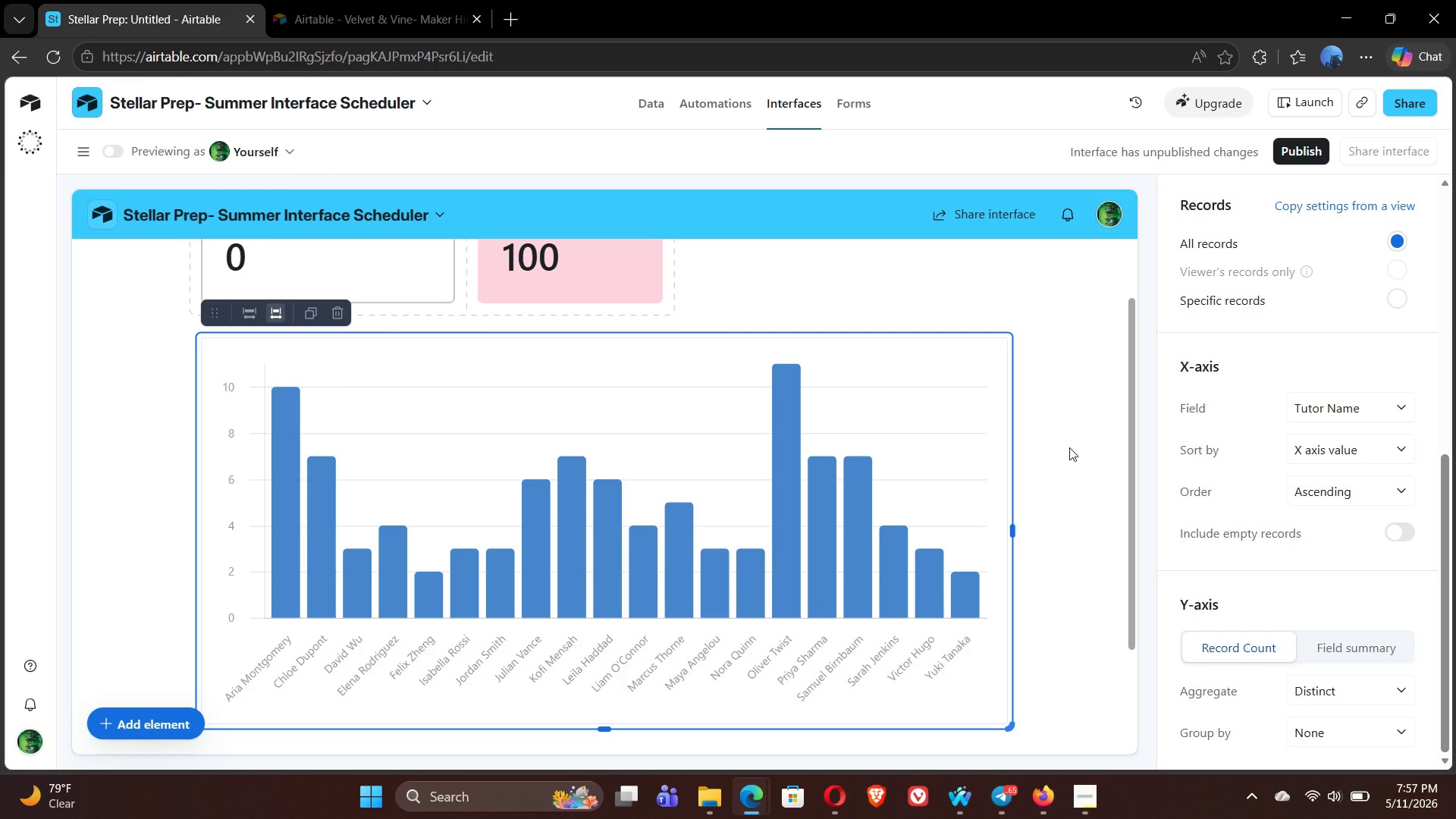 
wait(17.41)
 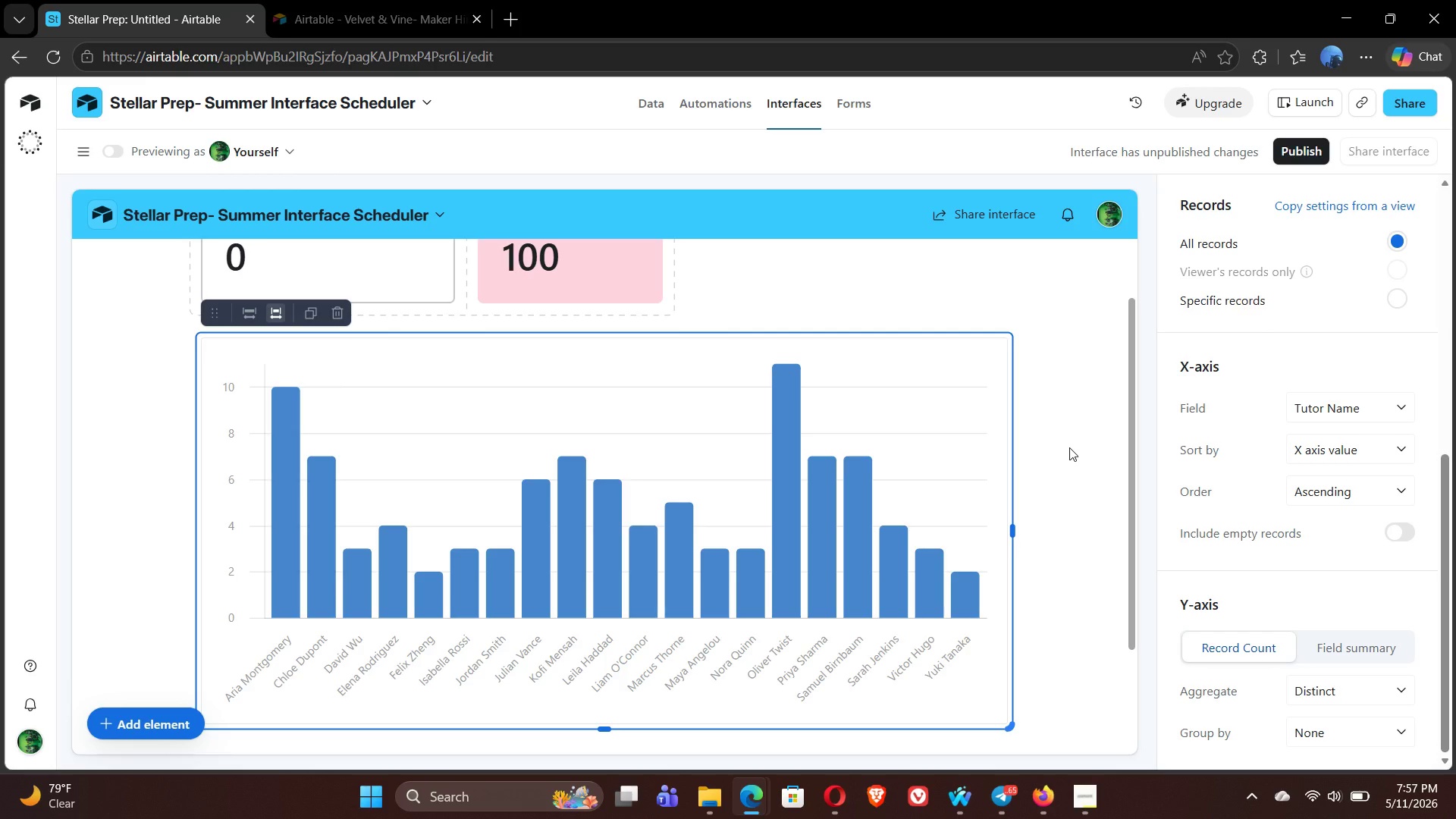 
mouse_move([1300, 326])
 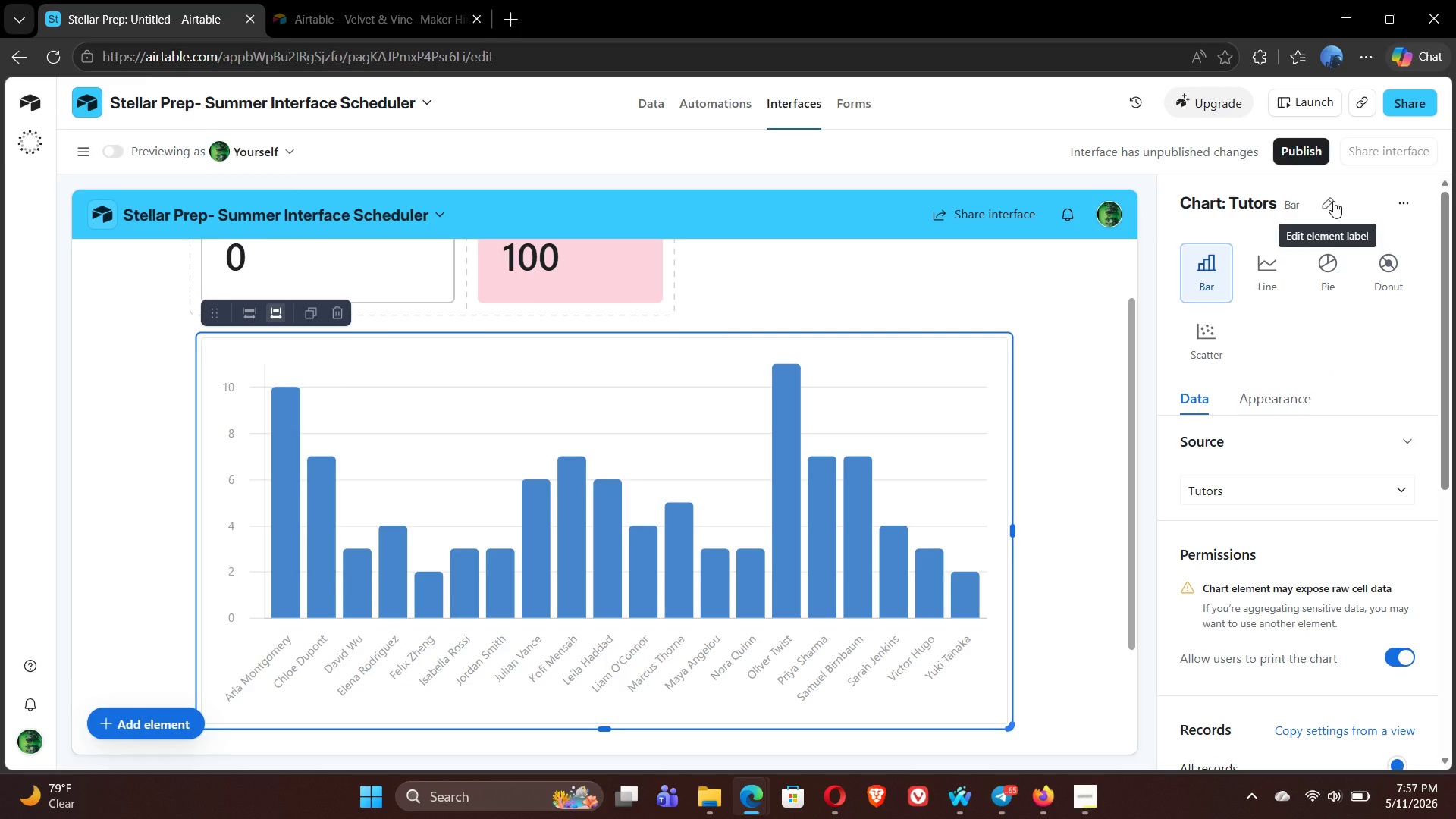 
left_click([1333, 201])
 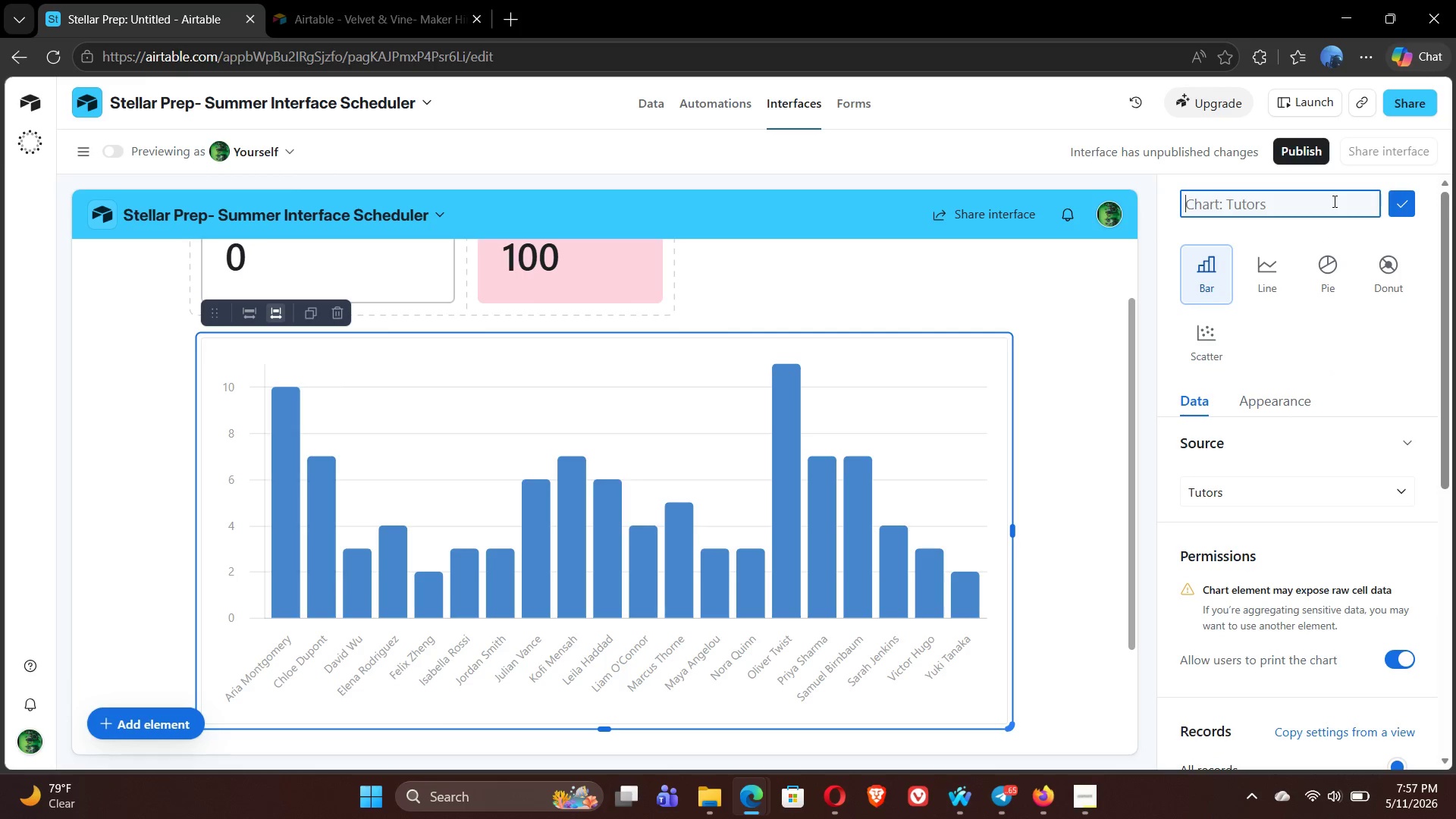 
type(Class Fill Rate by course)
 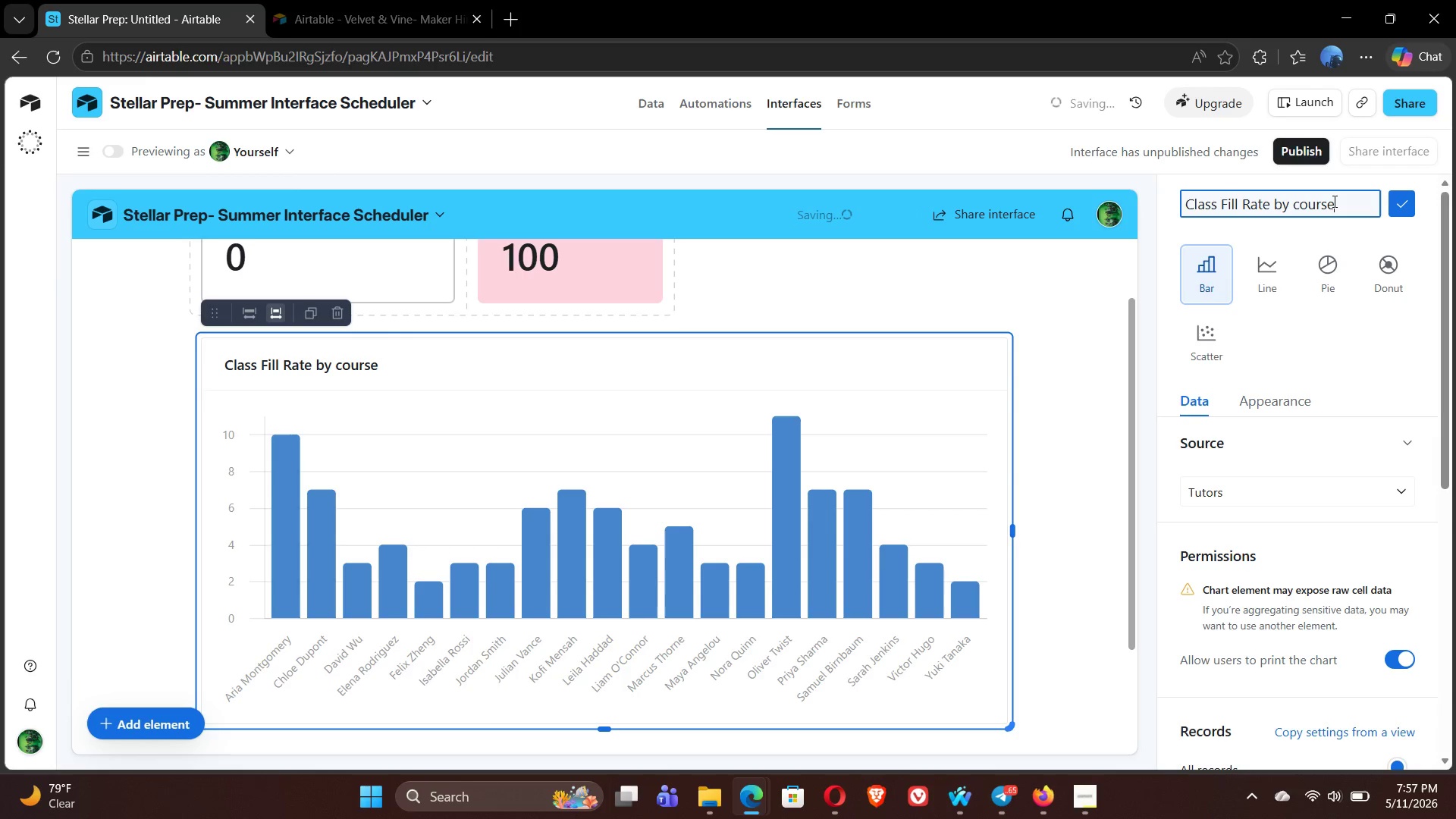 
wait(9.61)
 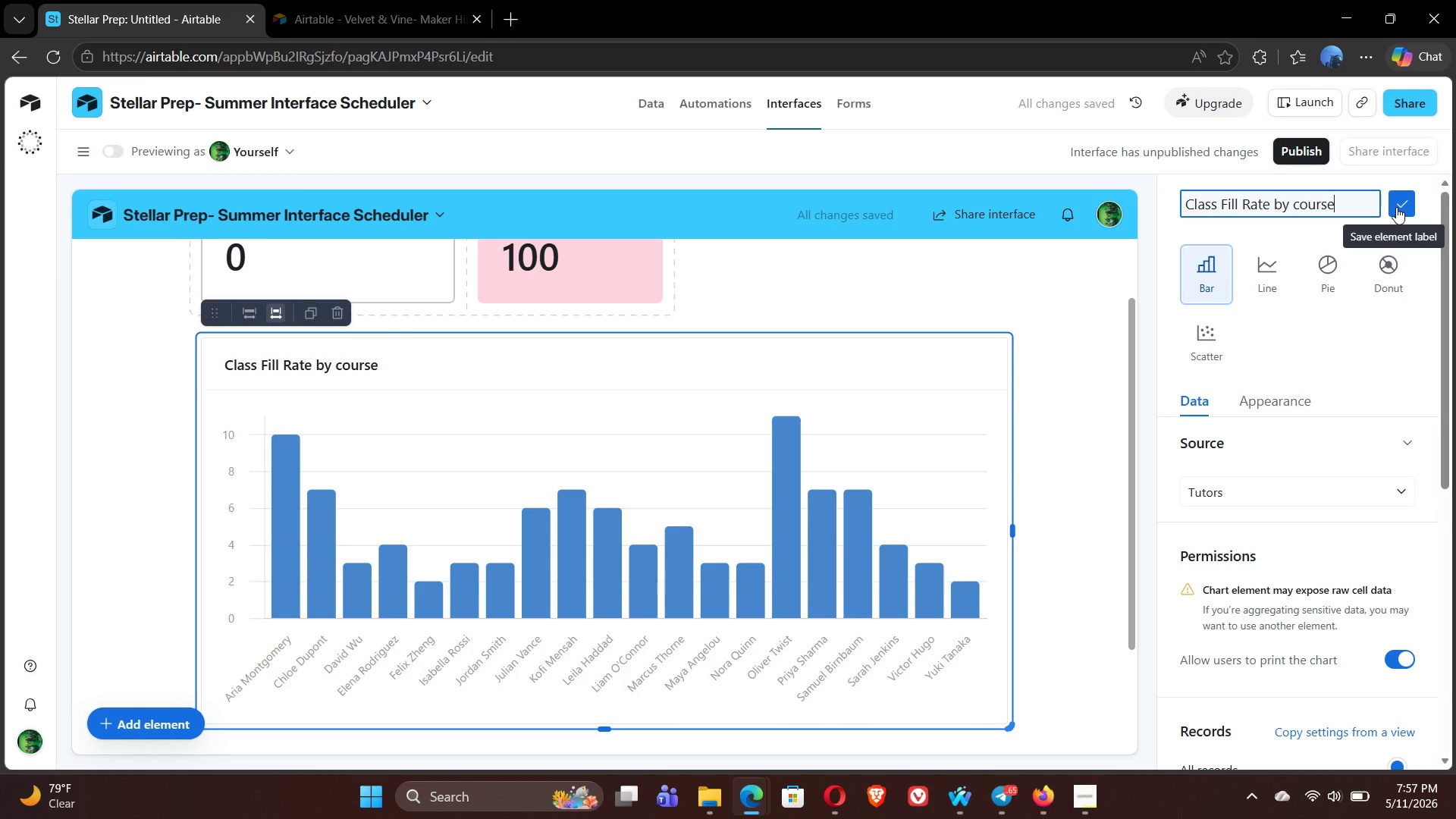 
left_click([1396, 207])
 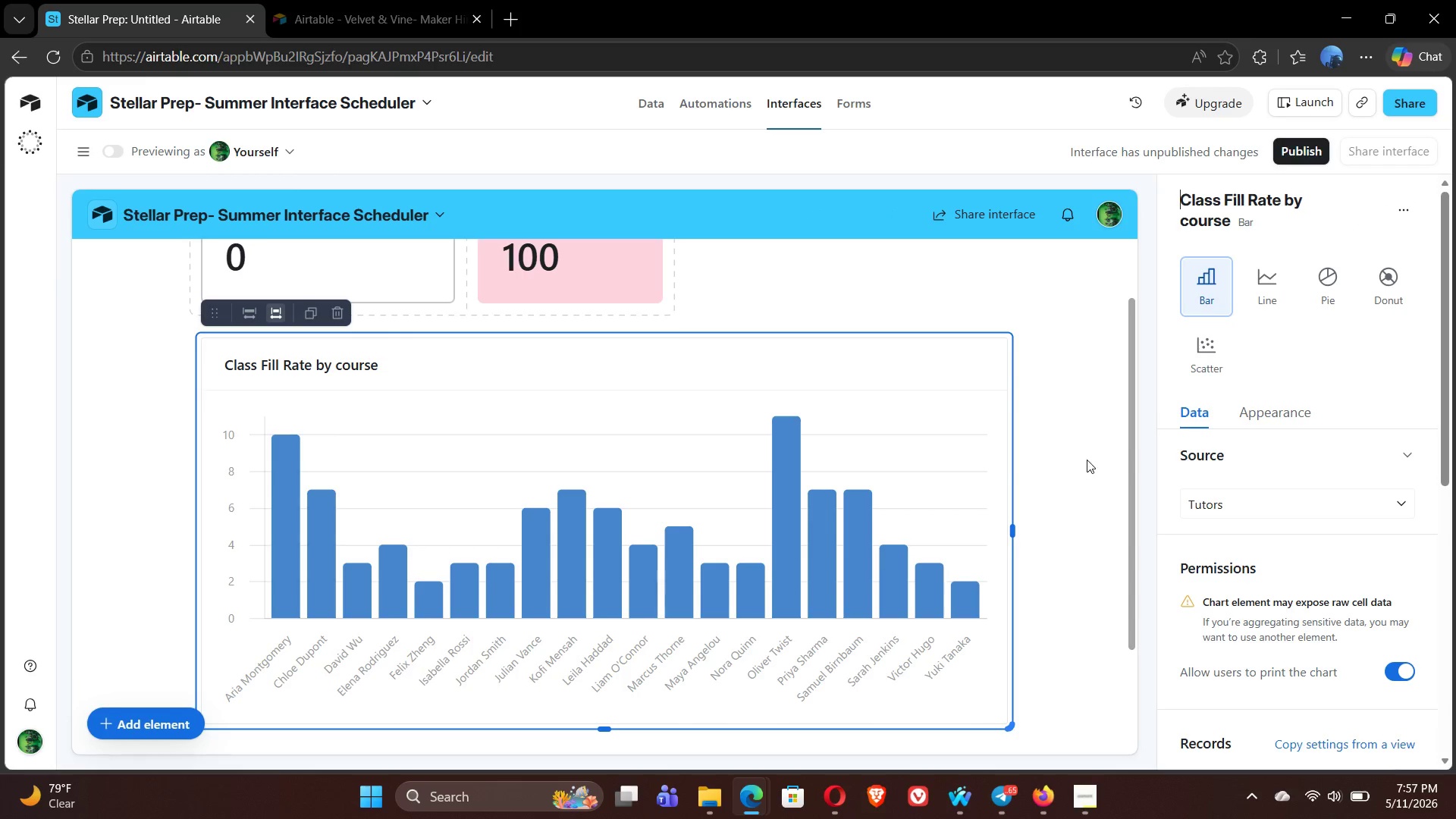 
wait(7.05)
 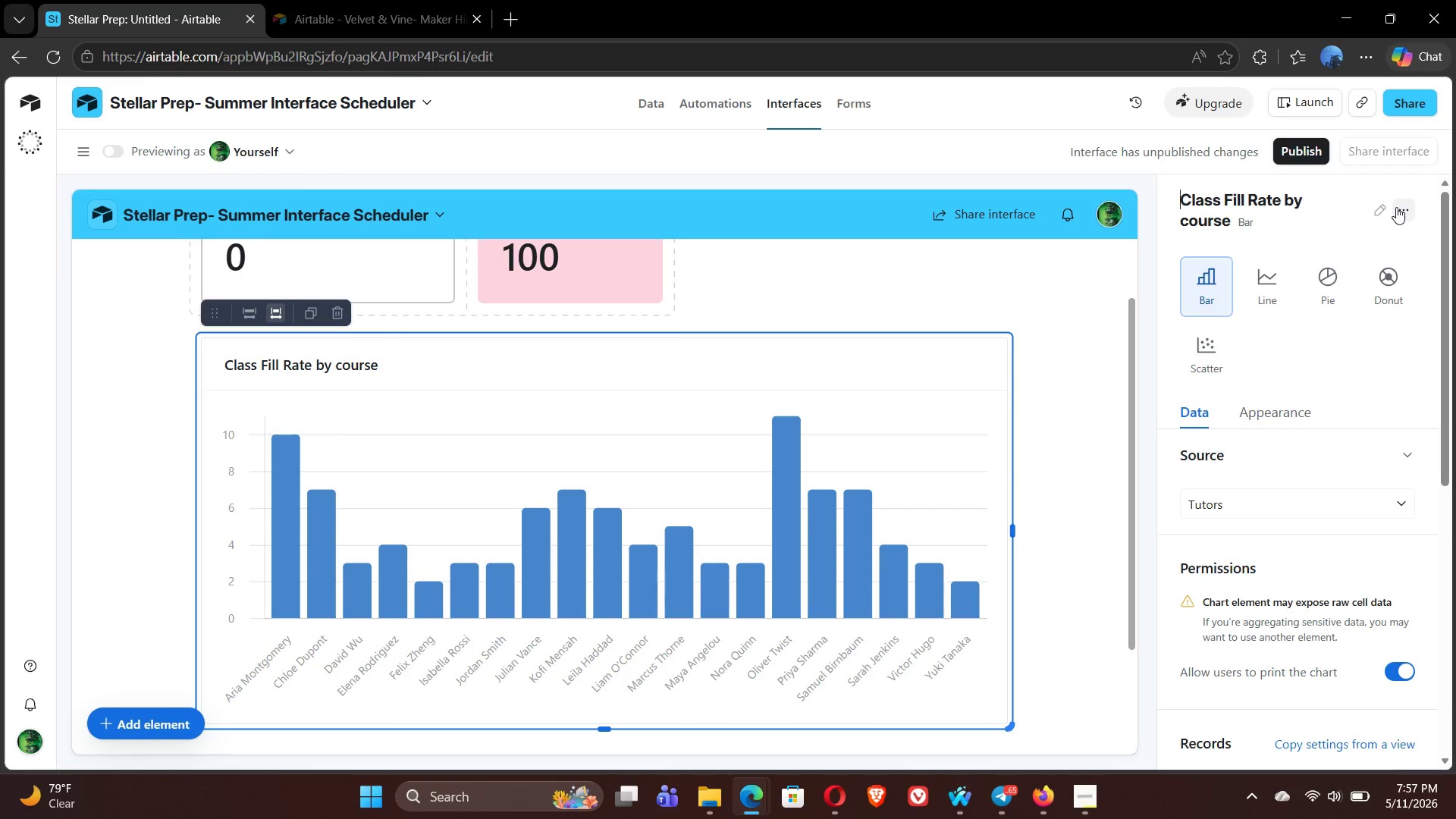 
left_click([419, 660])
 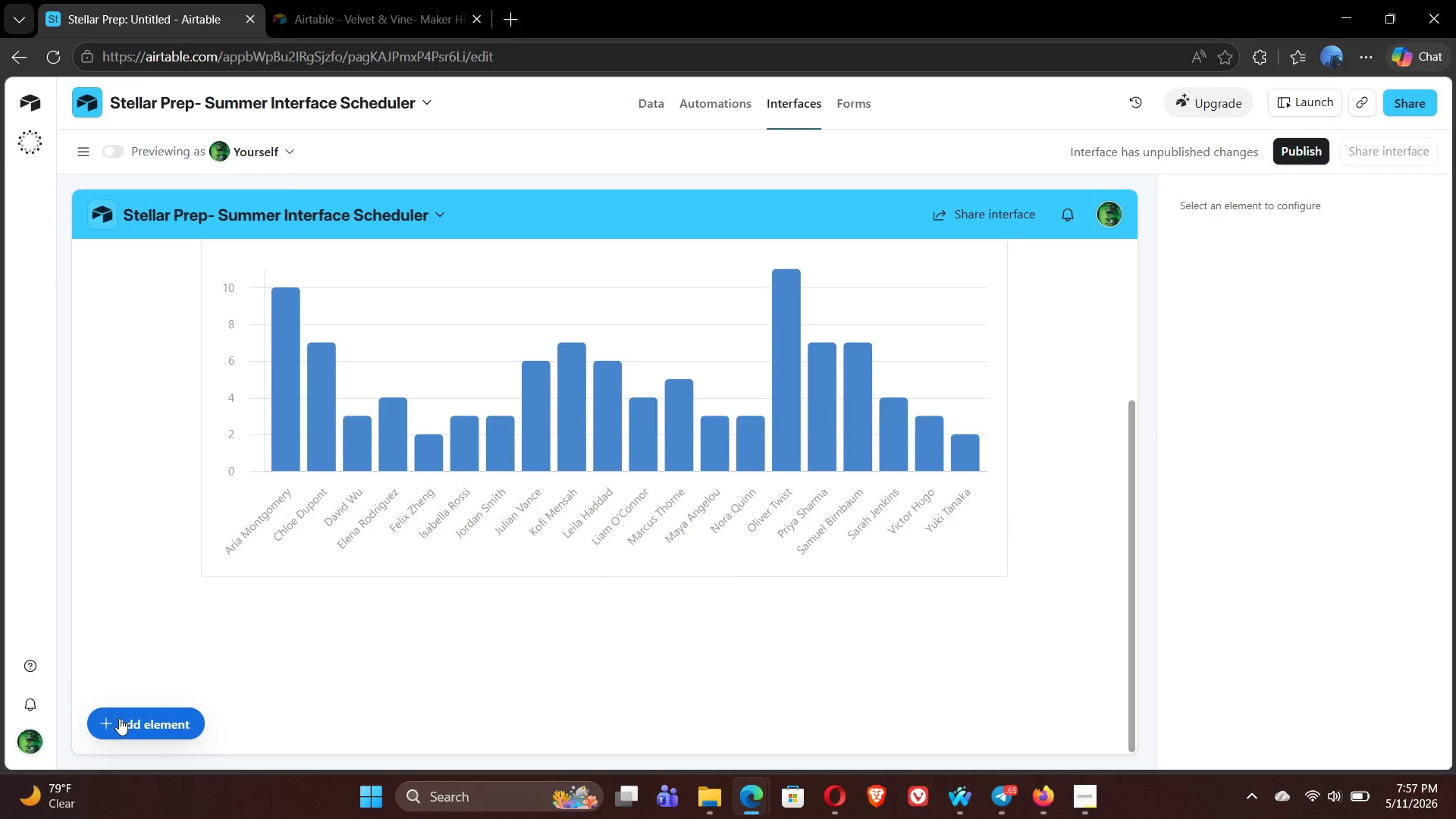 
left_click([110, 718])
 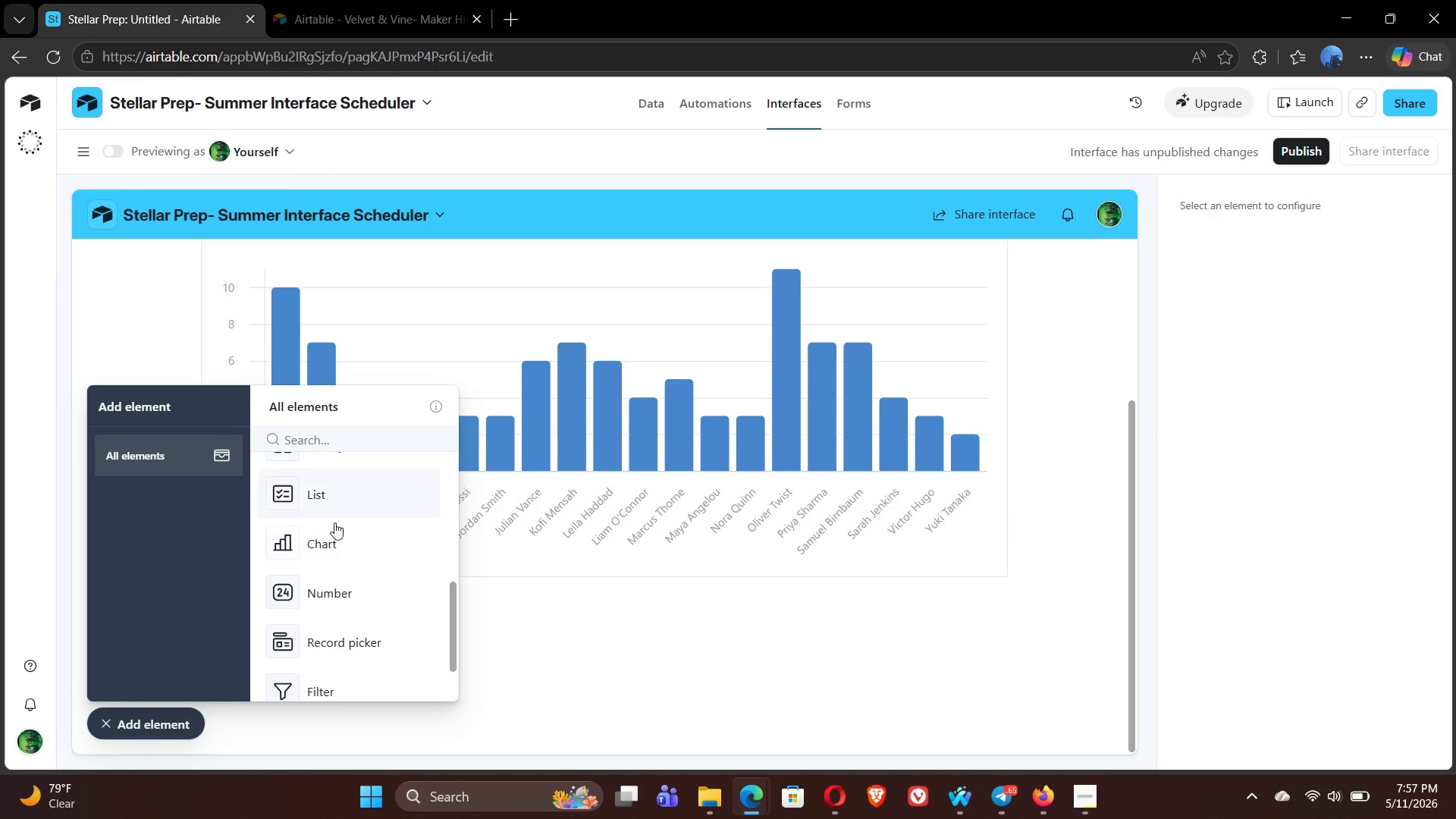 
left_click([347, 550])
 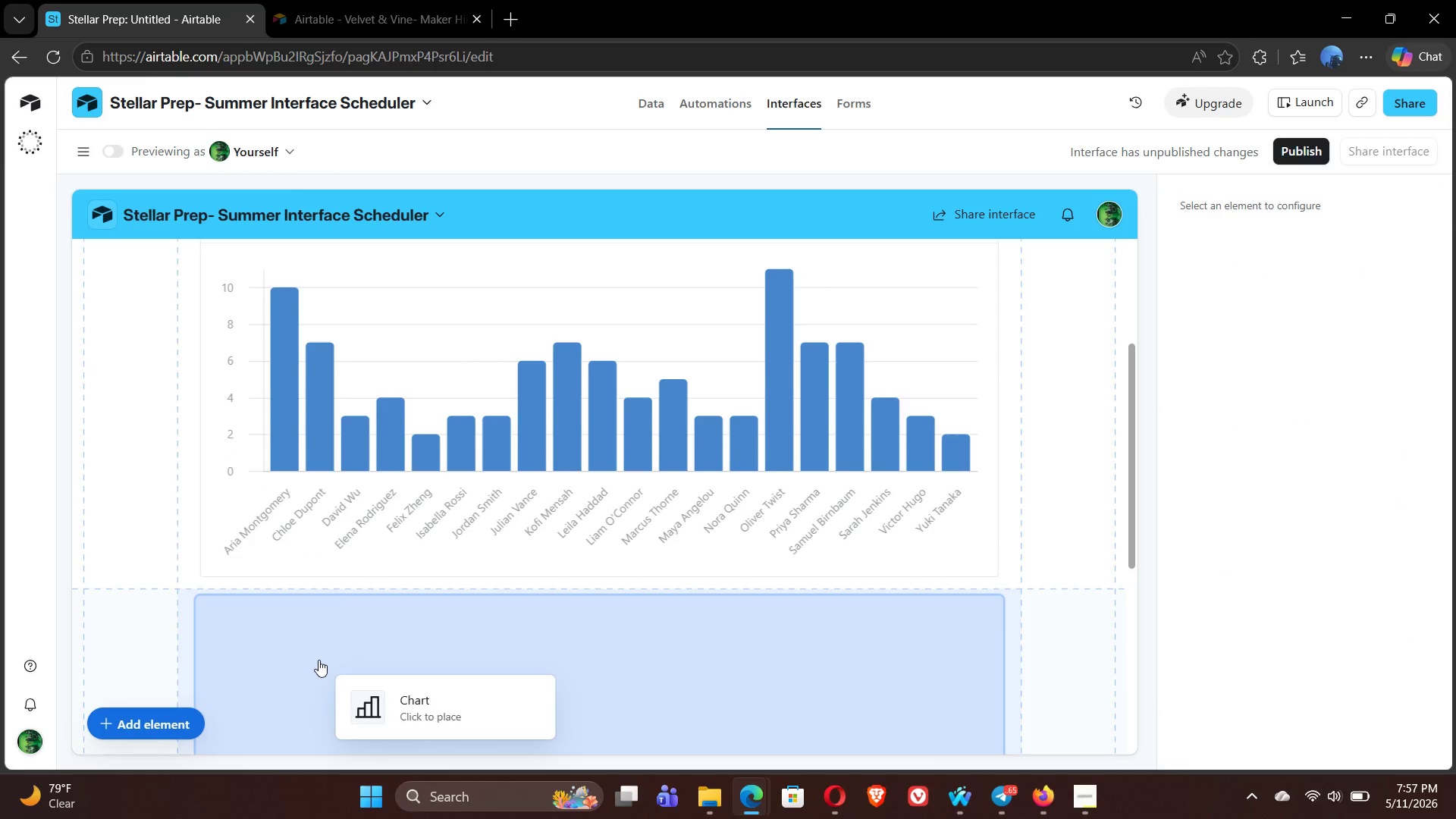 
left_click([289, 655])
 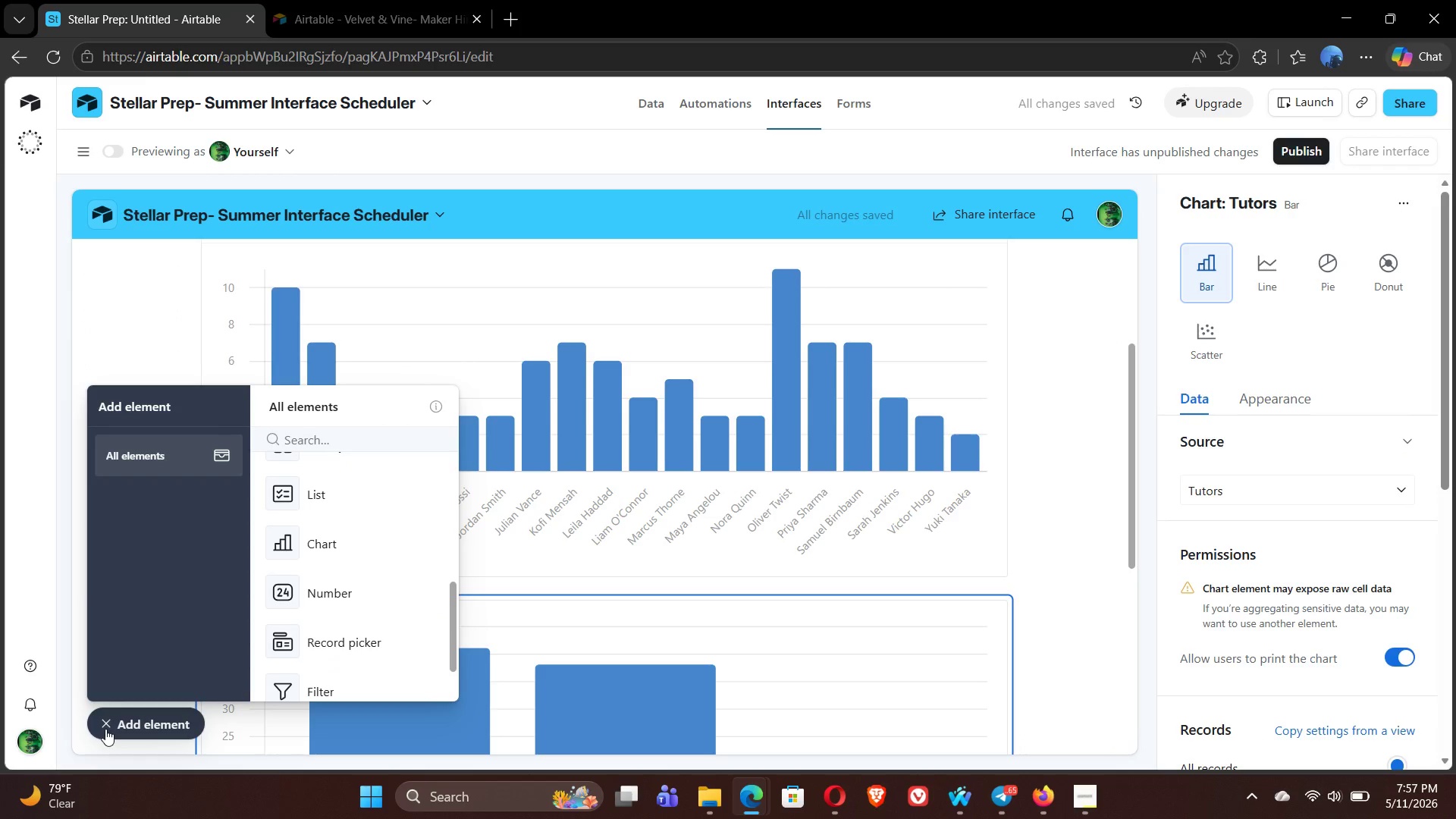 
left_click([101, 721])
 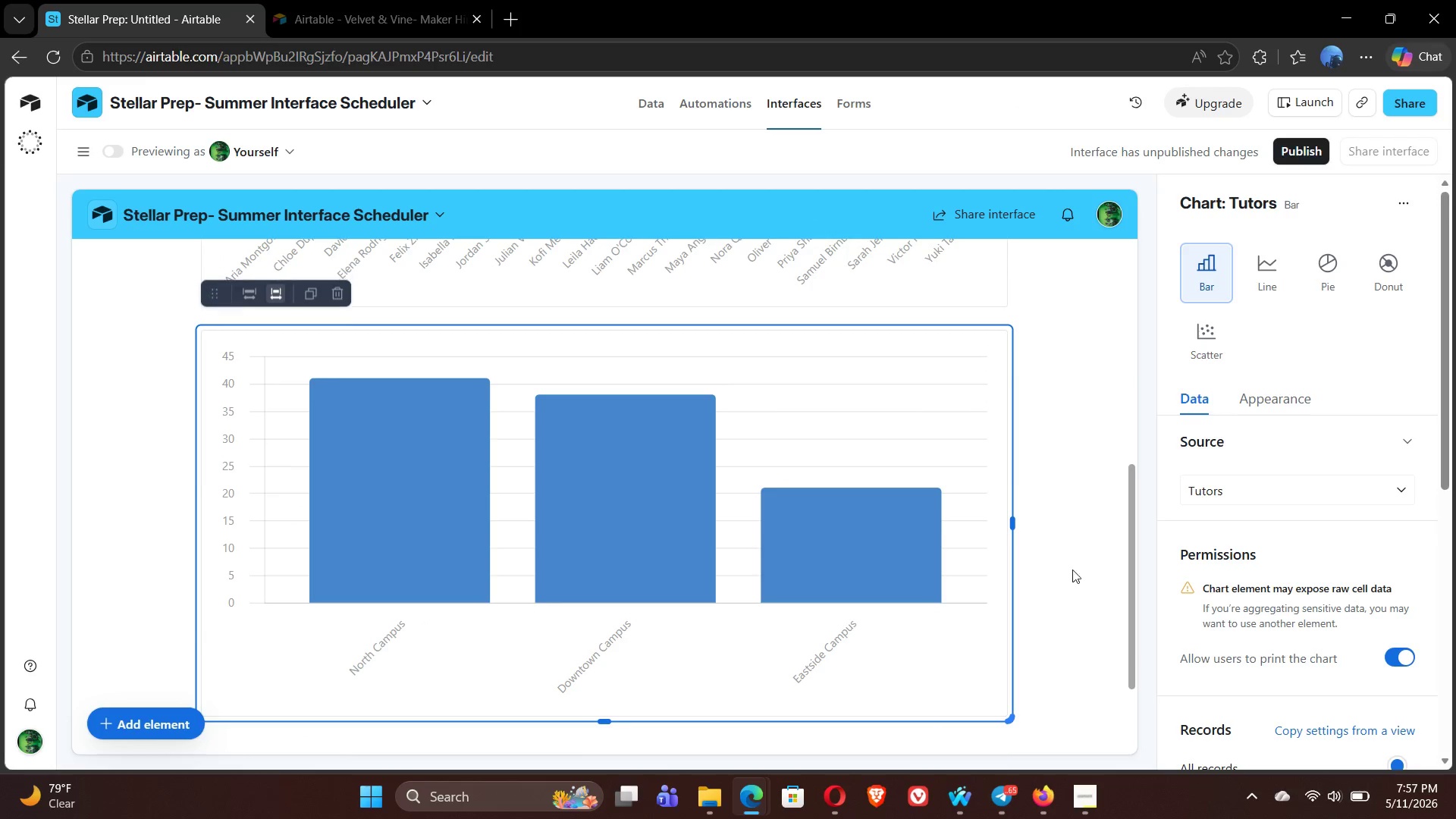 
wait(8.44)
 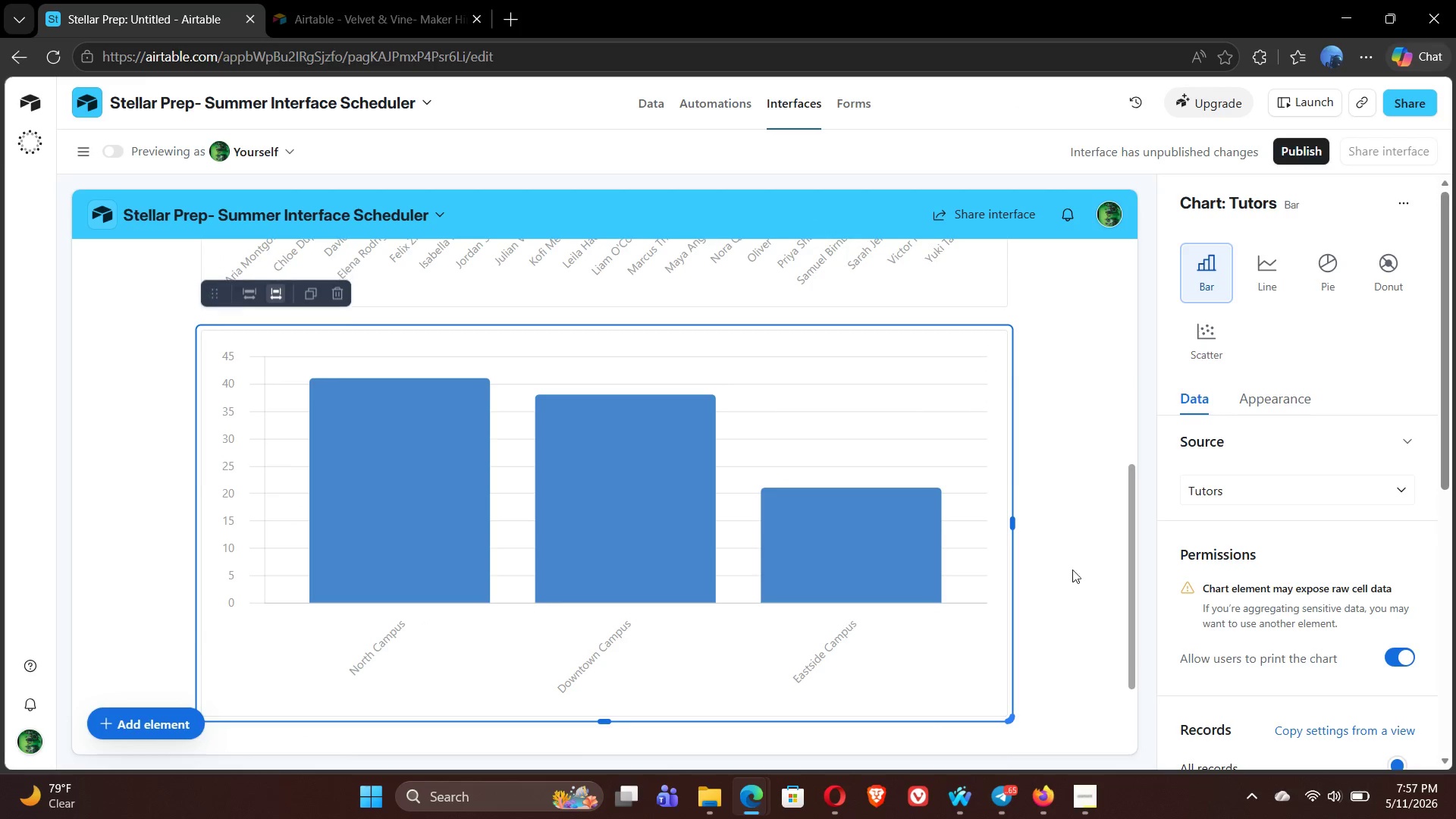 
left_click([1389, 477])
 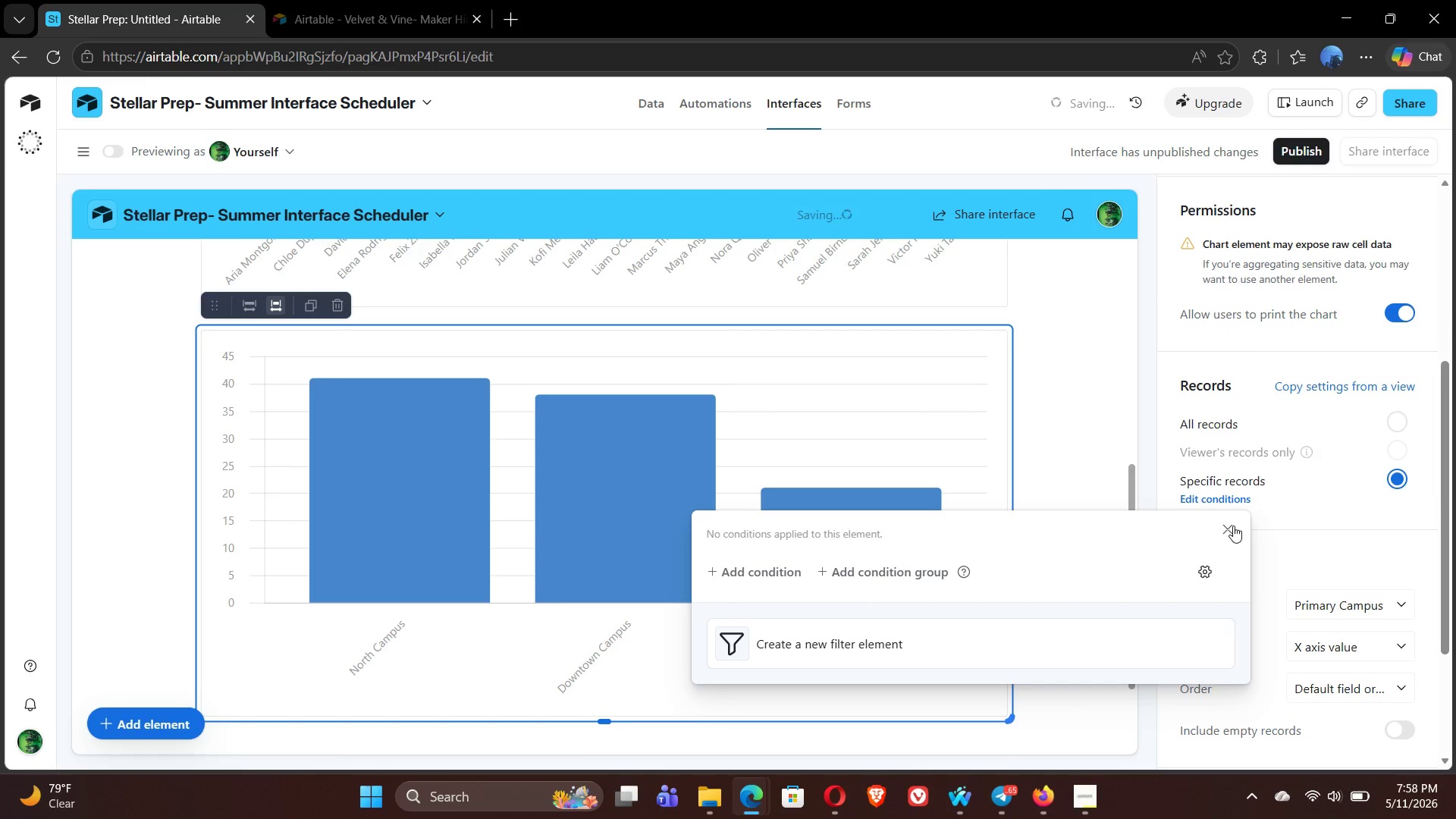 
left_click([1232, 527])
 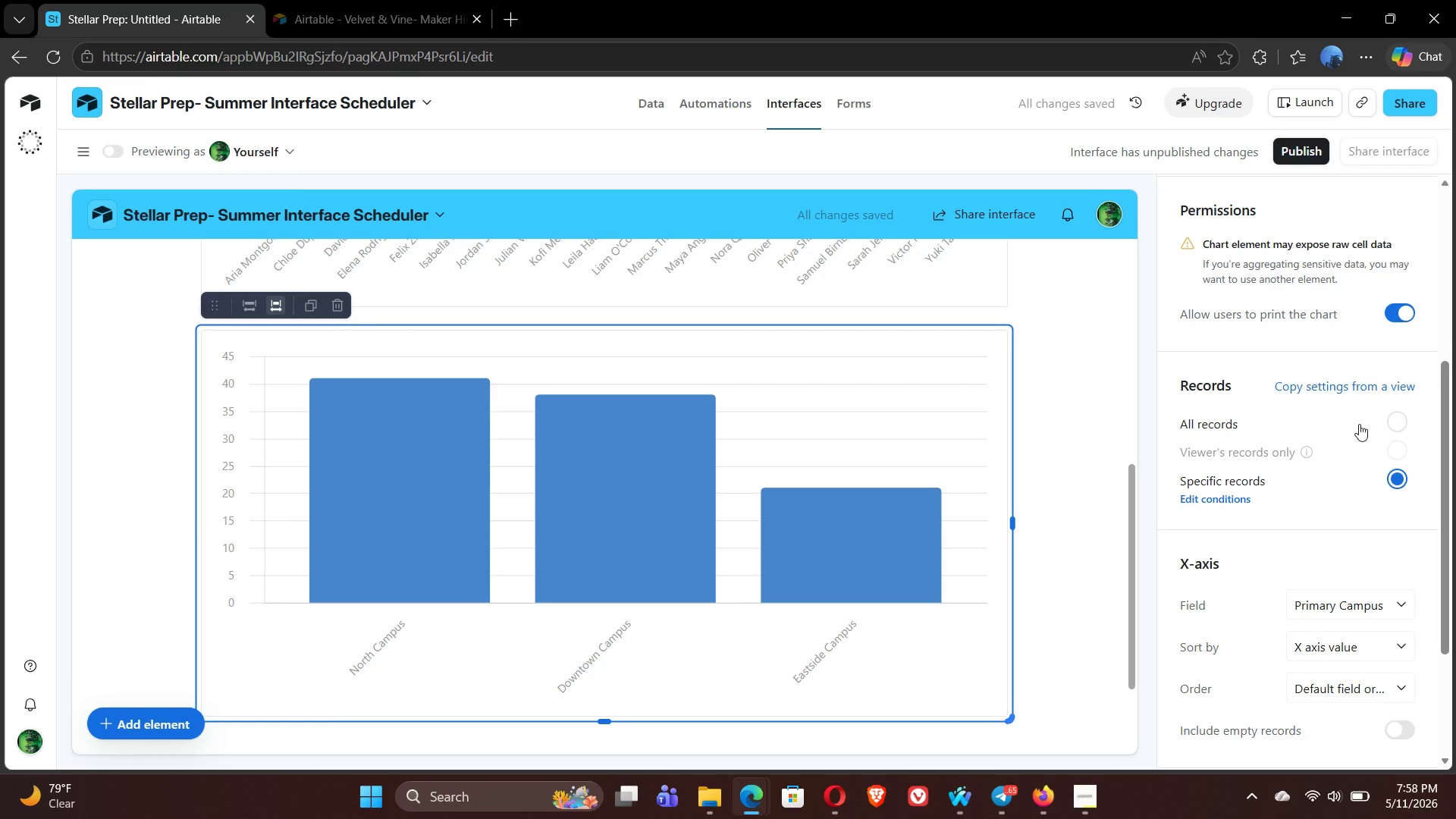 
left_click([1362, 422])
 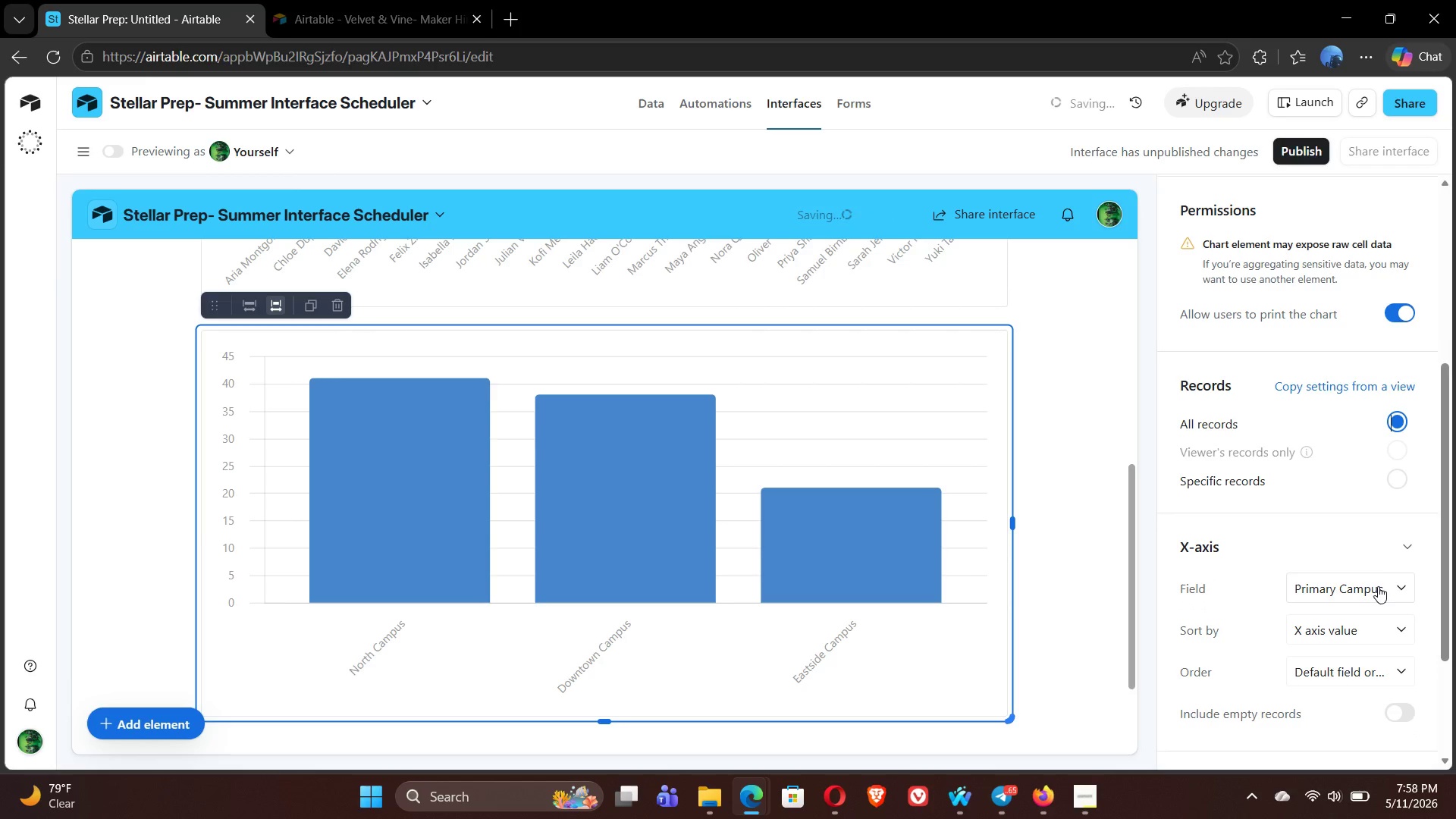 
left_click([1378, 588])